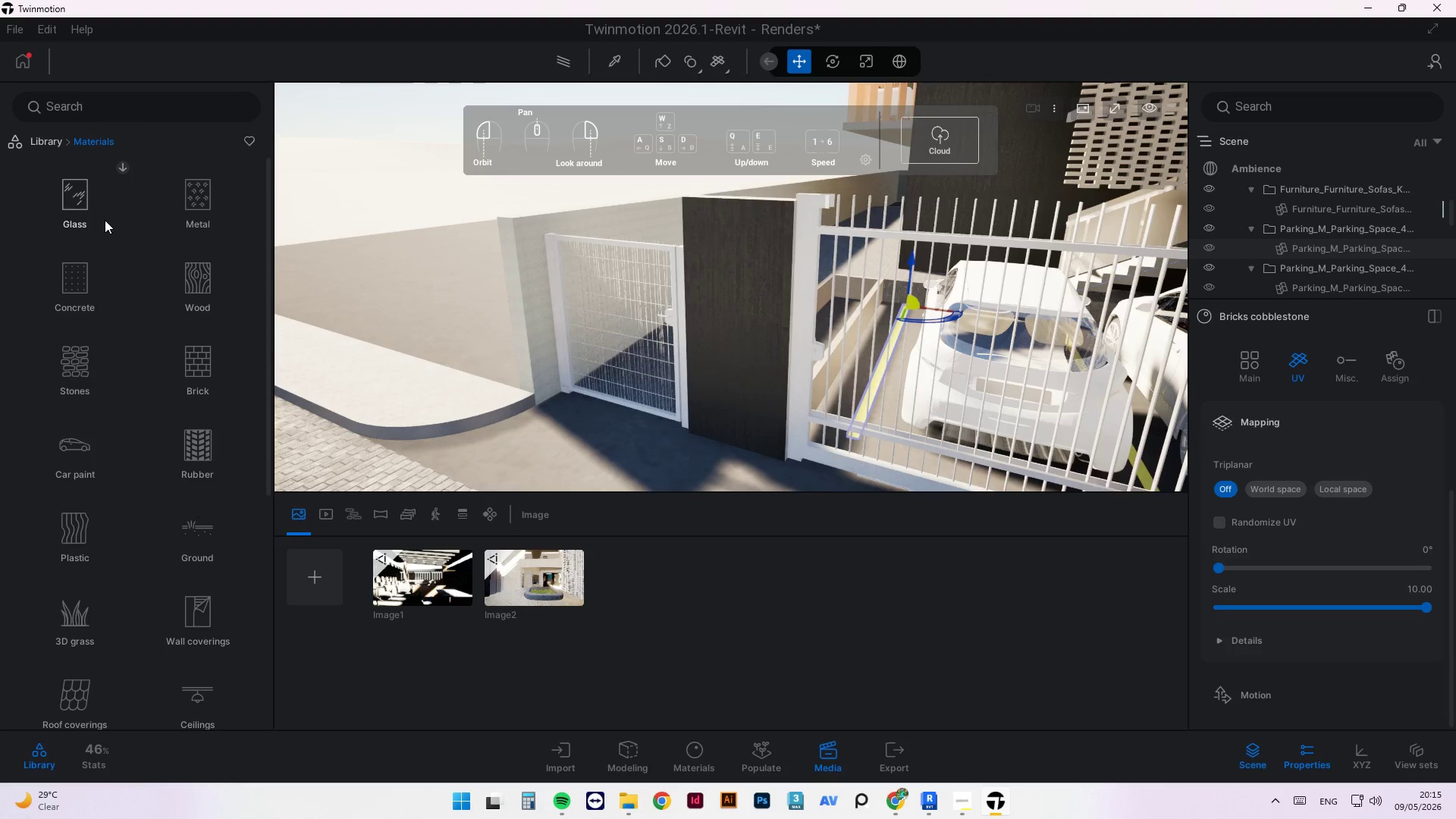 
wait(6.95)
 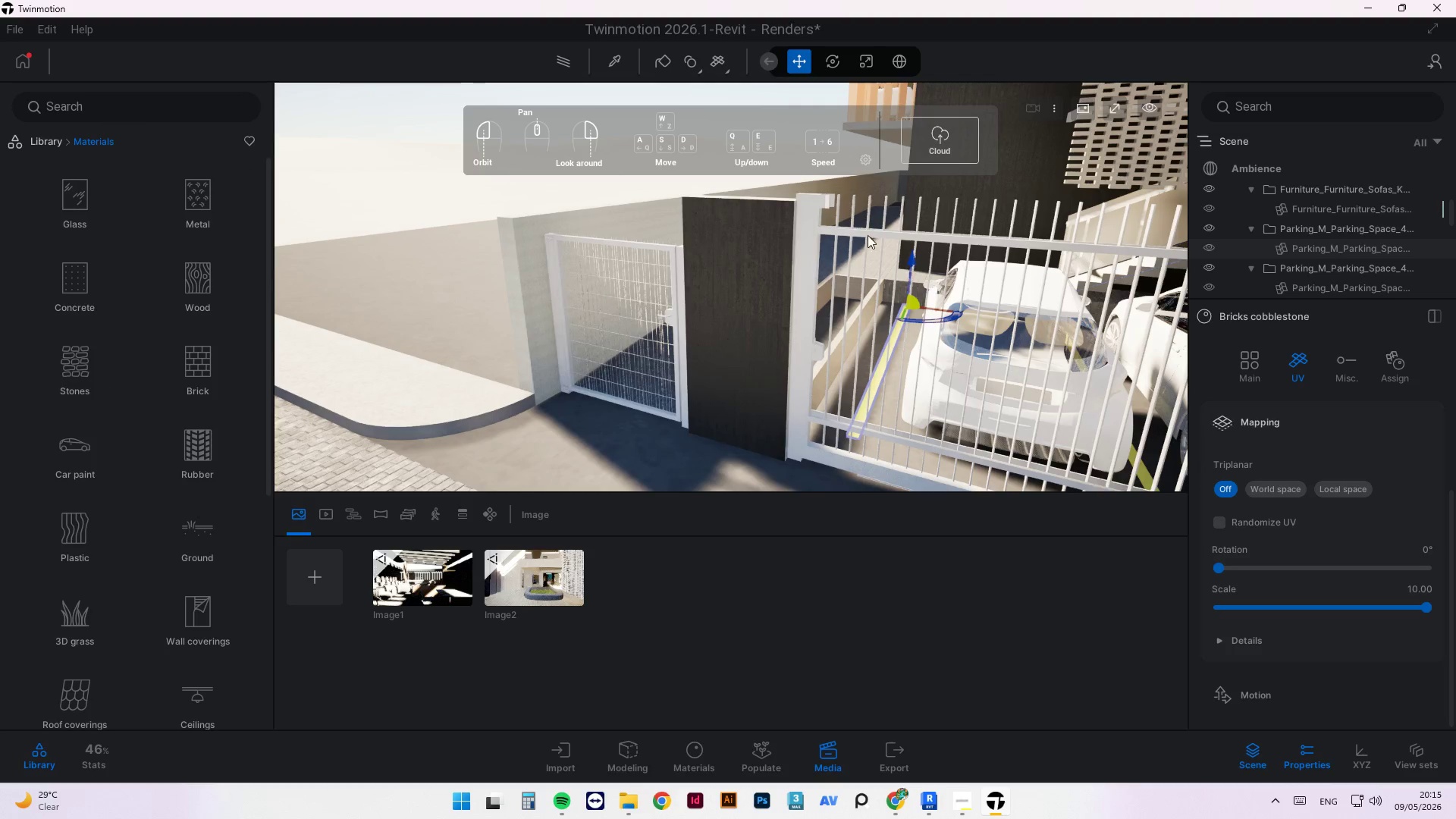 
left_click([205, 197])
 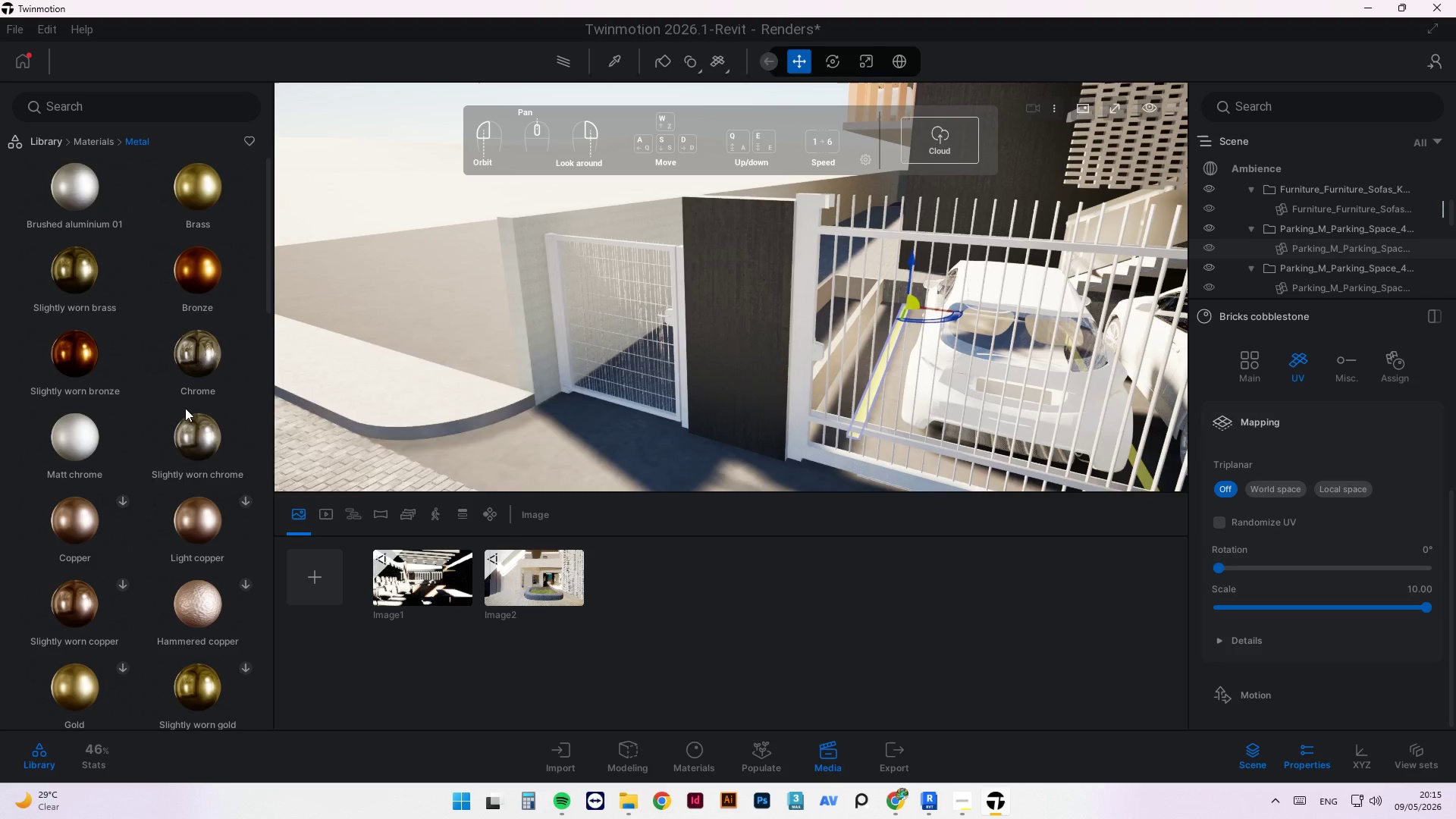 
left_click_drag(start_coordinate=[193, 431], to_coordinate=[804, 443])
 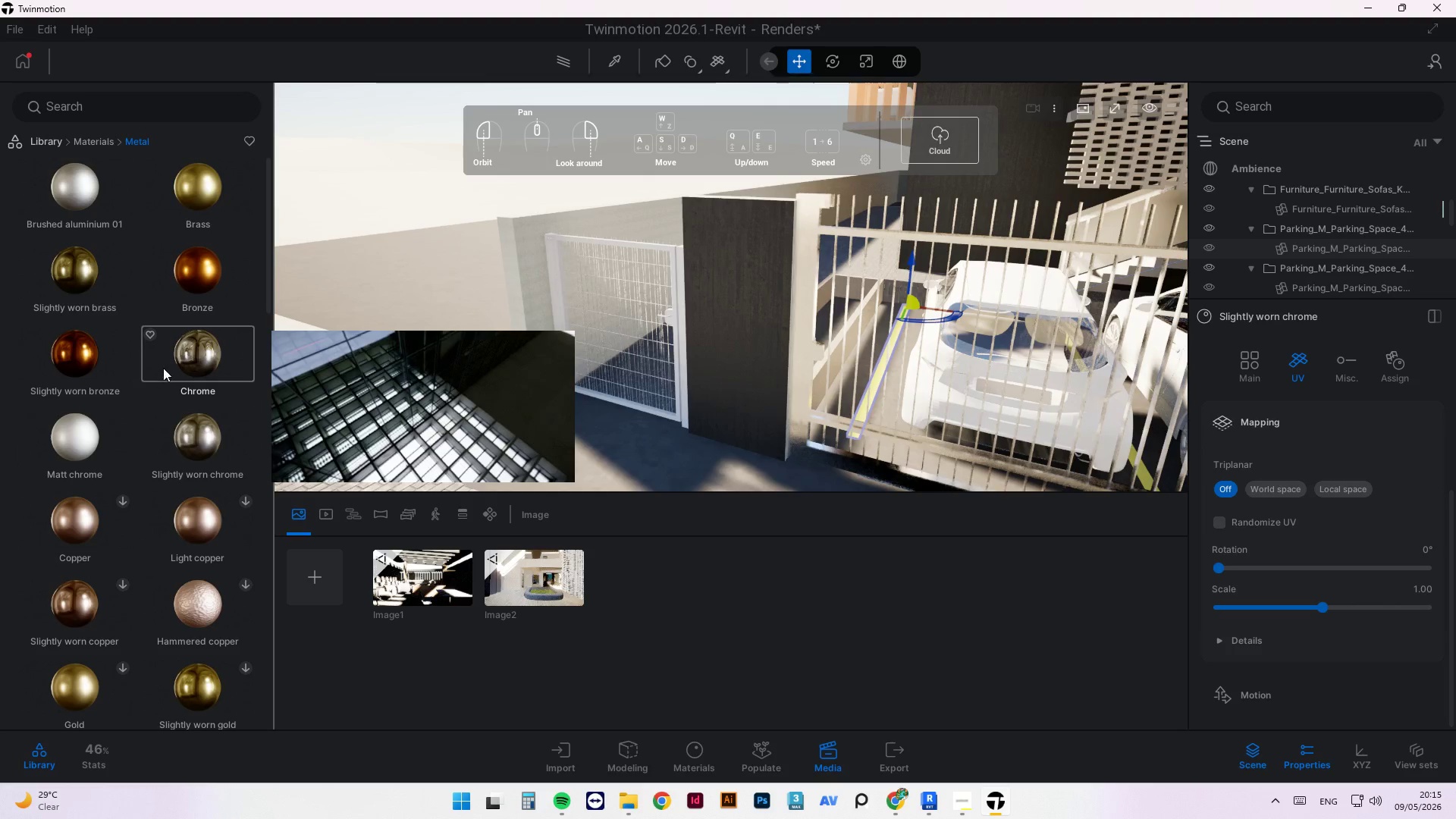 
scroll: coordinate [184, 604], scroll_direction: down, amount: 12.0
 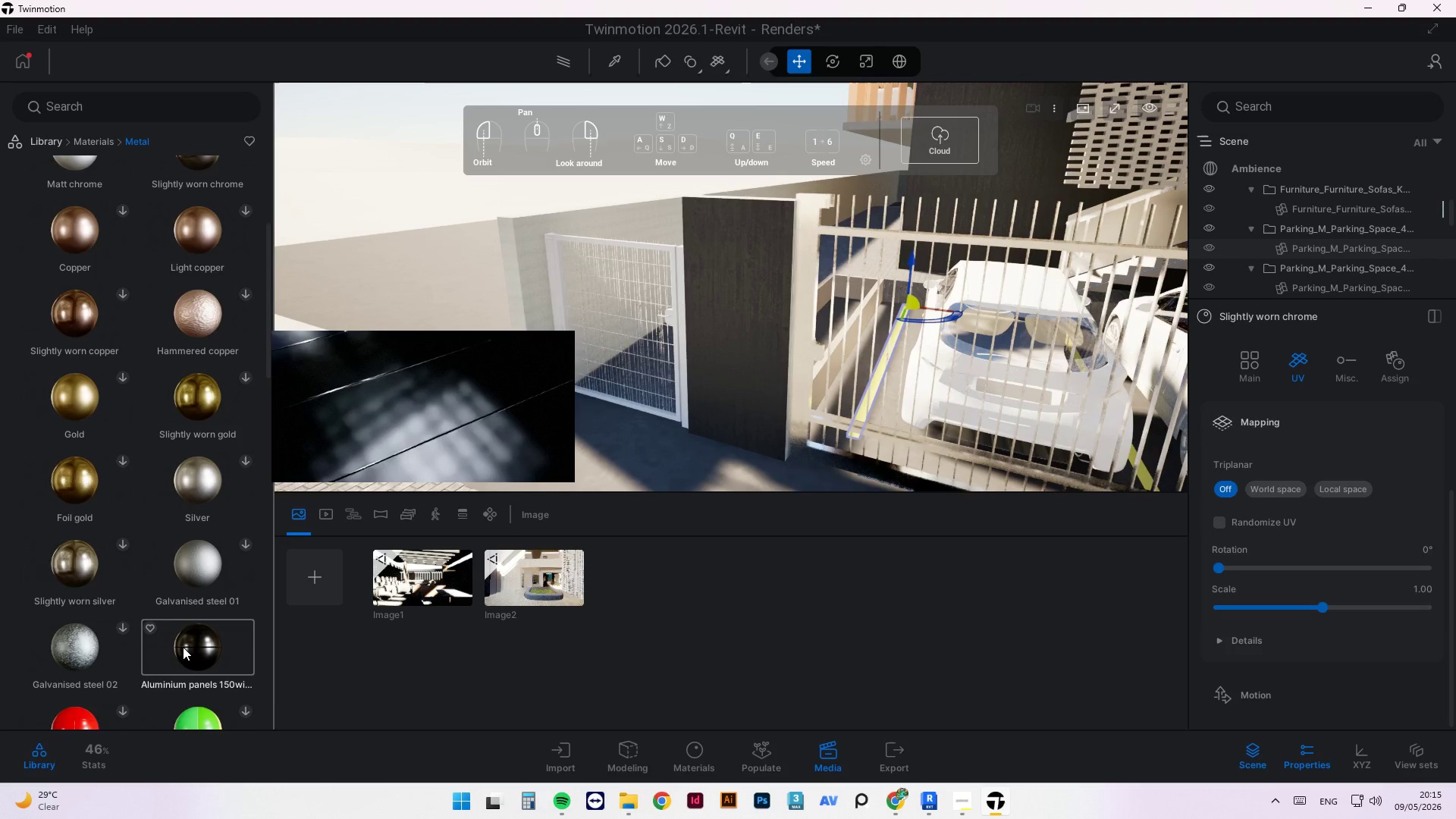 
left_click_drag(start_coordinate=[183, 647], to_coordinate=[804, 400])
 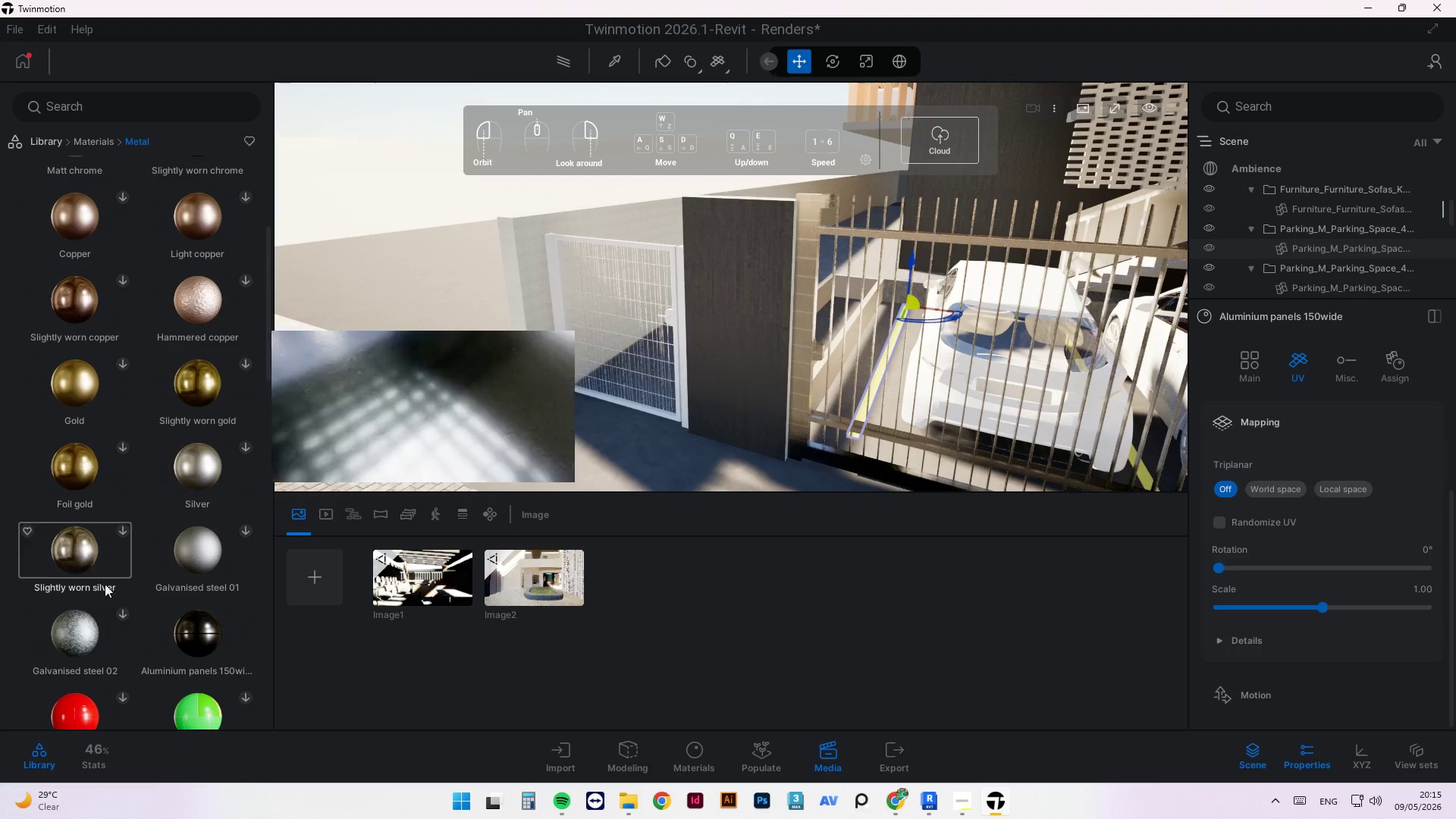 
scroll: coordinate [170, 364], scroll_direction: down, amount: 9.0
 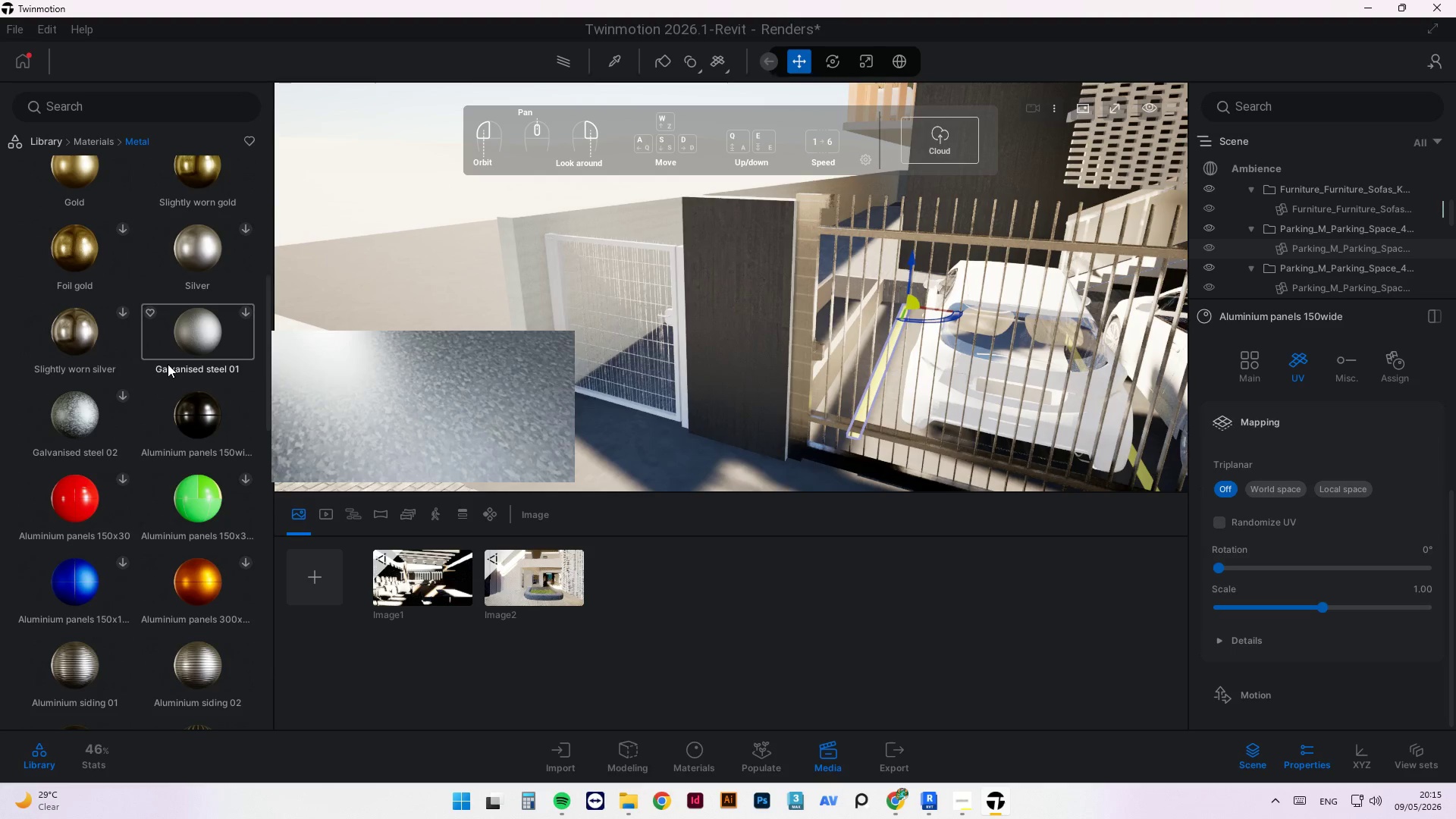 
scroll: coordinate [172, 342], scroll_direction: up, amount: 23.0
 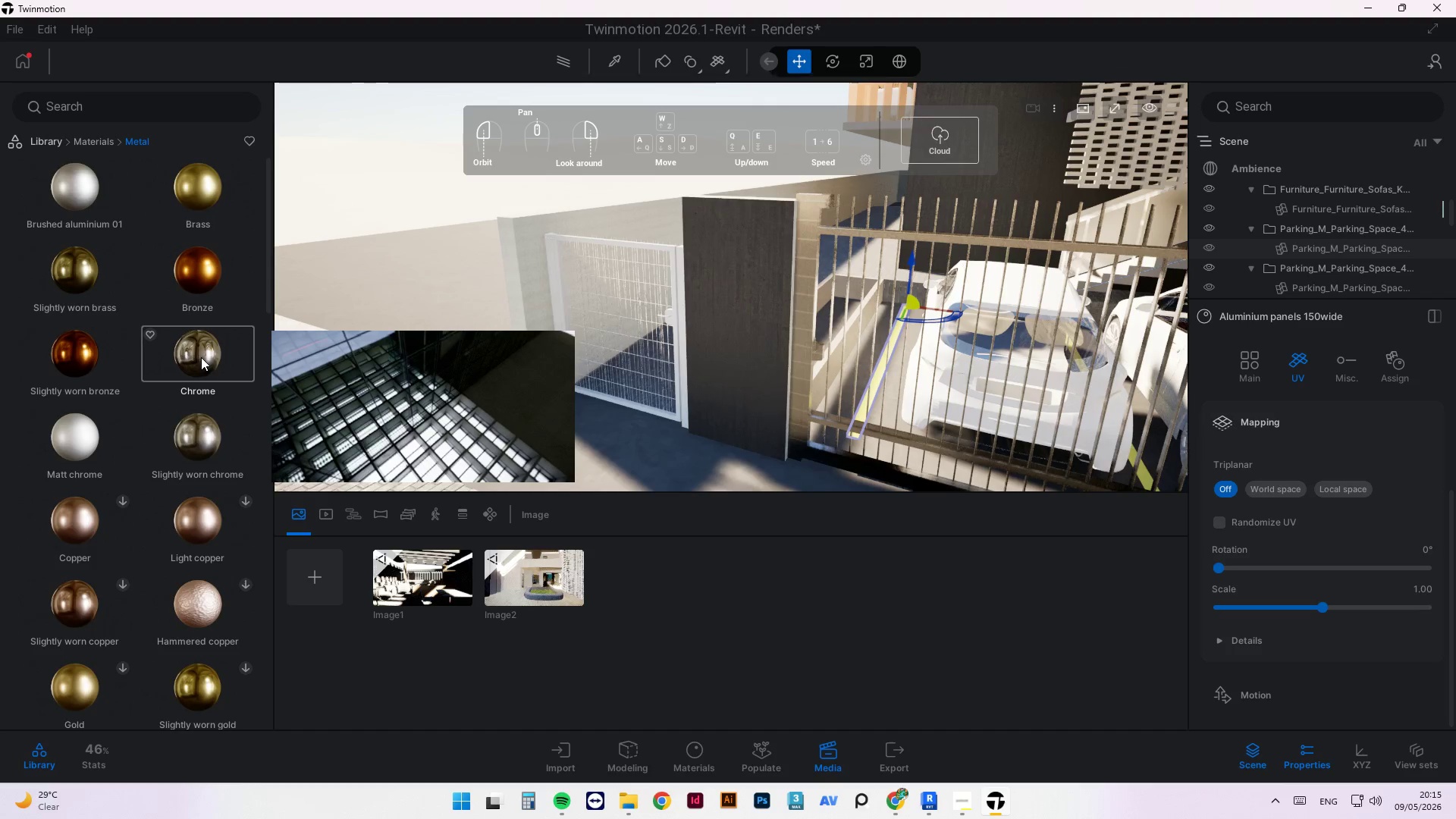 
wait(6.56)
 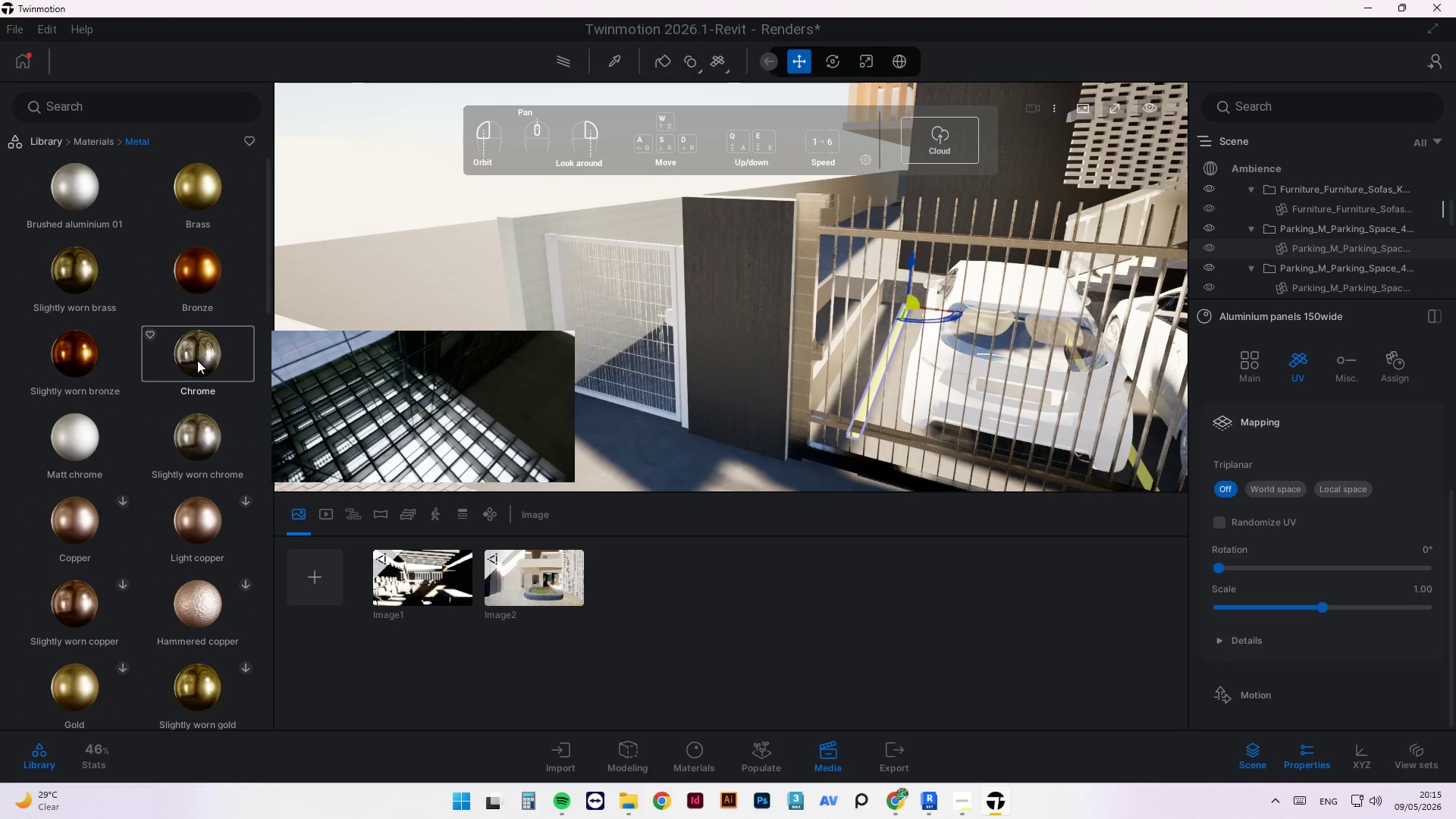 
left_click_drag(start_coordinate=[88, 196], to_coordinate=[676, 303])
 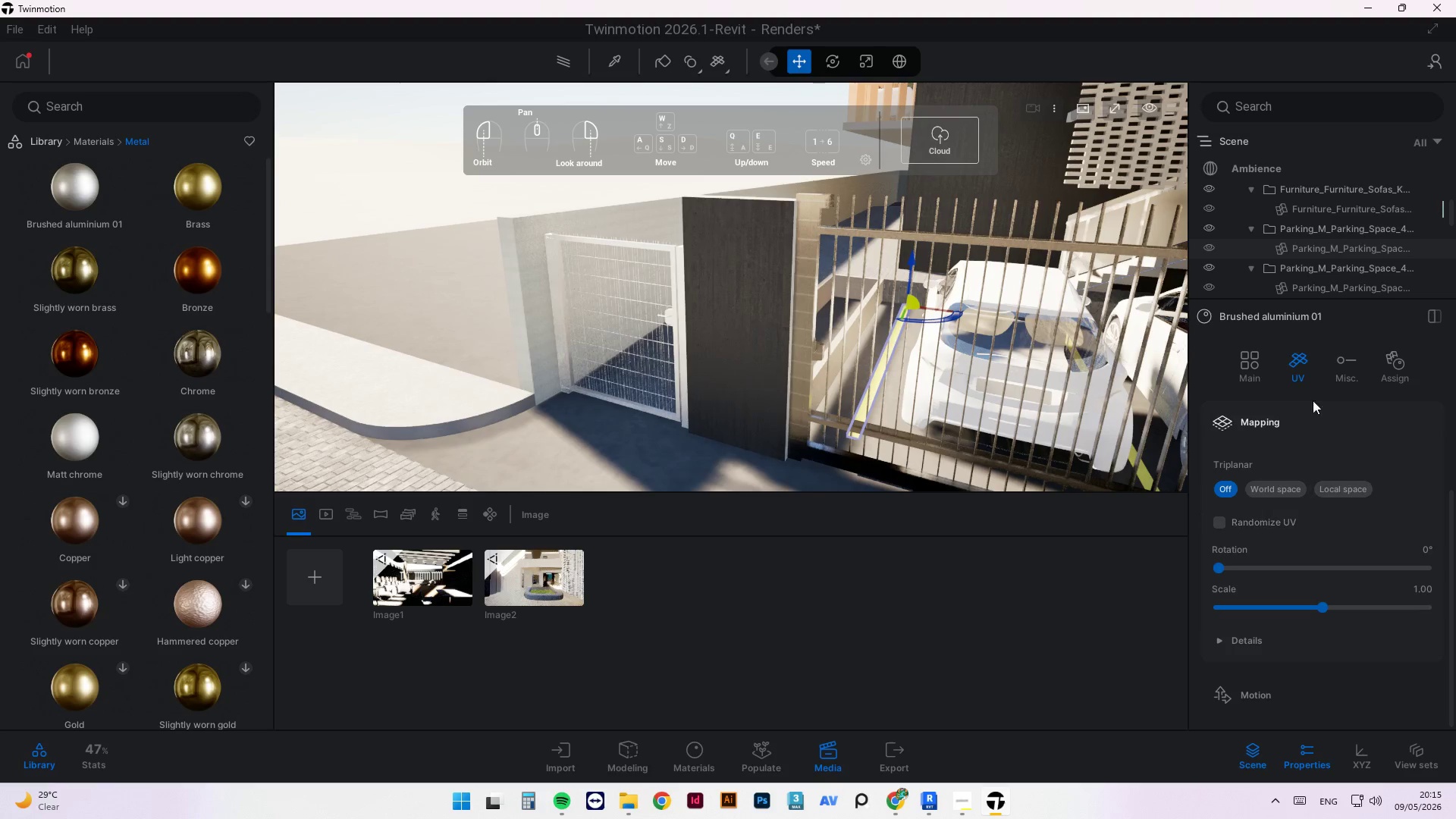 
left_click([1250, 366])
 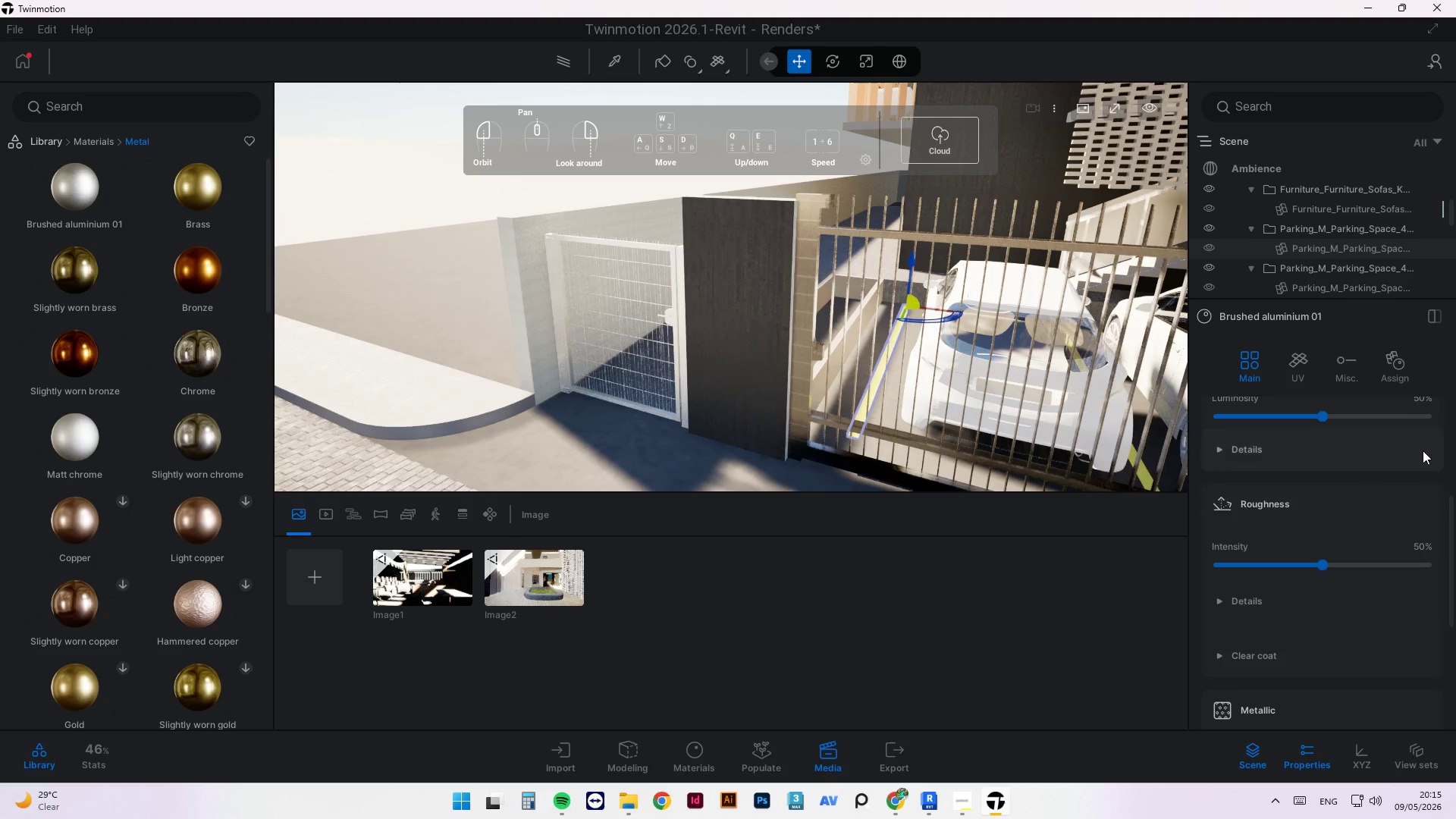 
scroll: coordinate [1414, 488], scroll_direction: up, amount: 4.0
 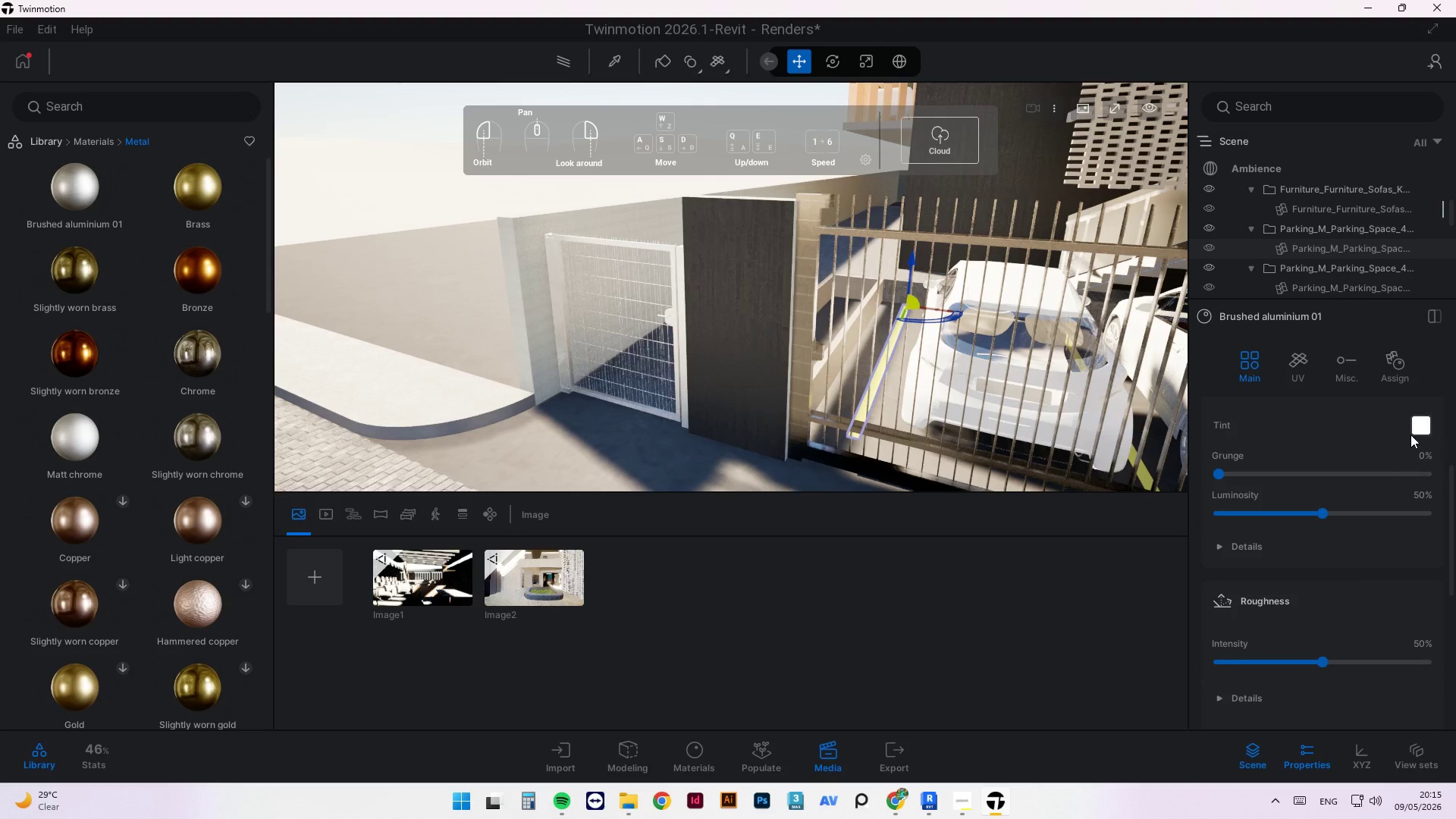 
left_click([1422, 421])
 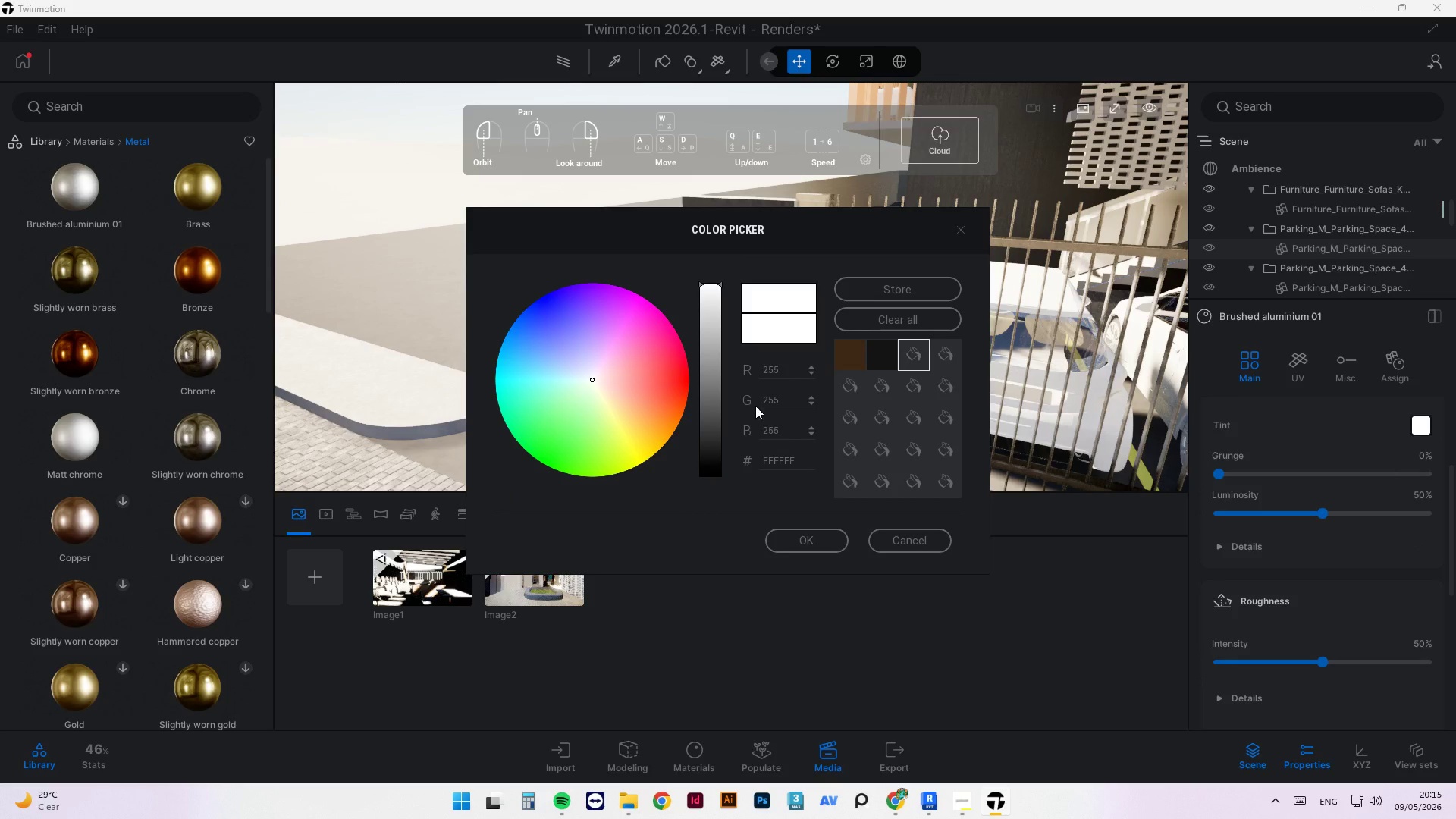 
left_click_drag(start_coordinate=[708, 362], to_coordinate=[728, 449])
 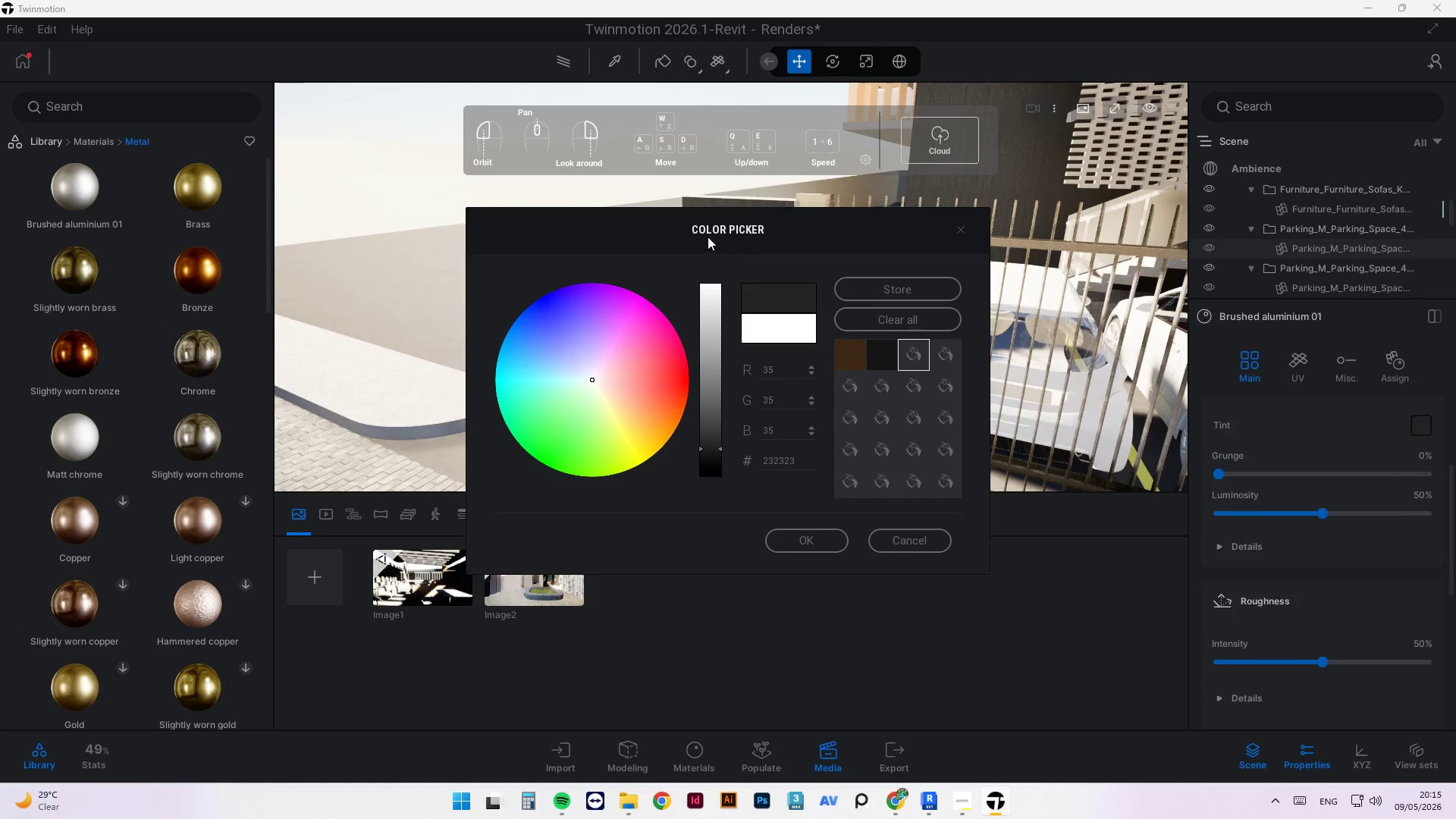 
left_click_drag(start_coordinate=[701, 226], to_coordinate=[1117, 228])
 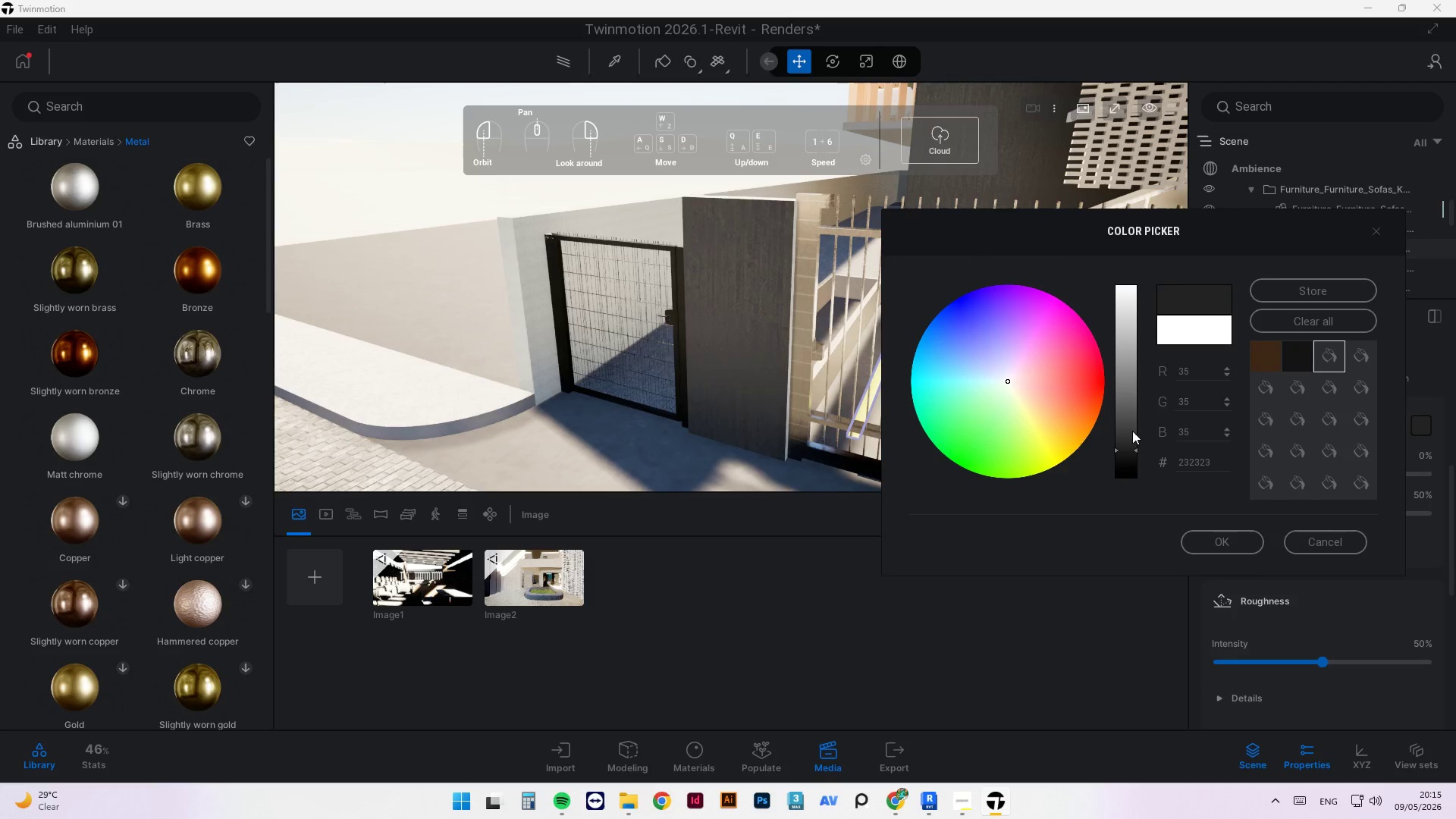 
left_click_drag(start_coordinate=[1128, 432], to_coordinate=[1129, 441])
 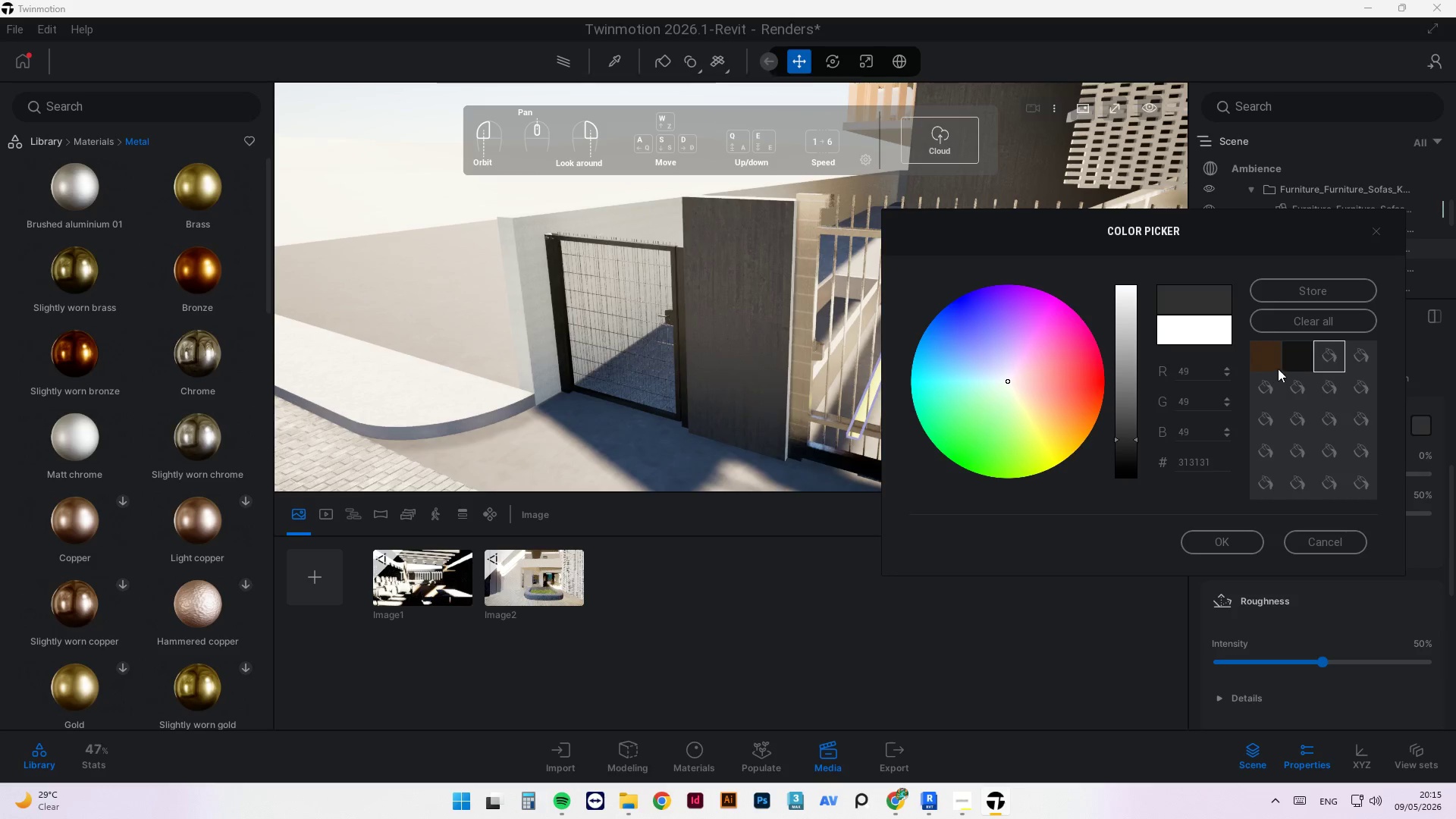 
left_click([1304, 358])
 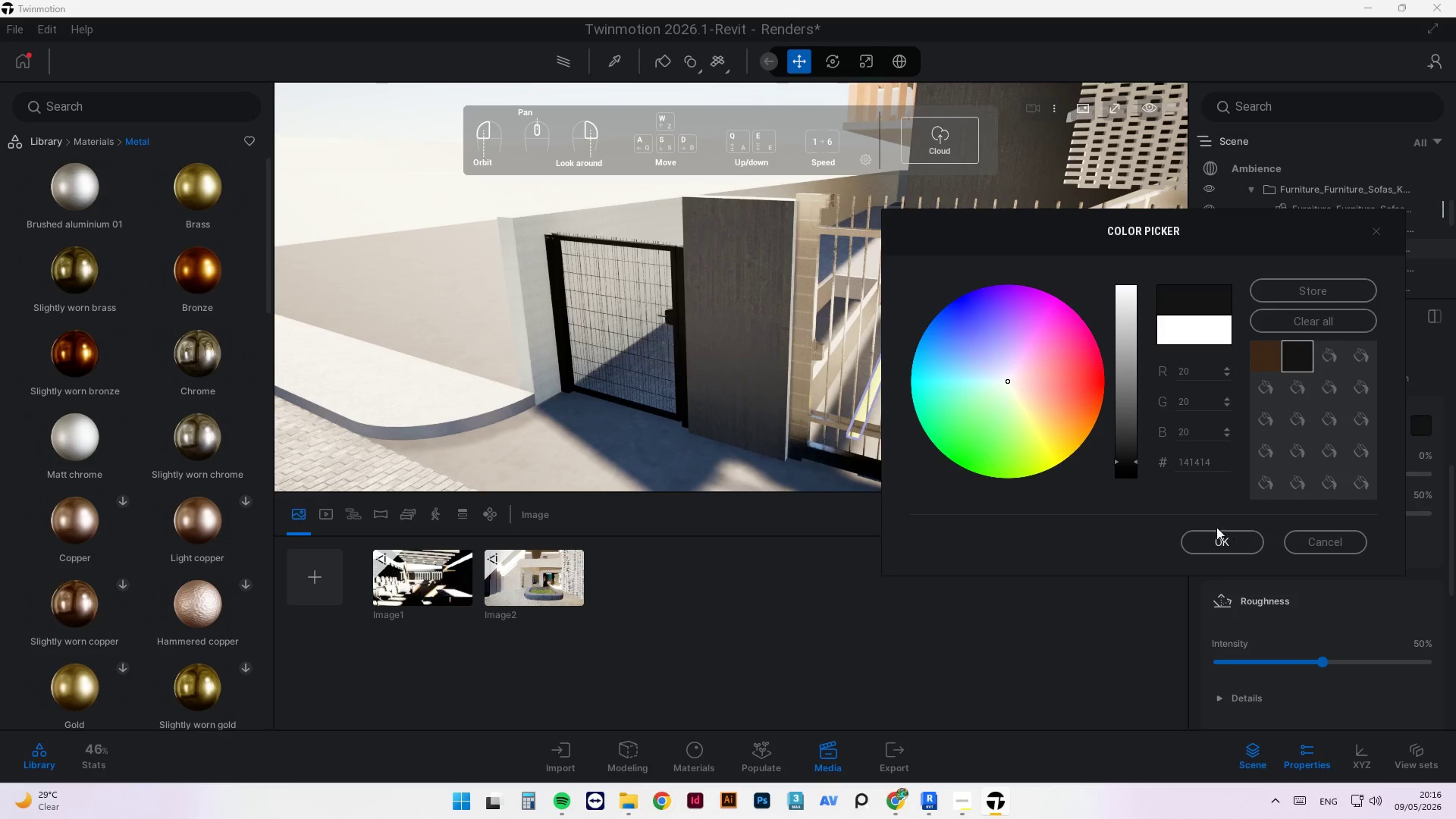 
left_click_drag(start_coordinate=[1210, 536], to_coordinate=[1222, 479])
 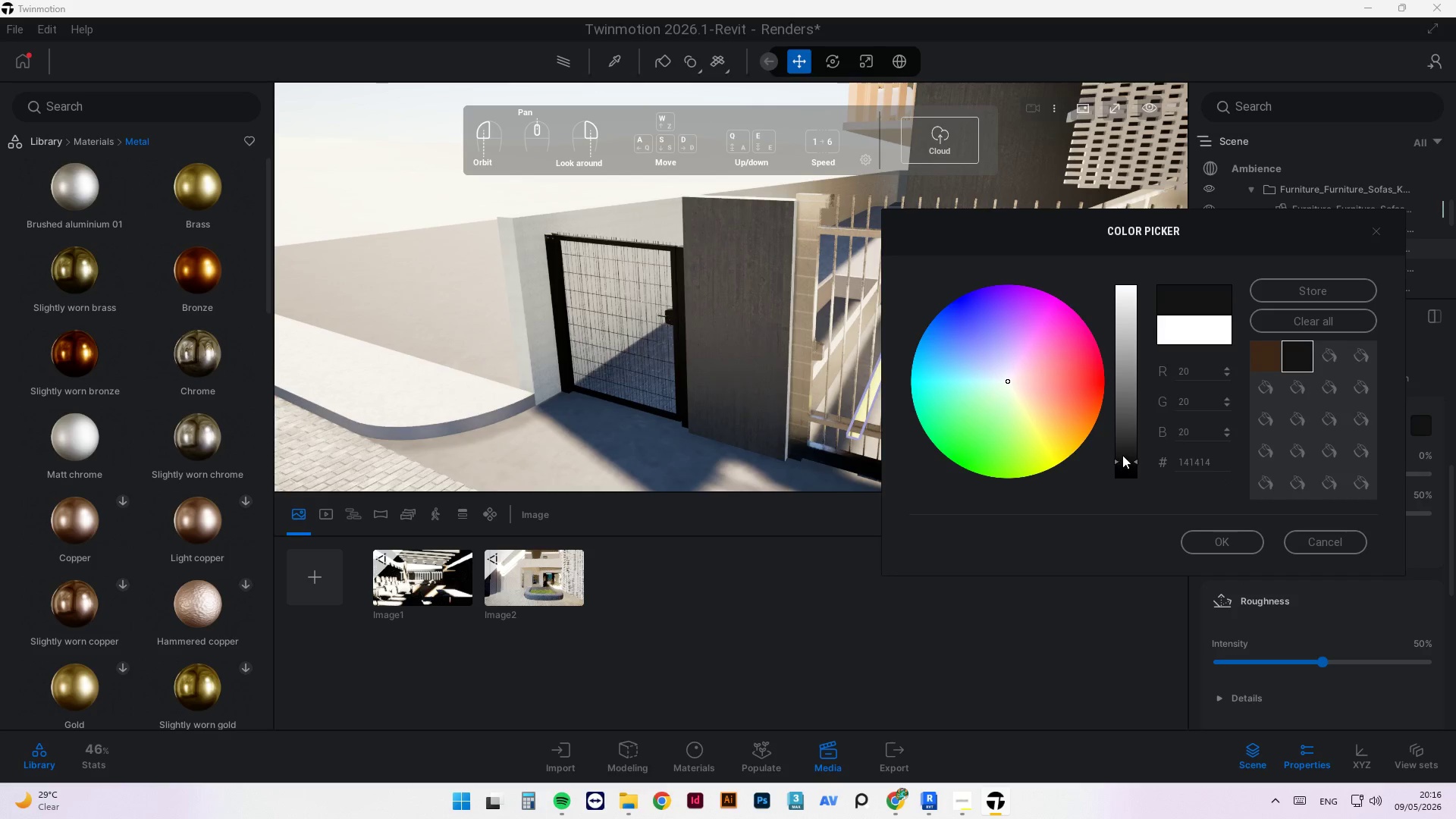 
left_click_drag(start_coordinate=[1124, 454], to_coordinate=[1128, 446])
 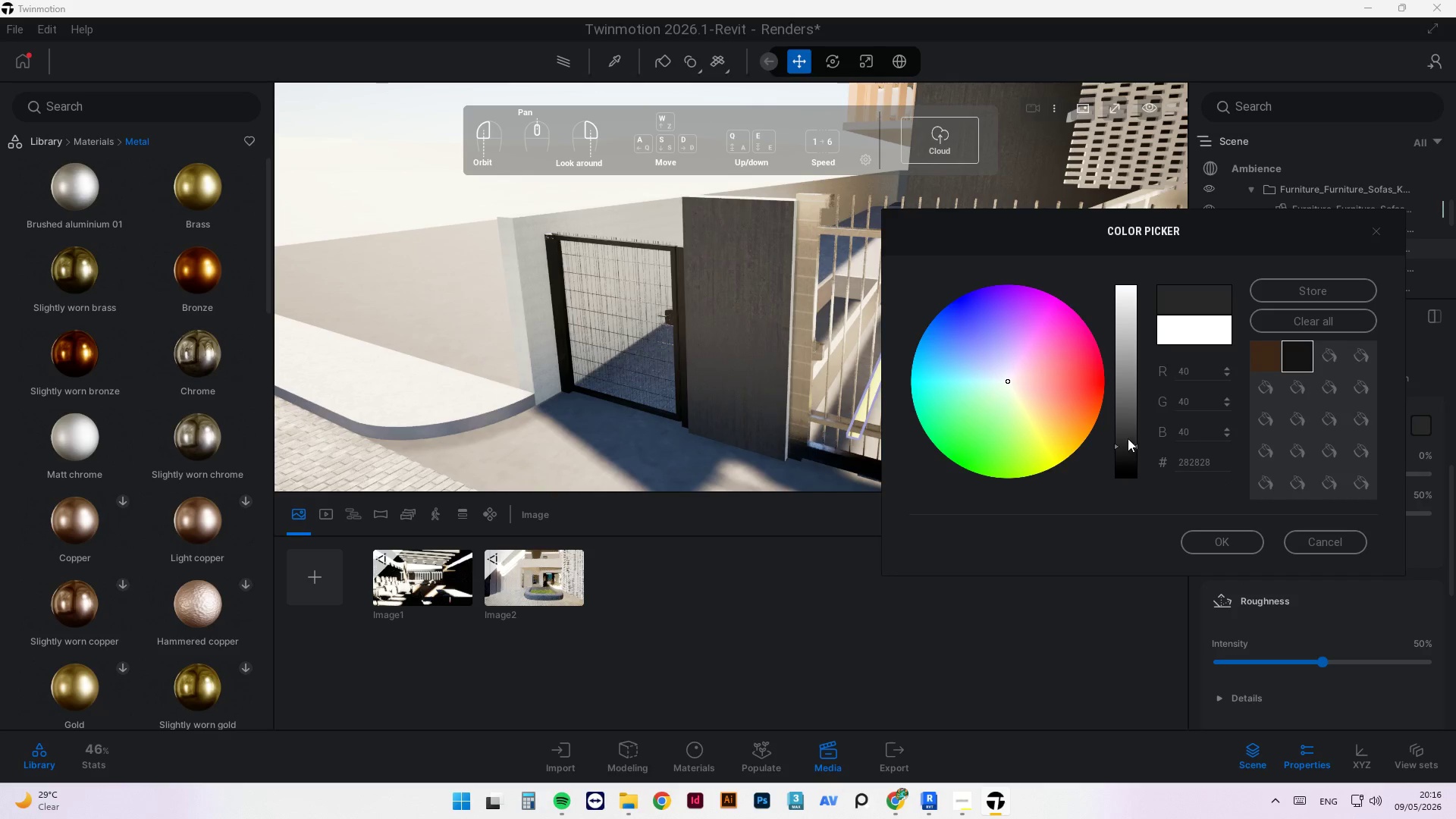 
left_click_drag(start_coordinate=[1128, 438], to_coordinate=[1128, 430])
 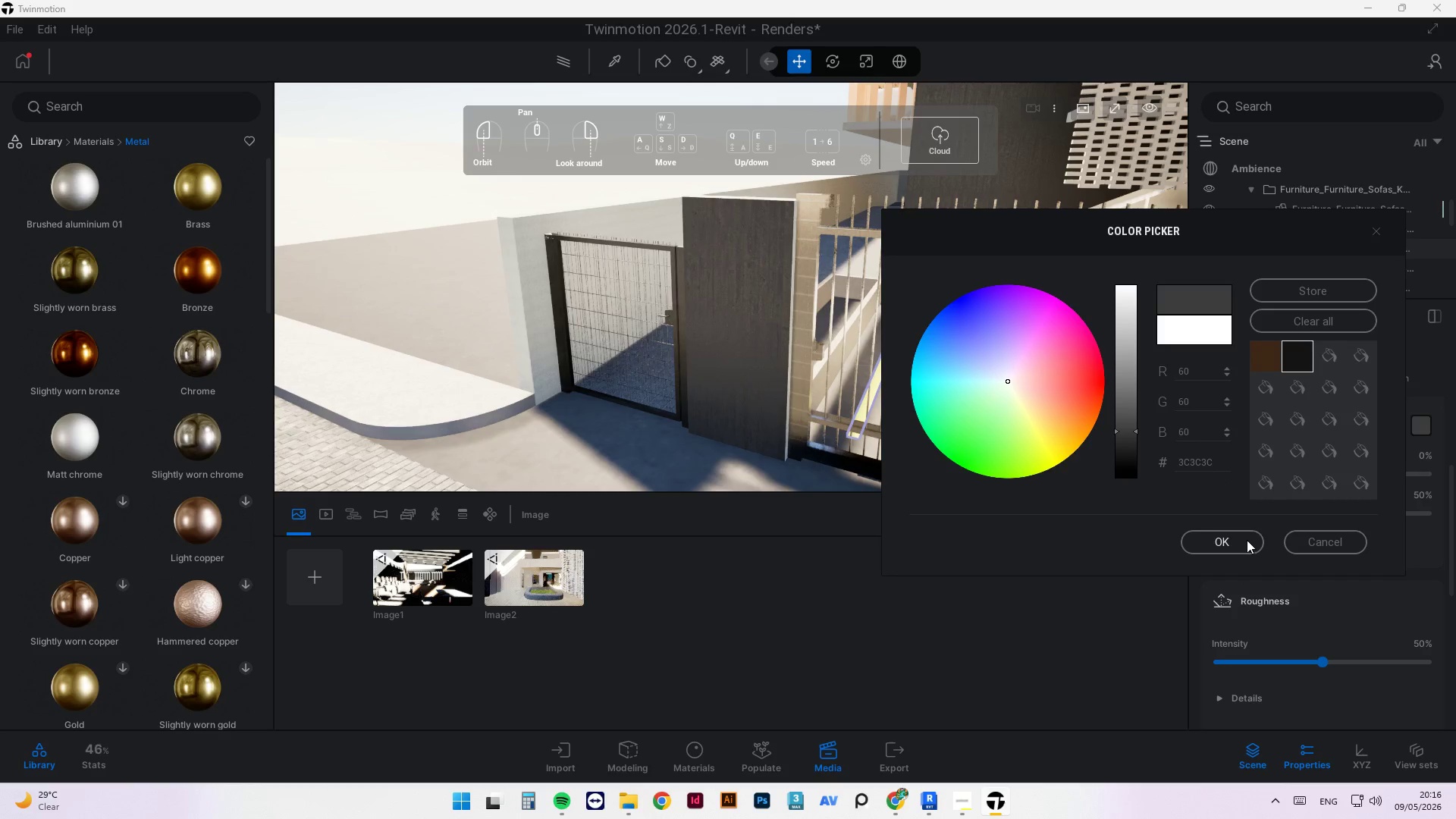 
left_click([1247, 540])
 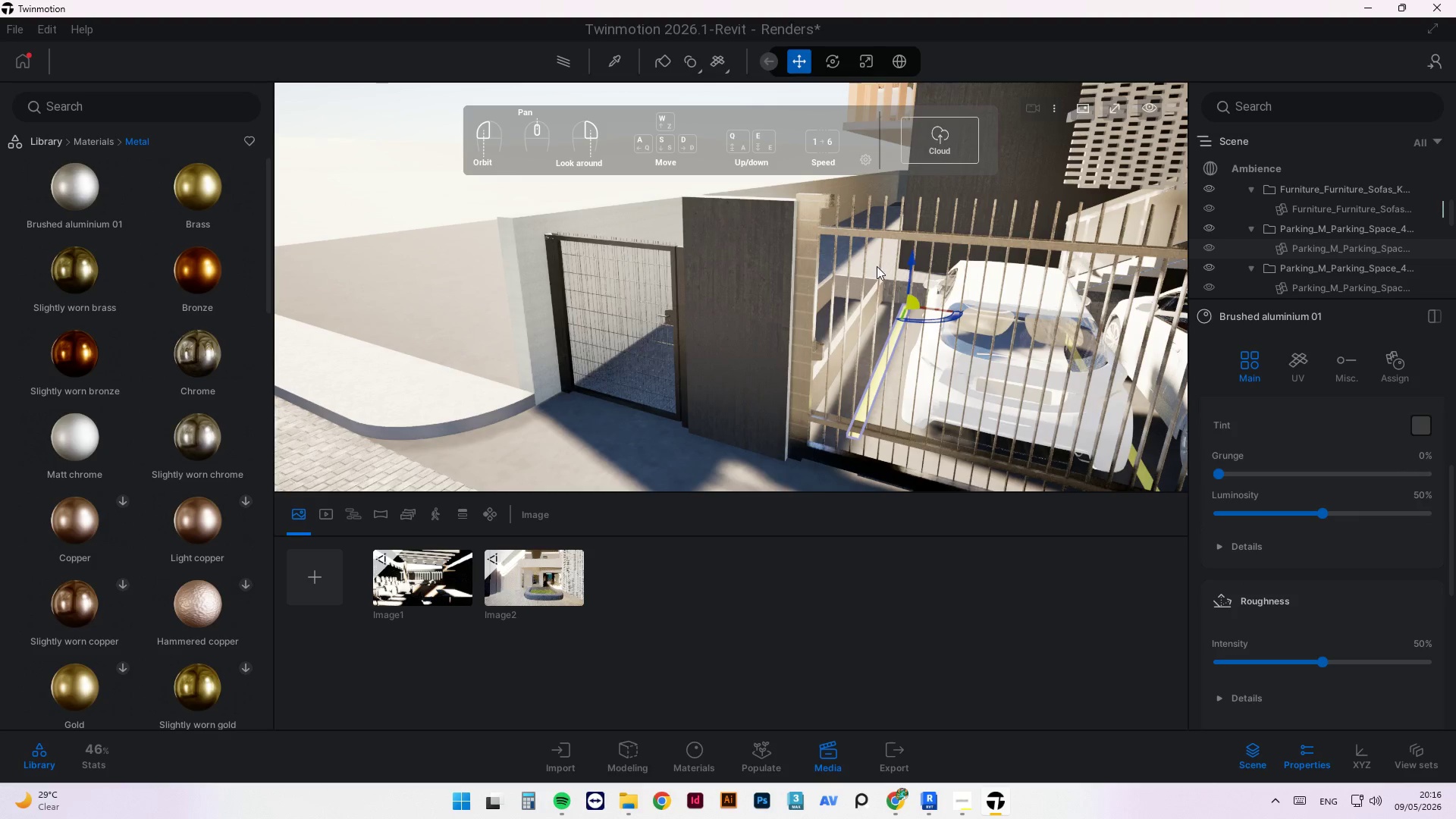 
left_click([804, 249])
 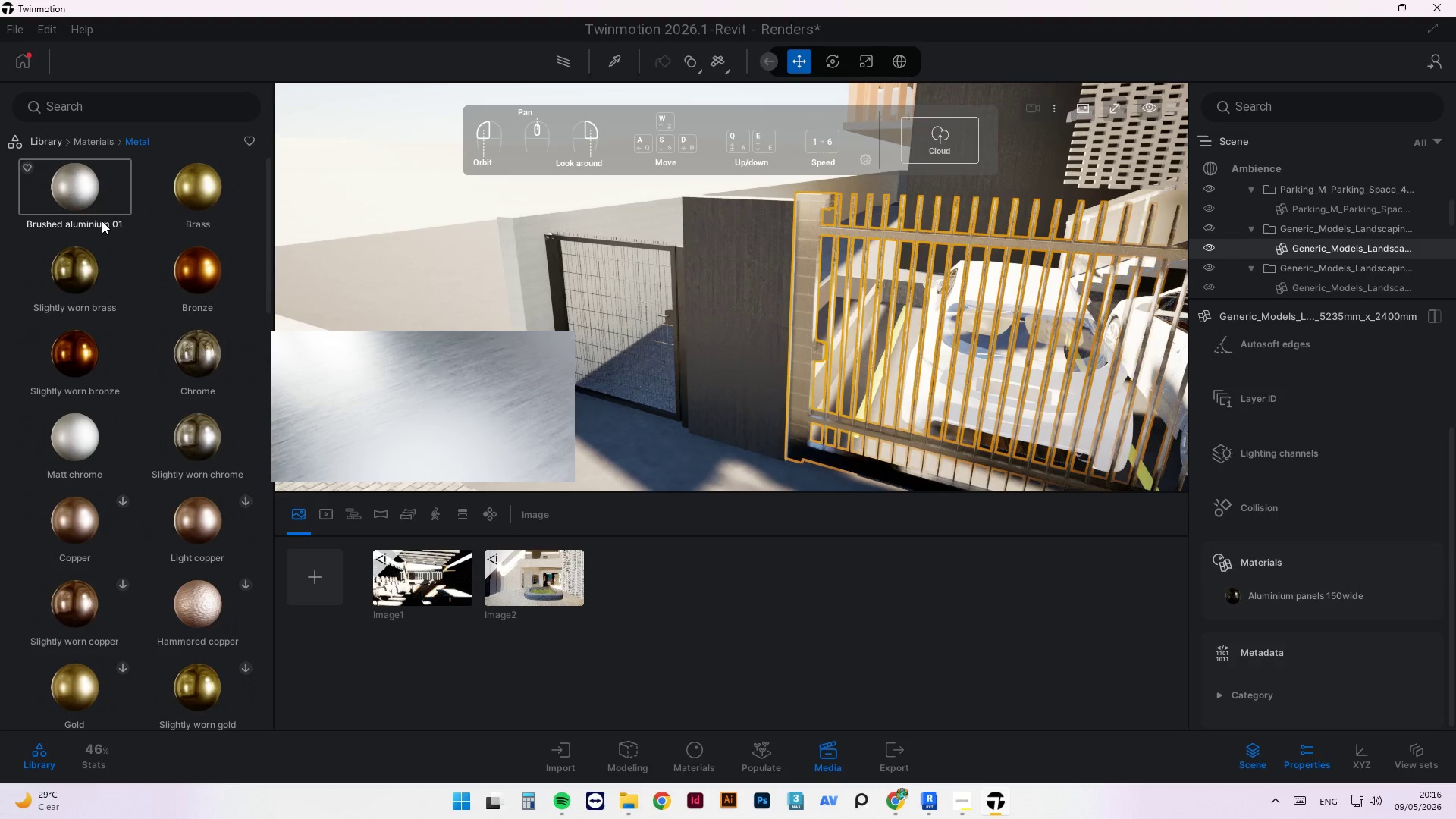 
left_click_drag(start_coordinate=[74, 197], to_coordinate=[810, 277])
 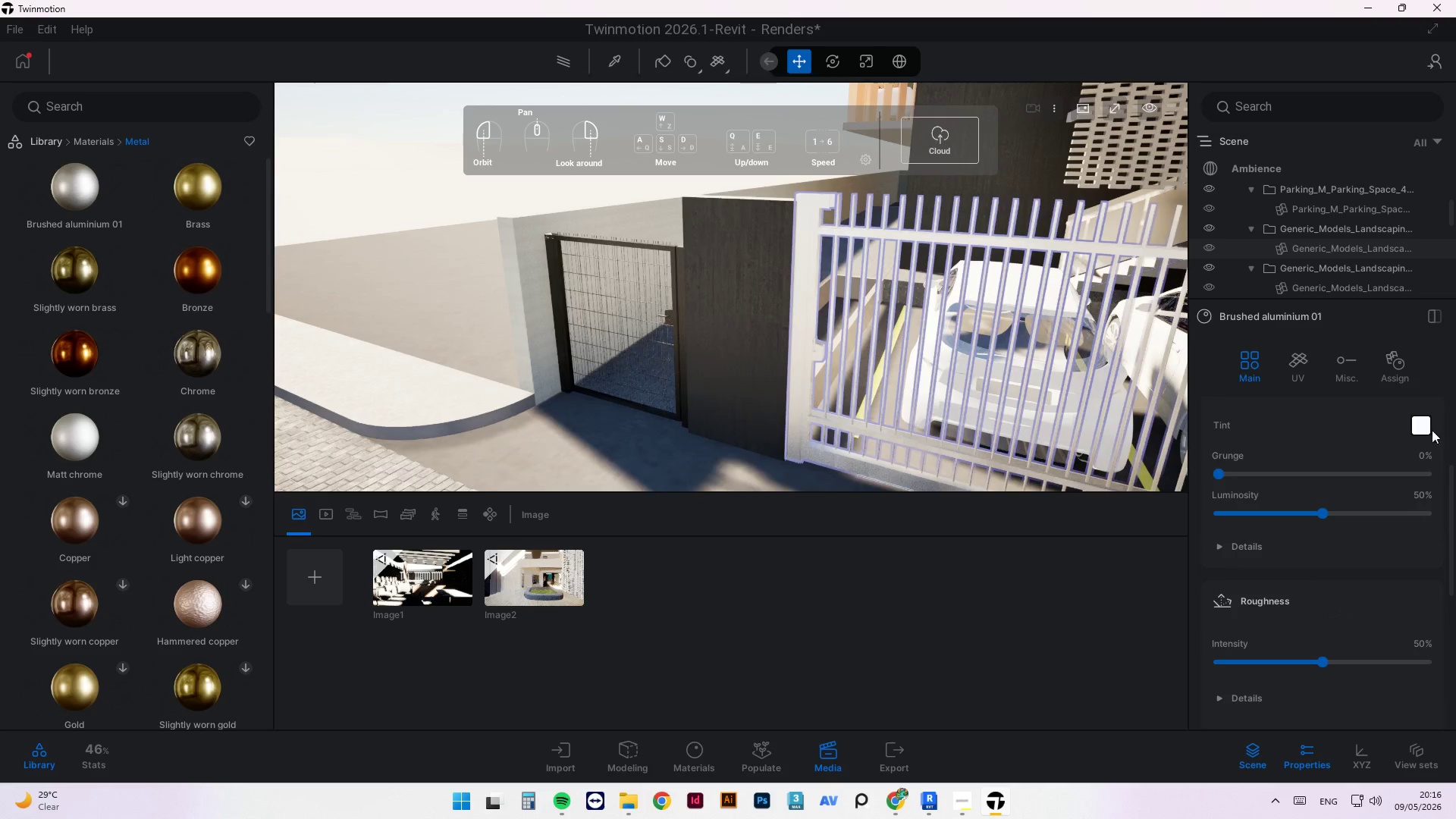 
left_click([1418, 428])
 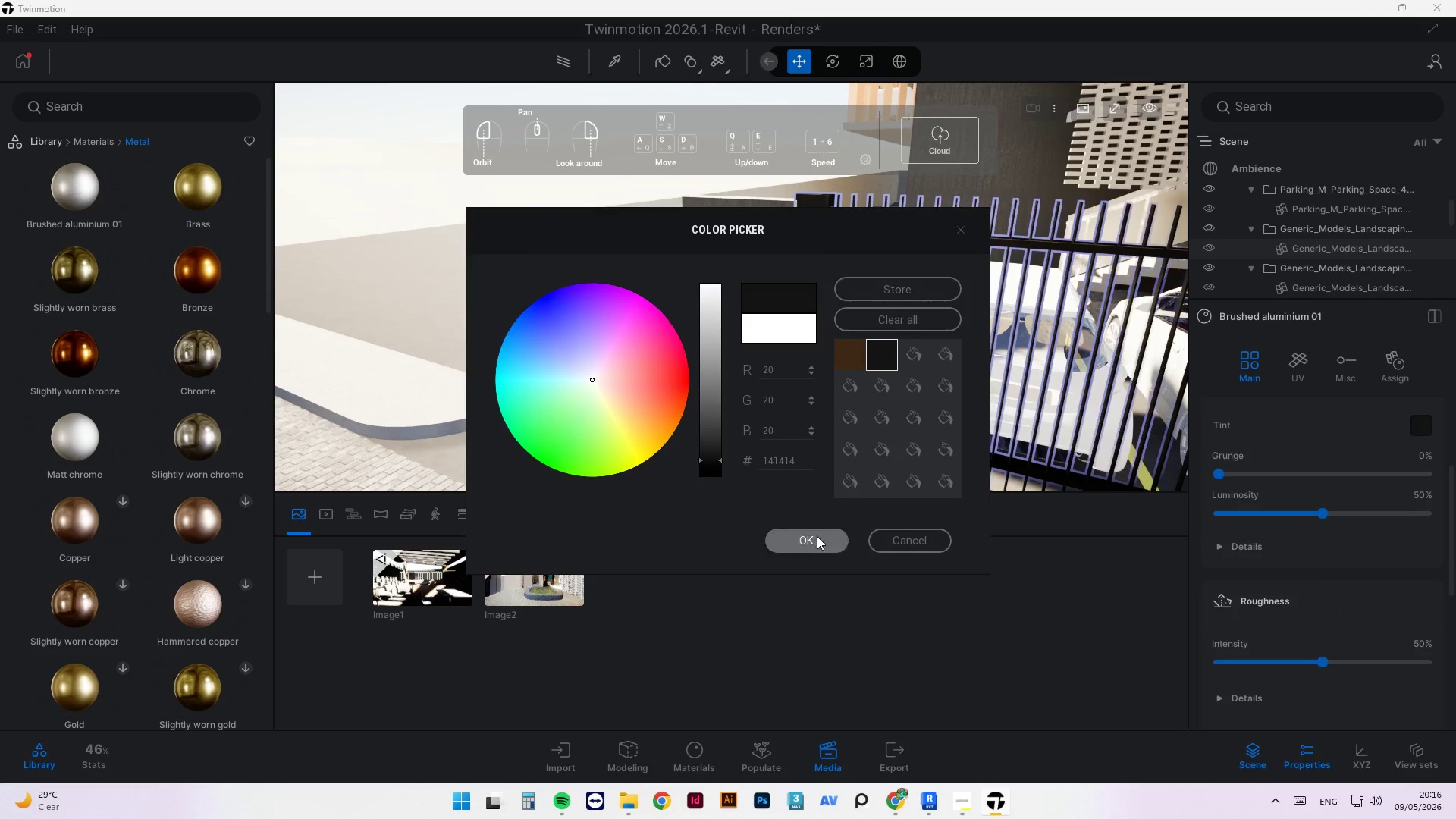 
scroll: coordinate [741, 352], scroll_direction: down, amount: 2.0
 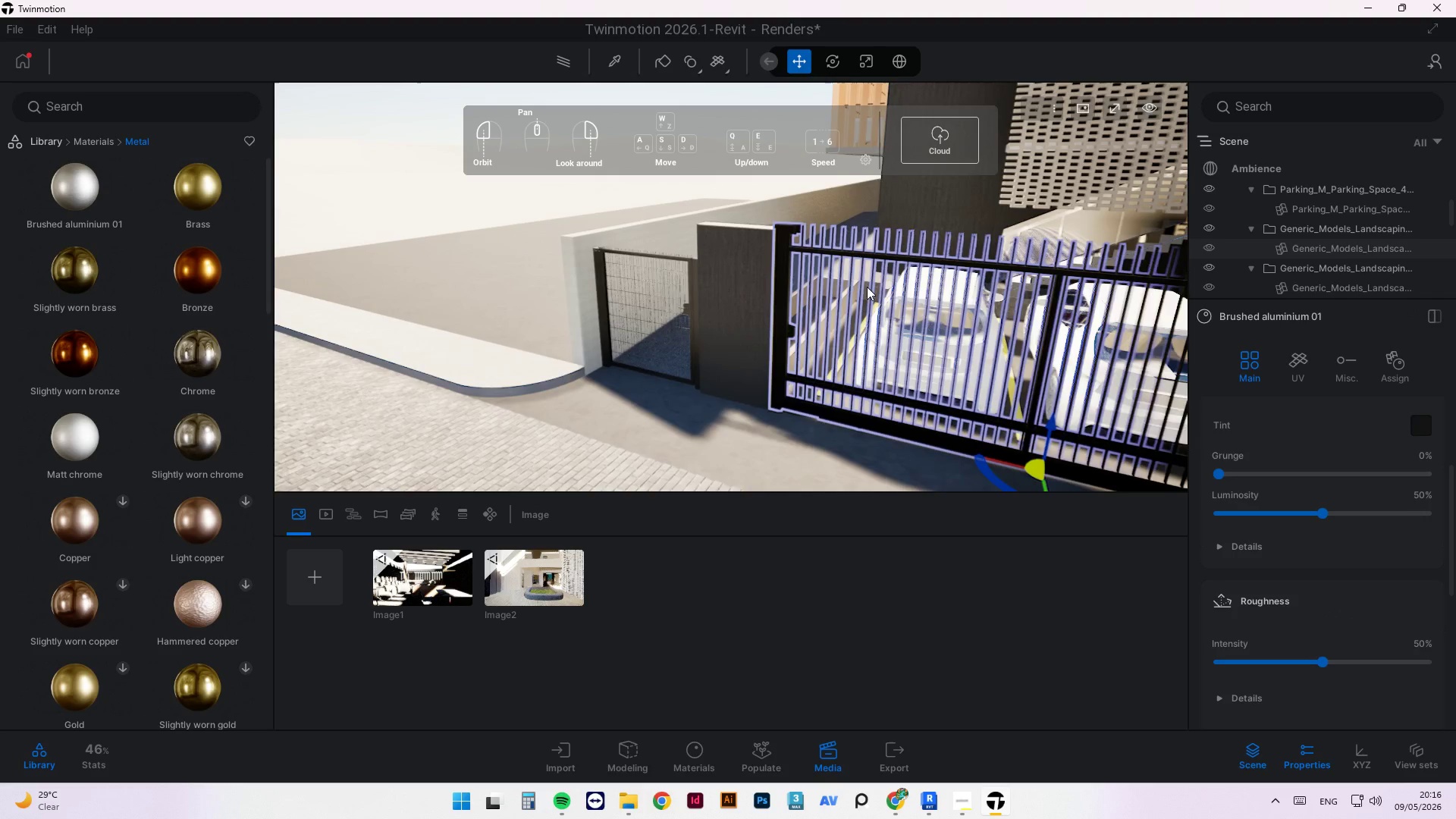 
scroll: coordinate [977, 381], scroll_direction: up, amount: 5.0
 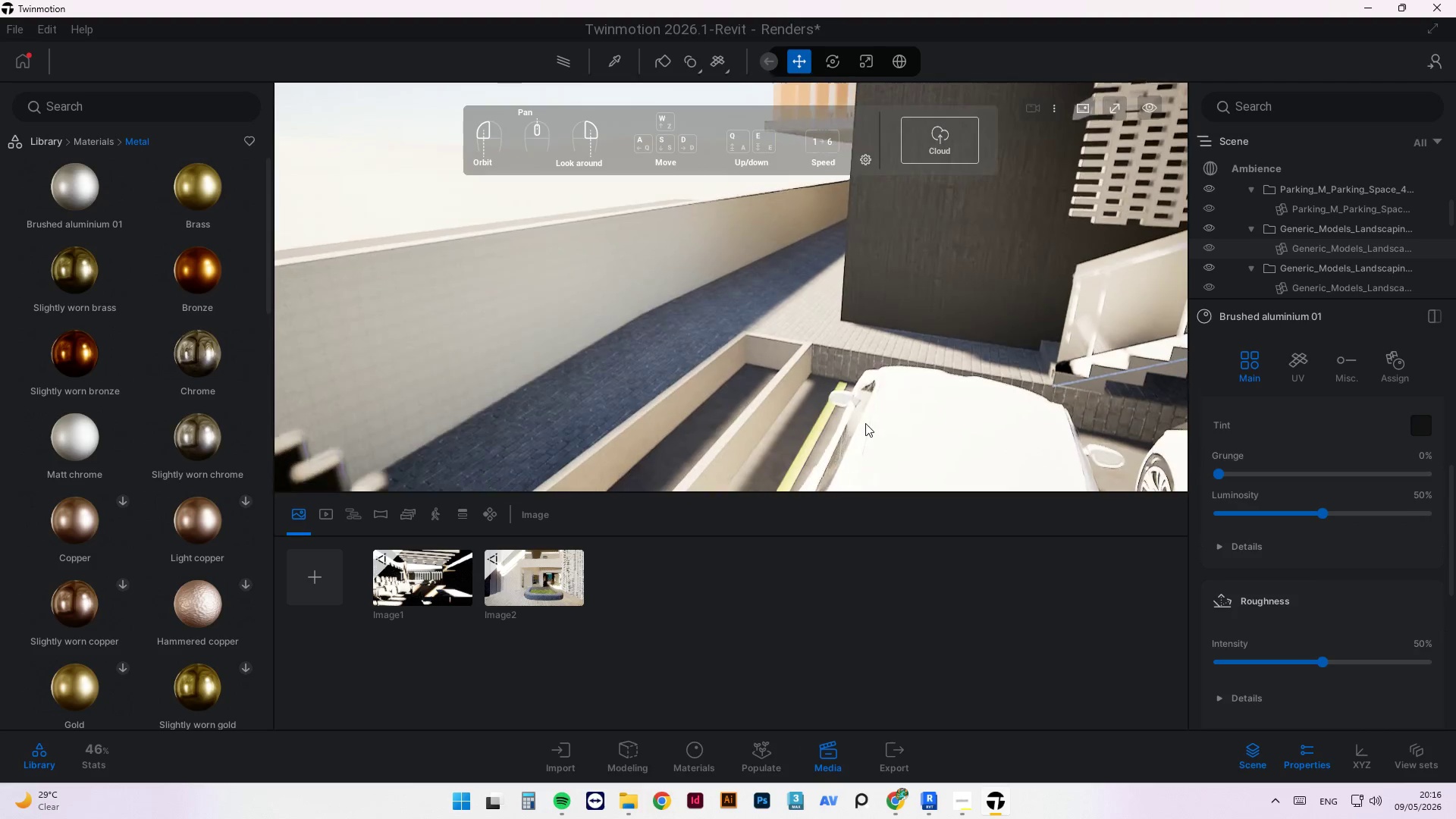 
left_click([820, 424])
 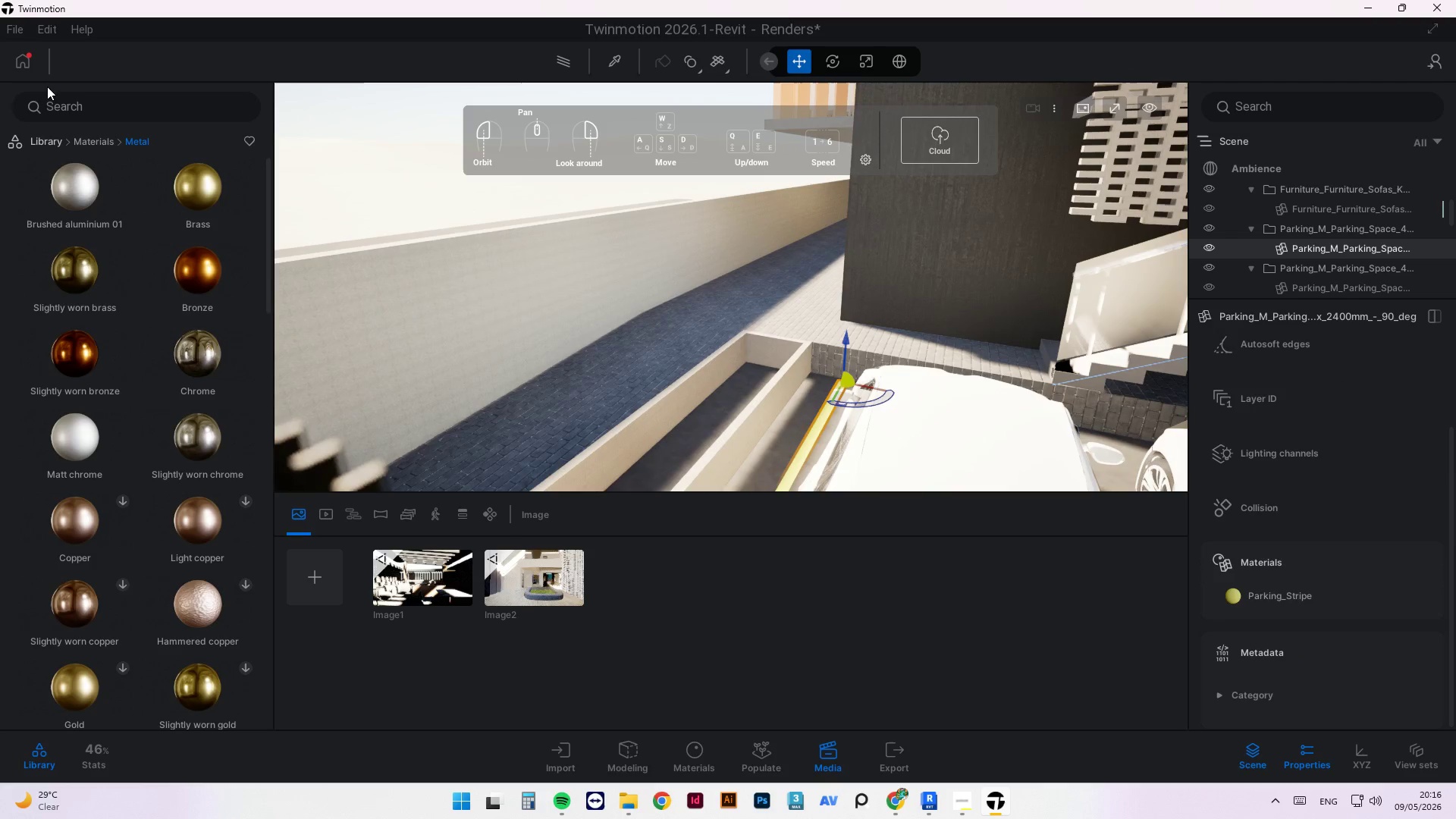 
left_click([95, 135])
 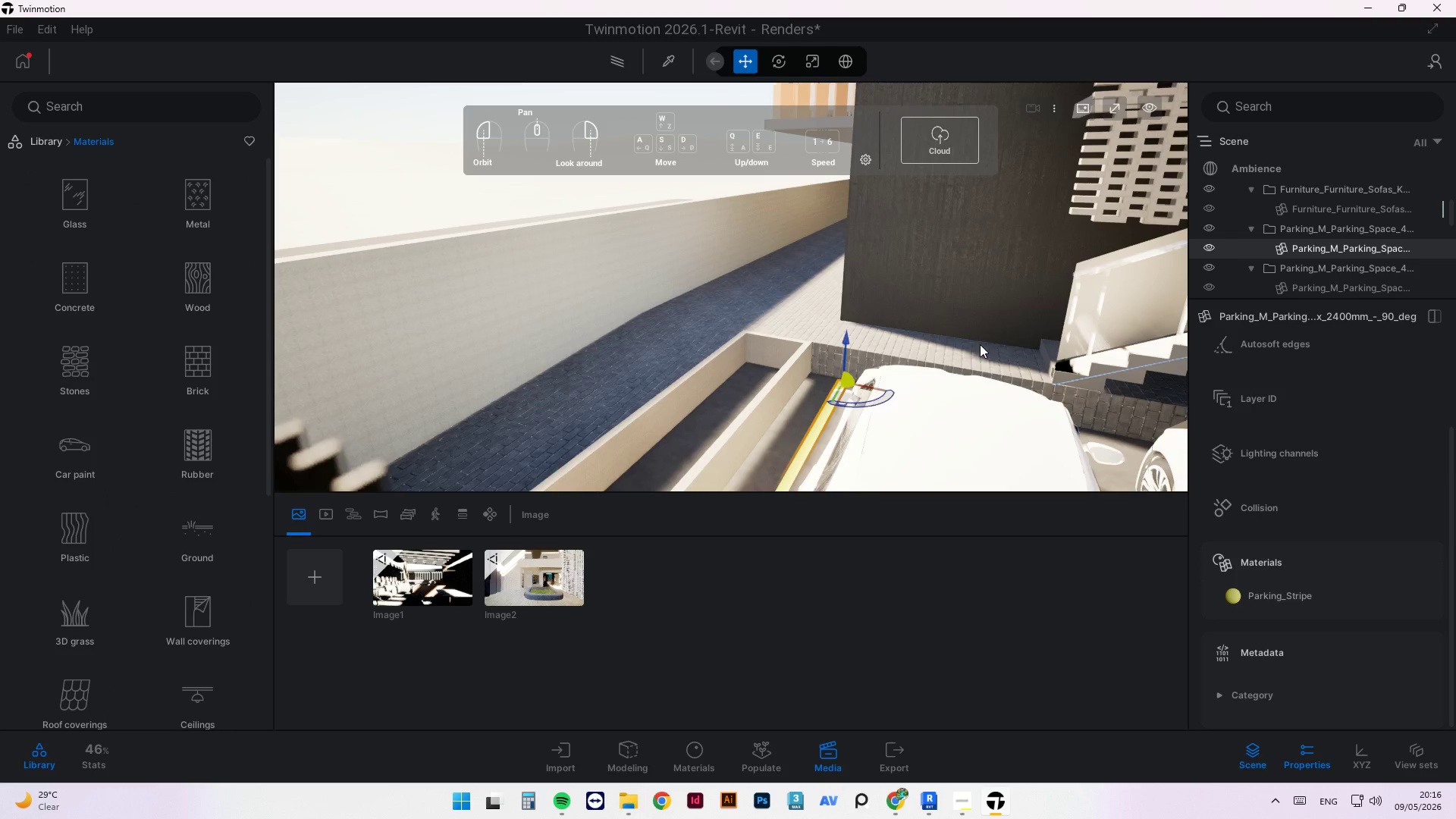 
scroll: coordinate [831, 334], scroll_direction: down, amount: 2.0
 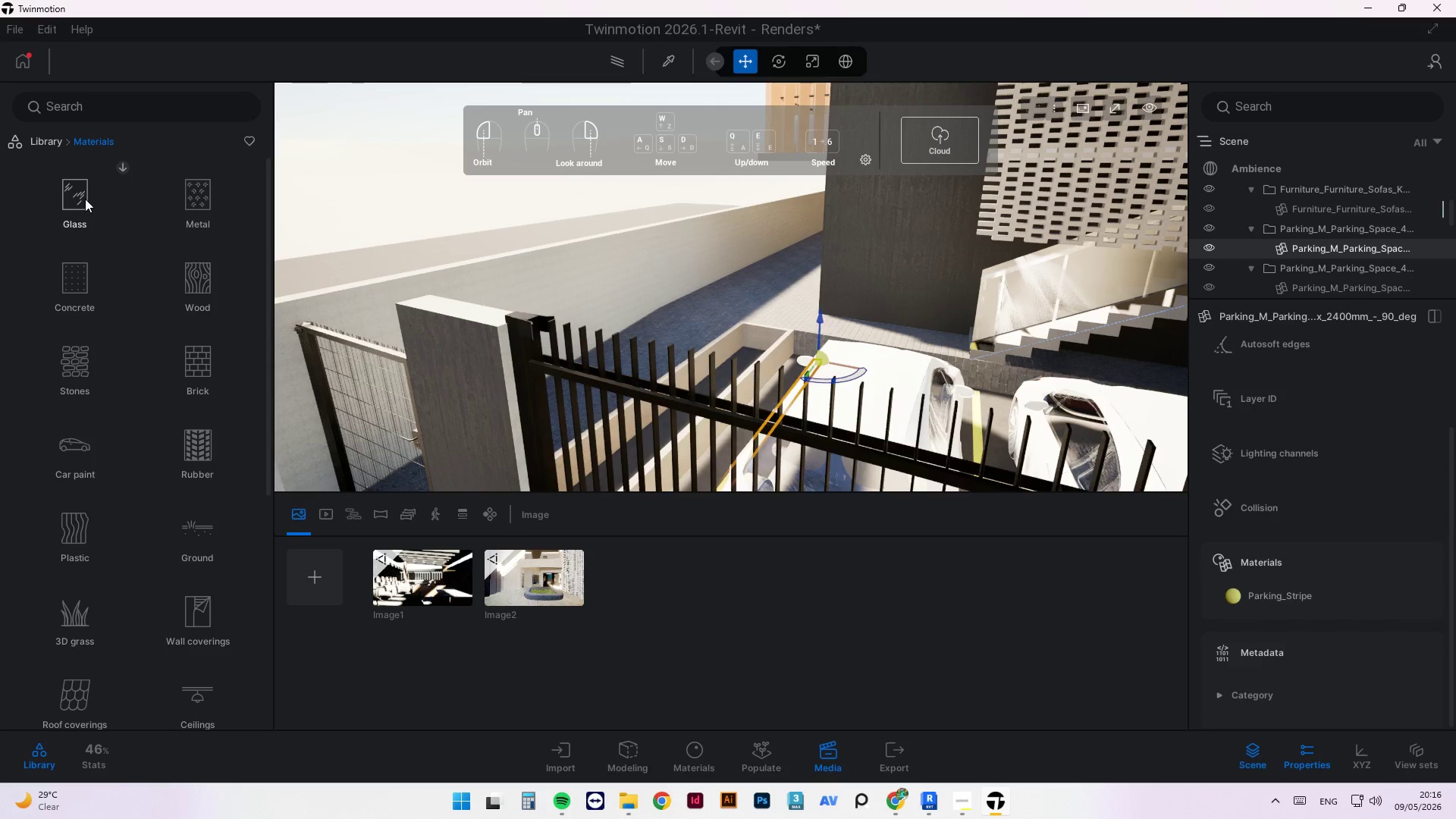 
wait(7.0)
 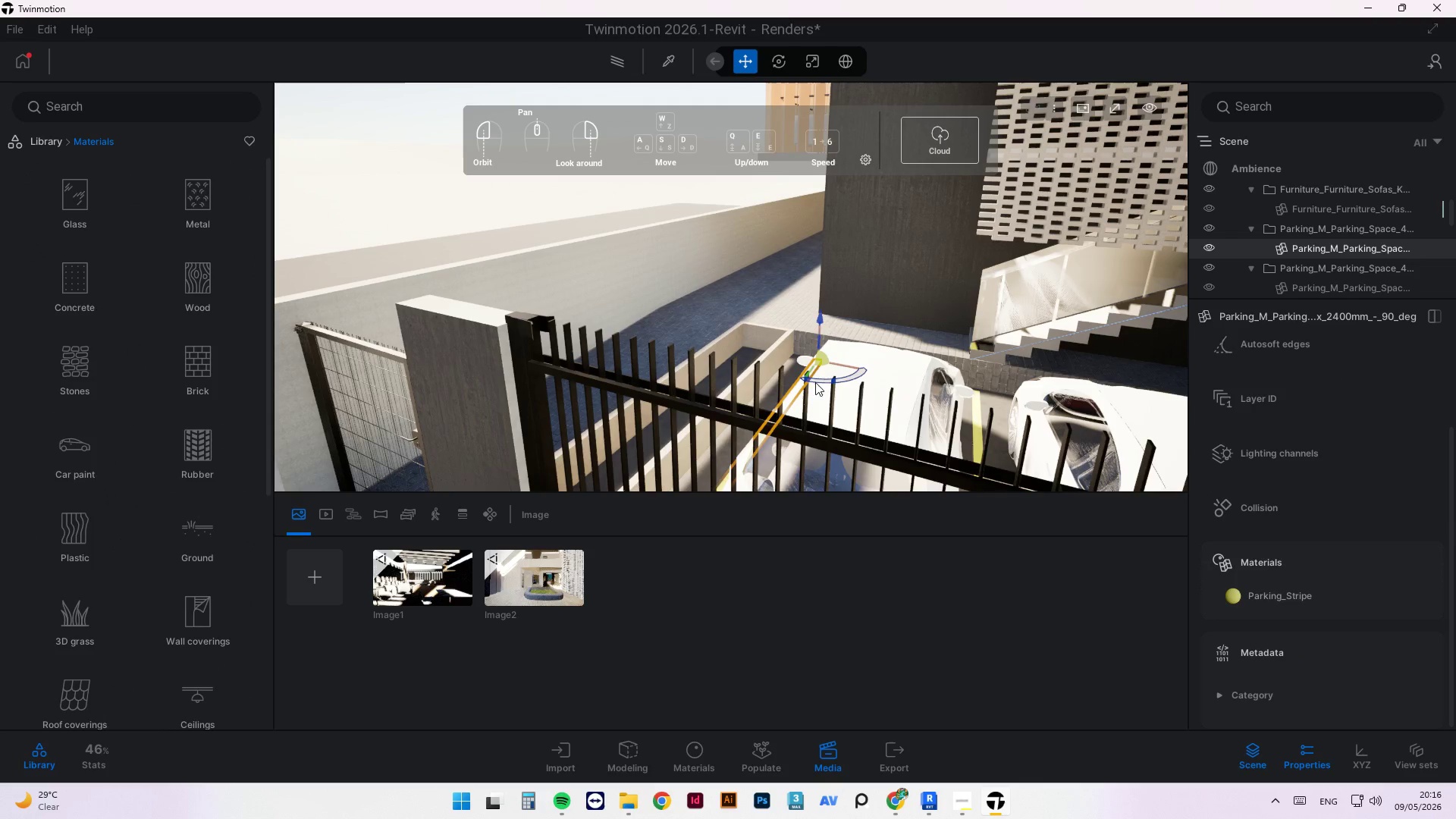 
left_click([95, 428])
 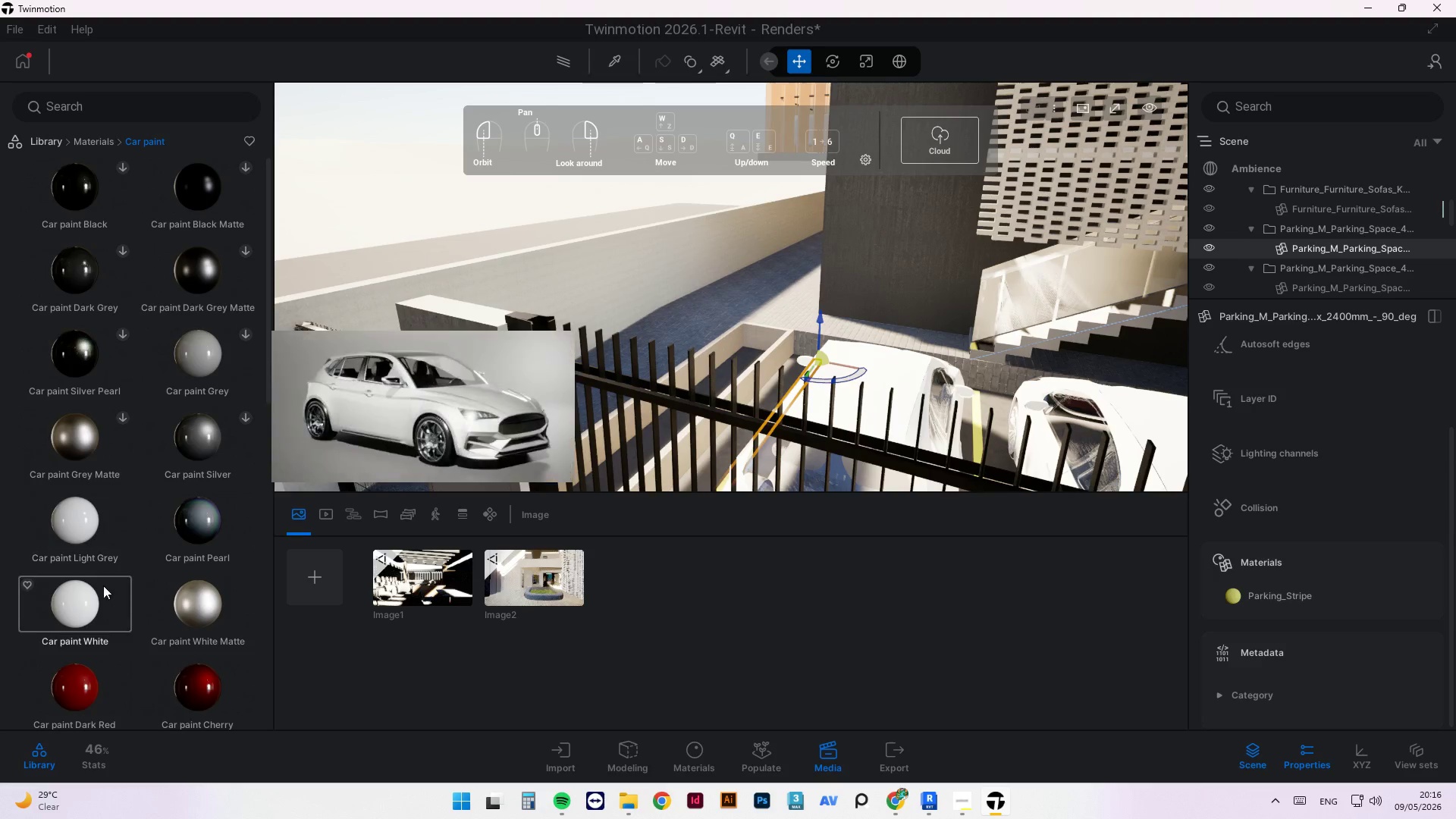 
wait(5.17)
 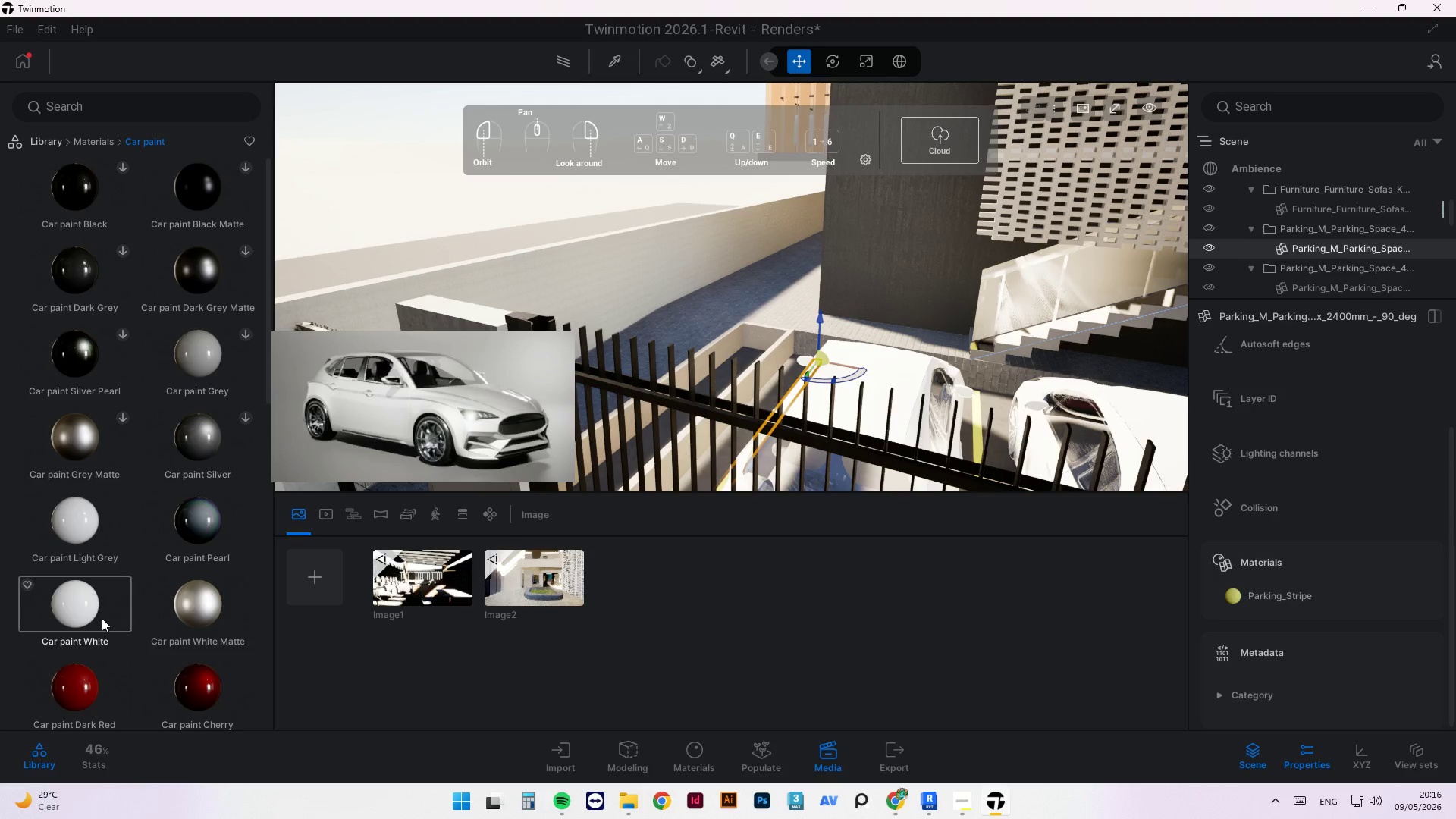 
left_click_drag(start_coordinate=[789, 432], to_coordinate=[874, 461])
 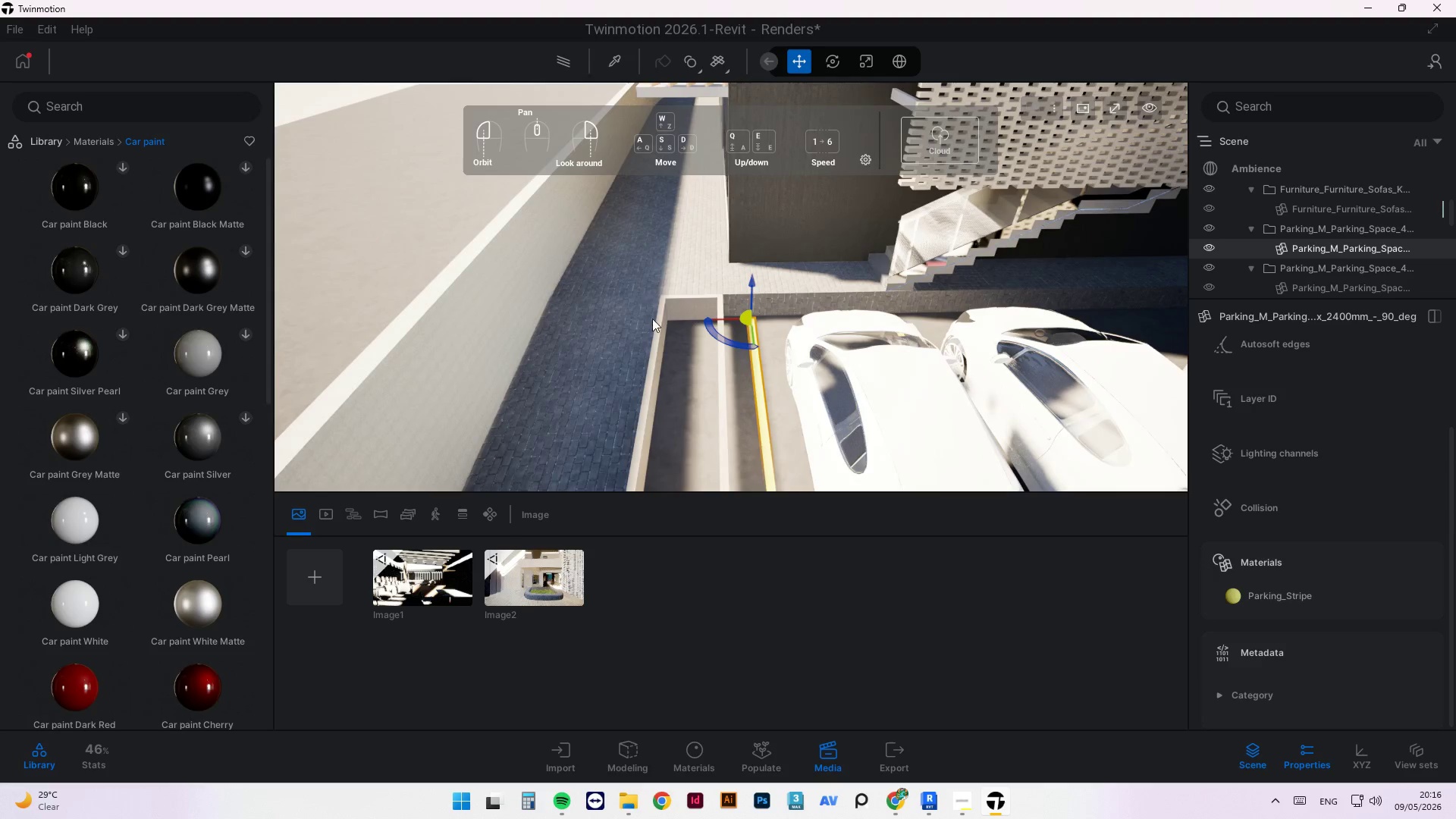 
scroll: coordinate [705, 357], scroll_direction: up, amount: 3.0
 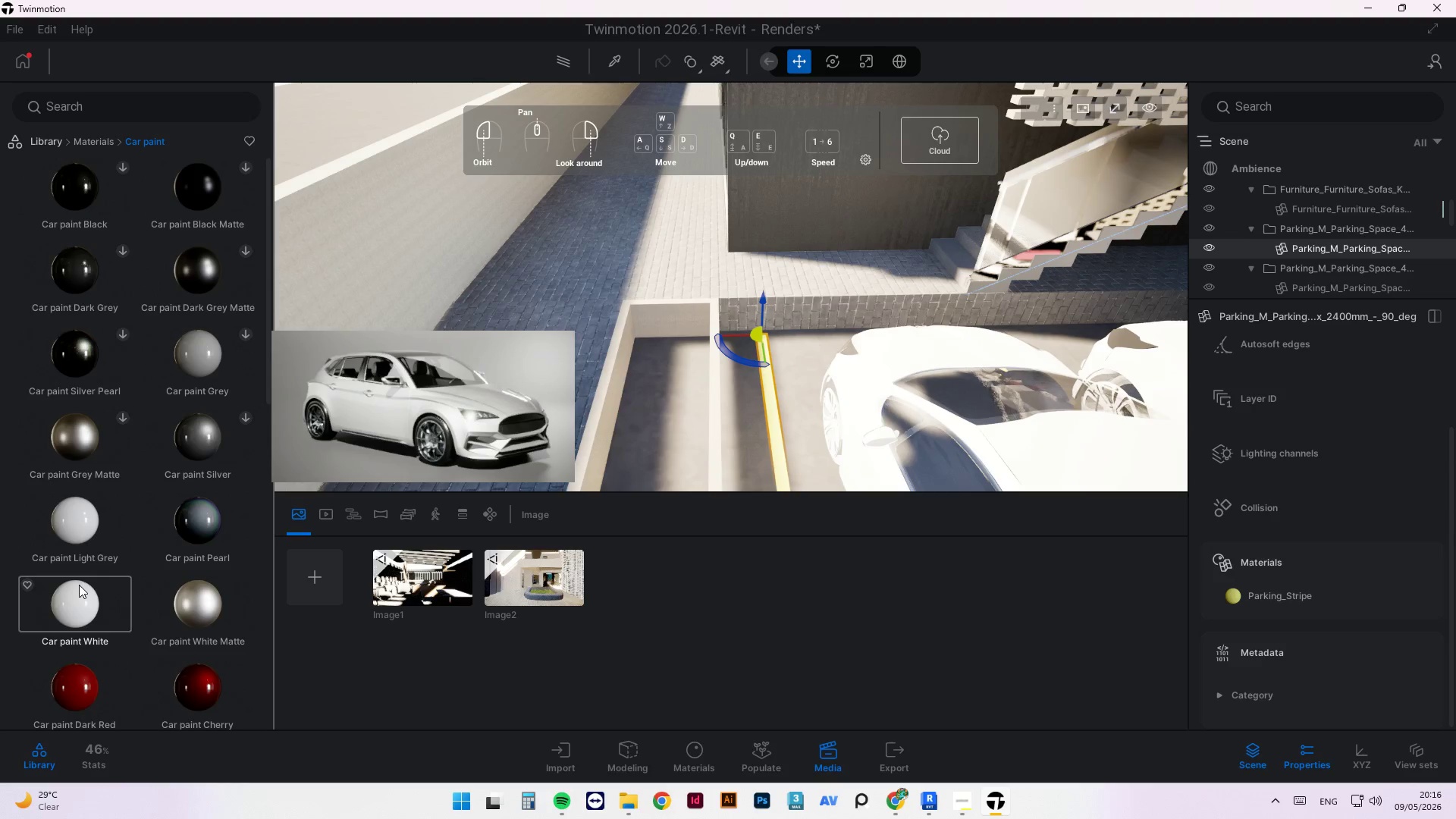 
left_click_drag(start_coordinate=[71, 601], to_coordinate=[771, 387])
 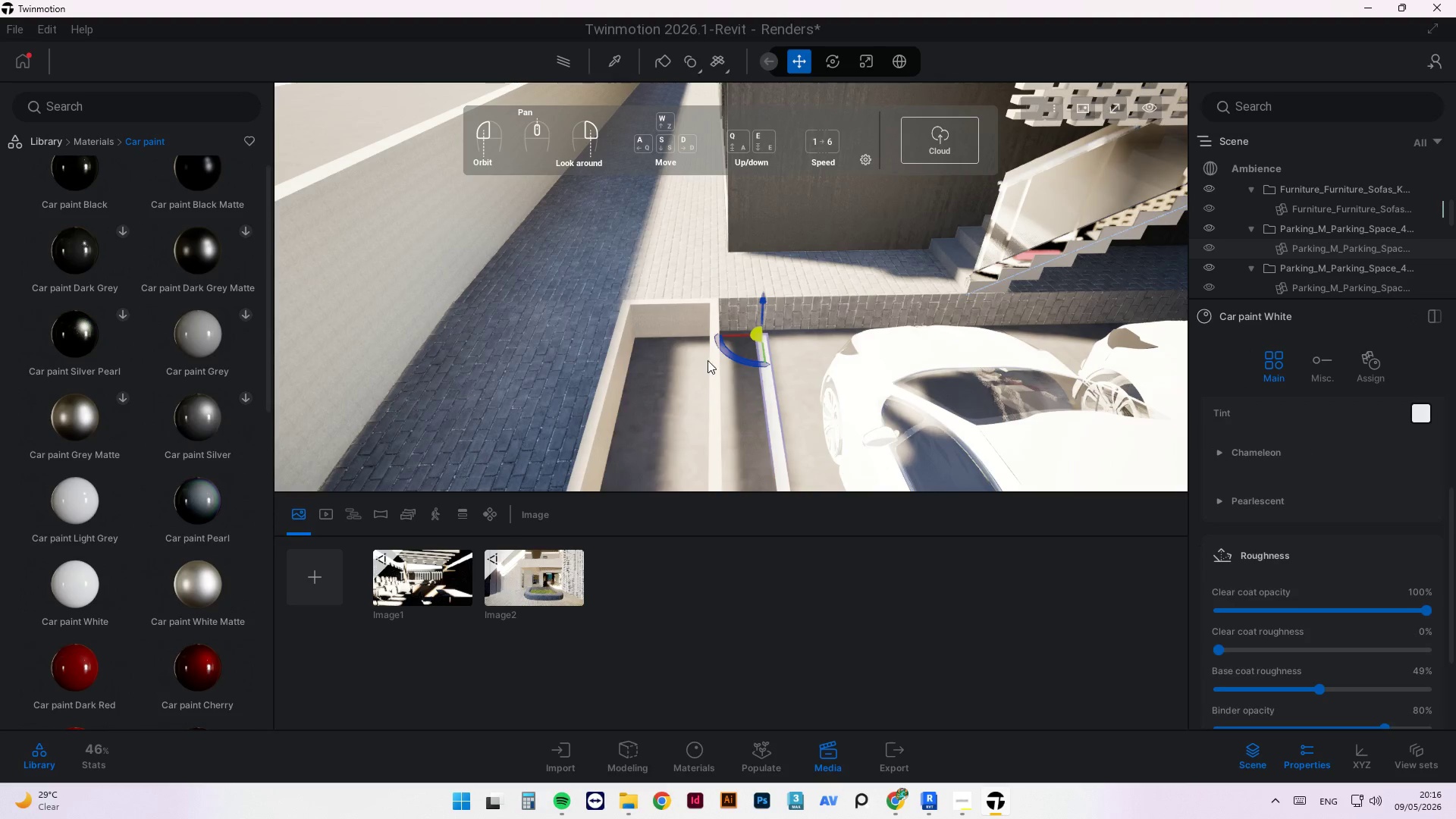 
key(Escape)
 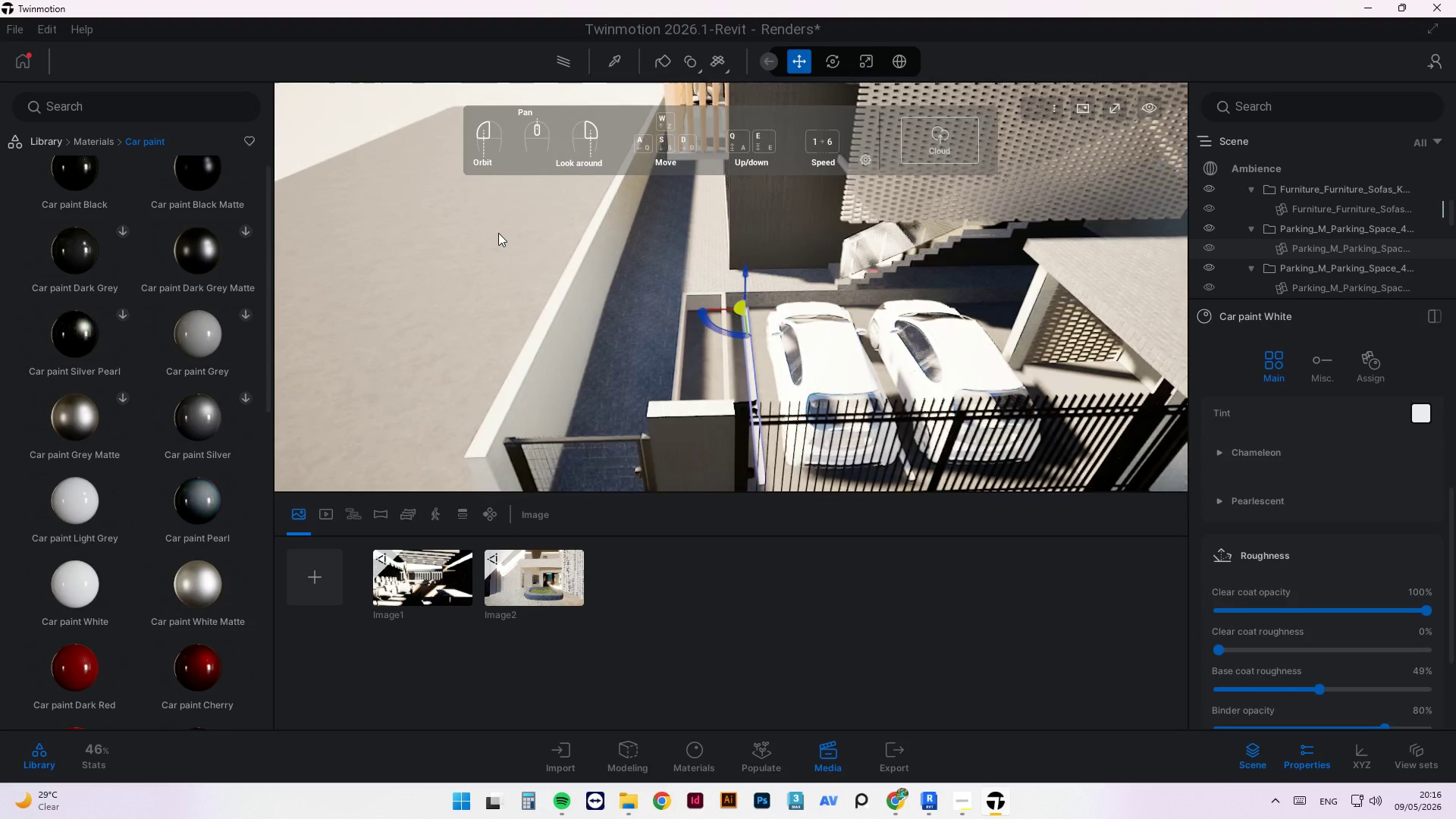 
scroll: coordinate [808, 287], scroll_direction: down, amount: 13.0
 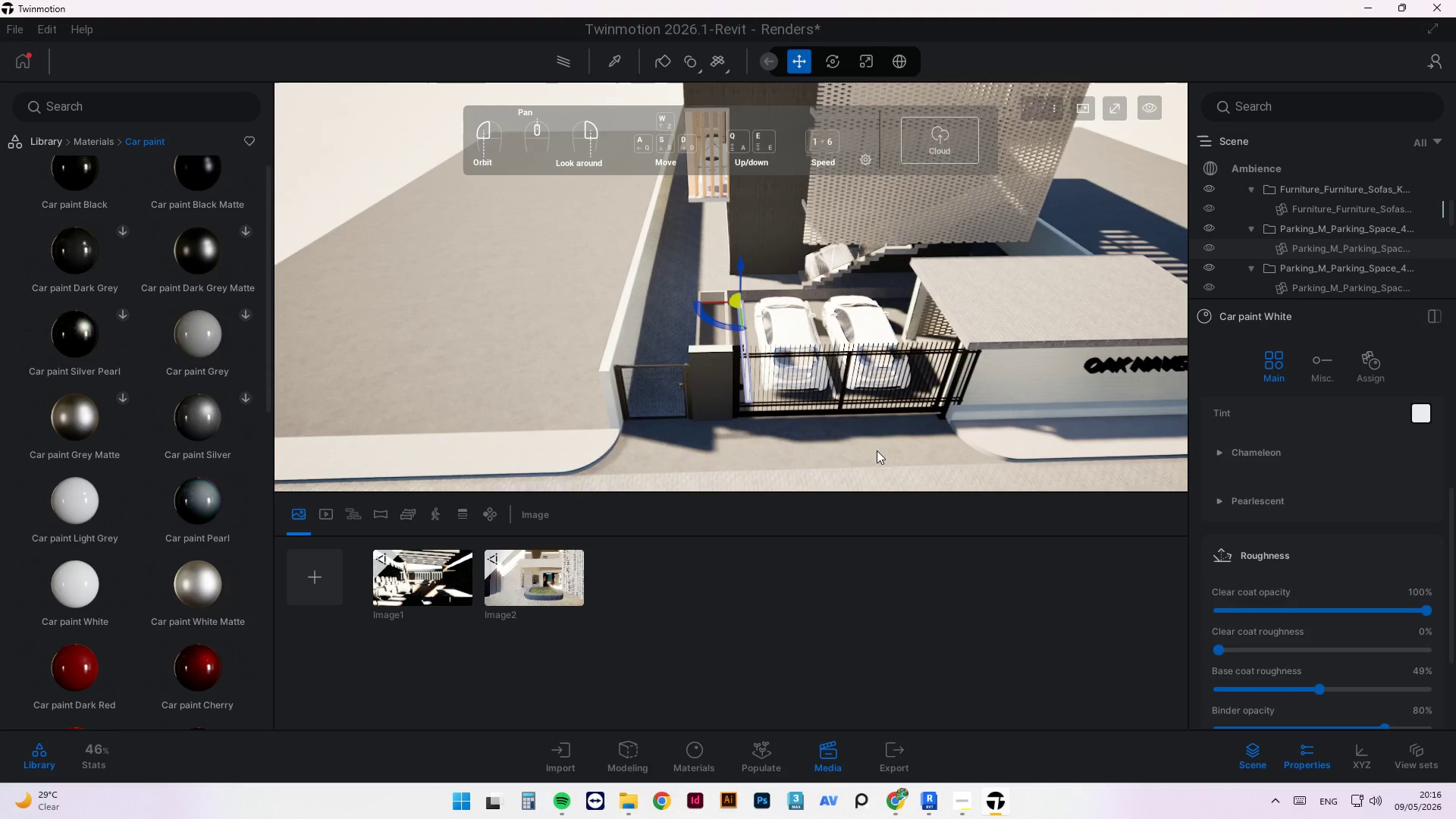 
left_click_drag(start_coordinate=[873, 452], to_coordinate=[695, 410])
 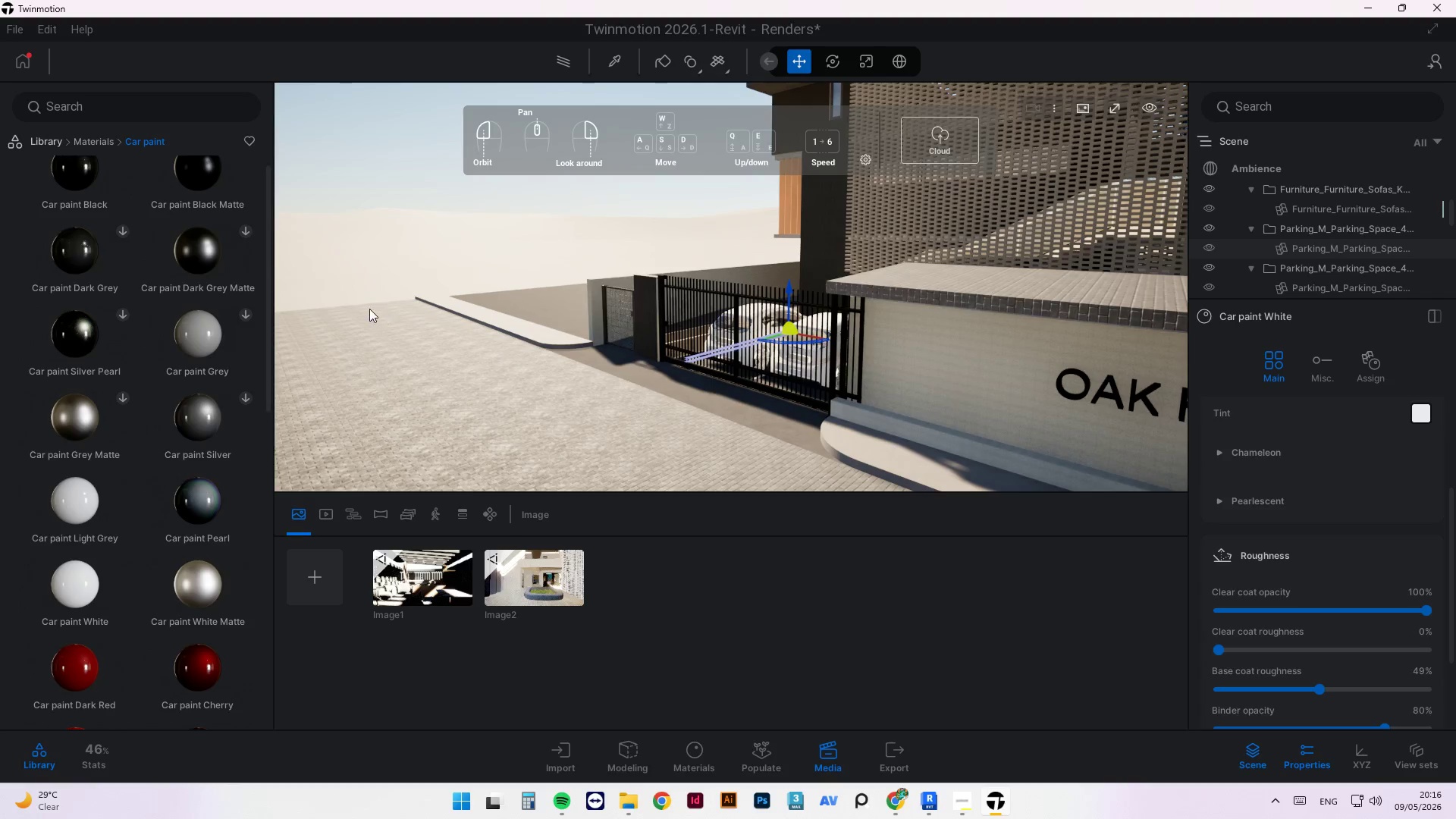 
scroll: coordinate [433, 411], scroll_direction: up, amount: 10.0
 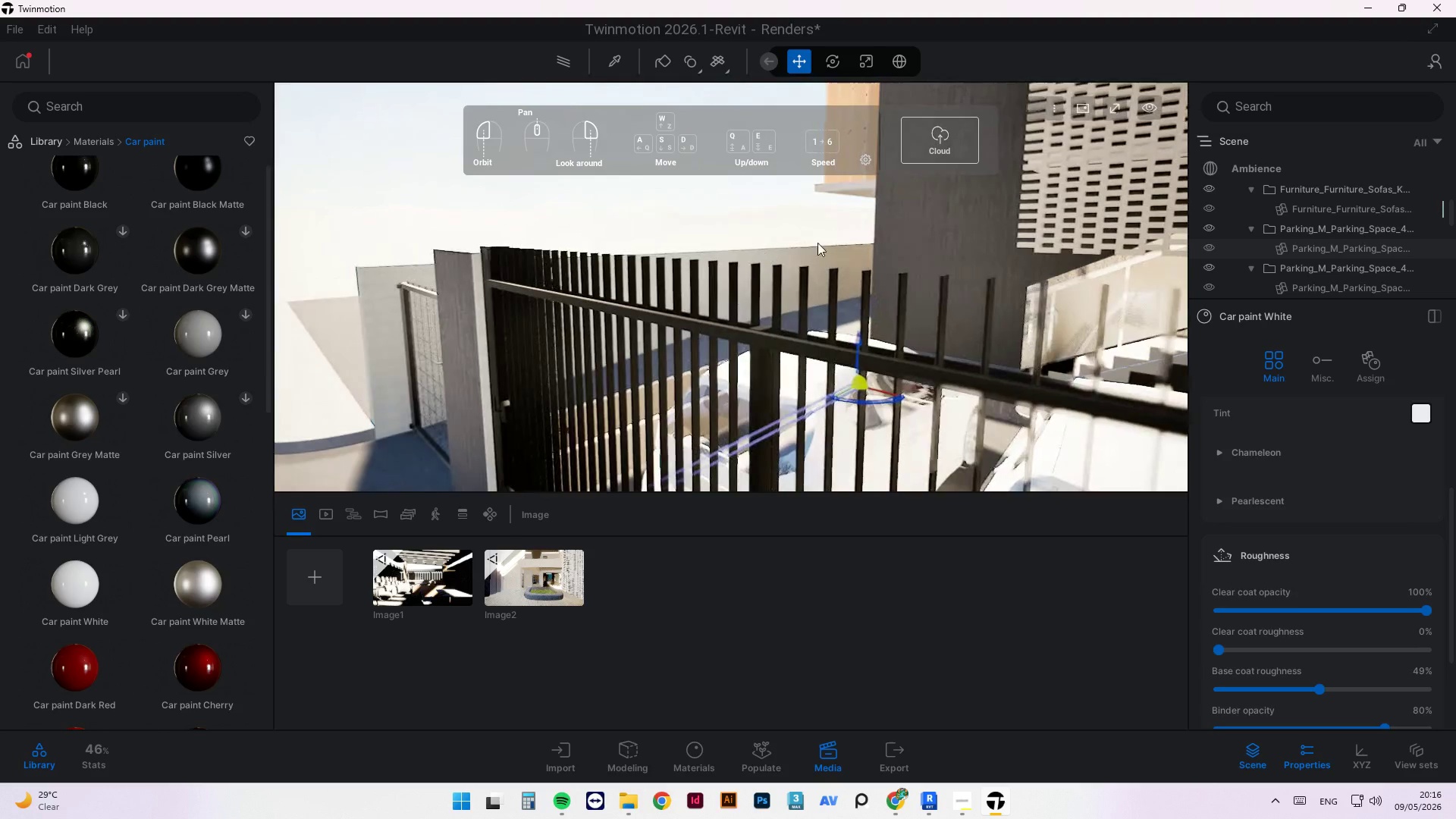 
left_click_drag(start_coordinate=[825, 241], to_coordinate=[1027, 305])
 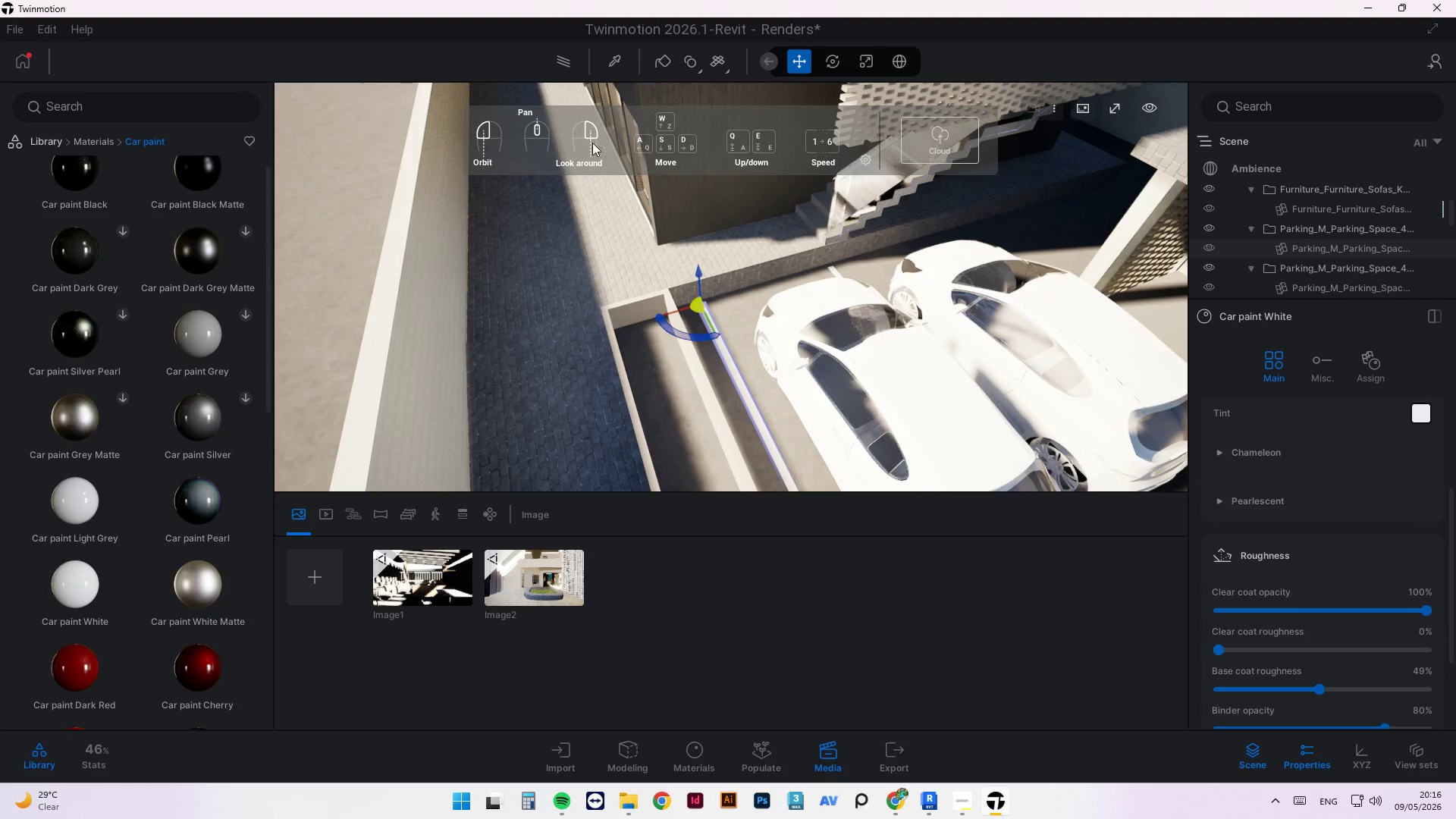 
scroll: coordinate [679, 273], scroll_direction: up, amount: 7.0
 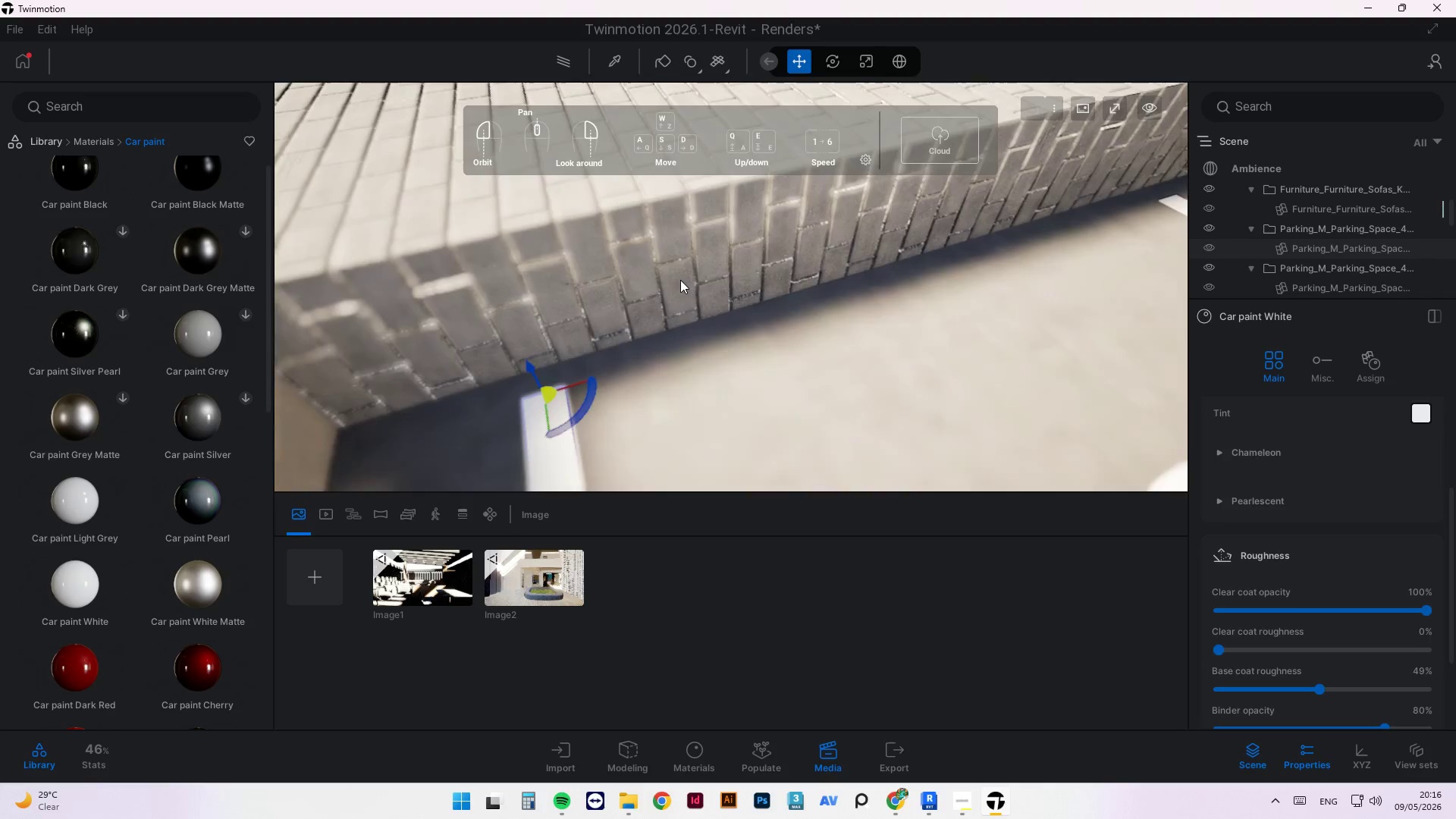 
scroll: coordinate [557, 166], scroll_direction: down, amount: 25.0
 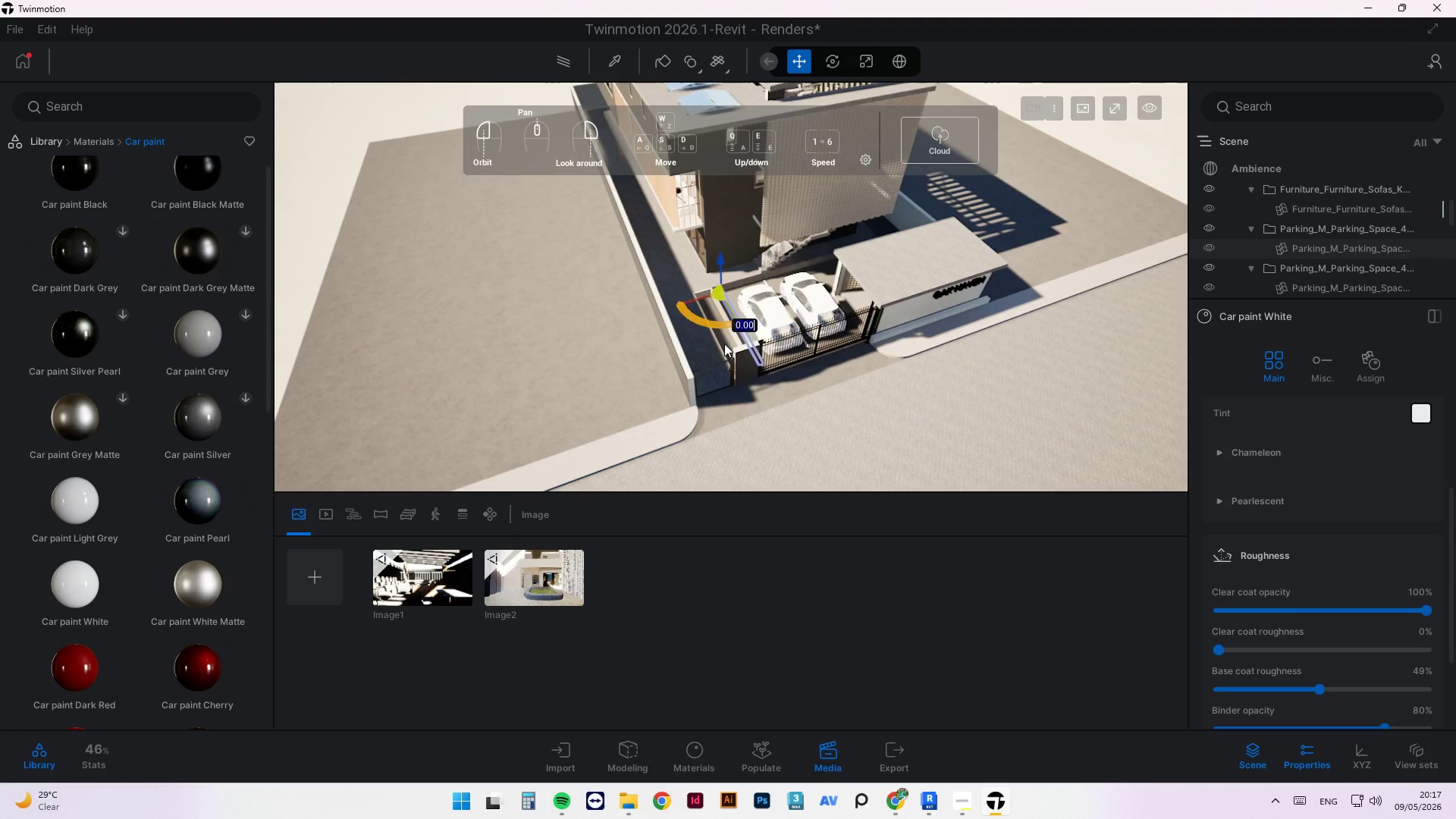 
scroll: coordinate [813, 430], scroll_direction: up, amount: 16.0
 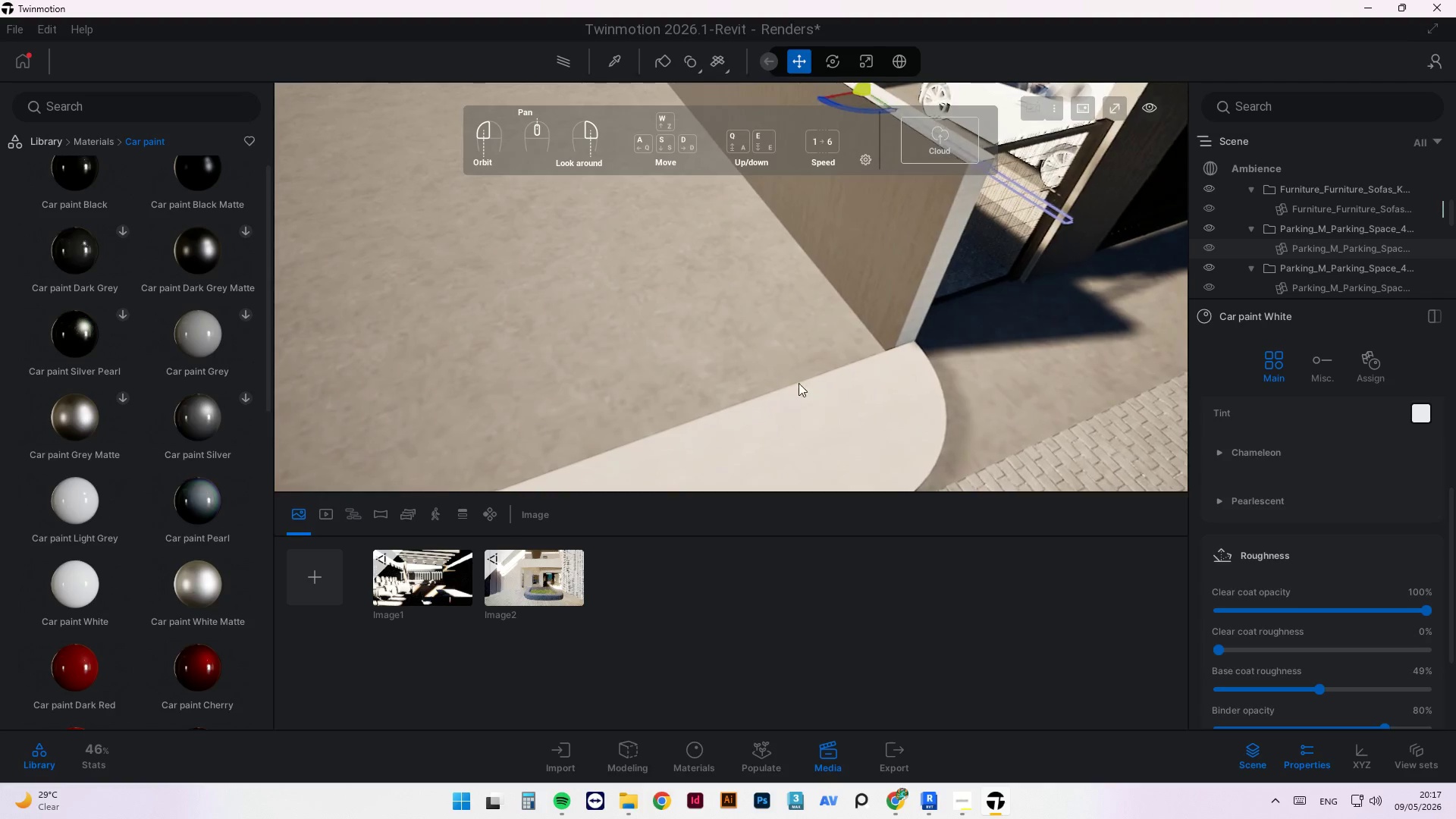 
left_click_drag(start_coordinate=[525, 319], to_coordinate=[675, 271])
 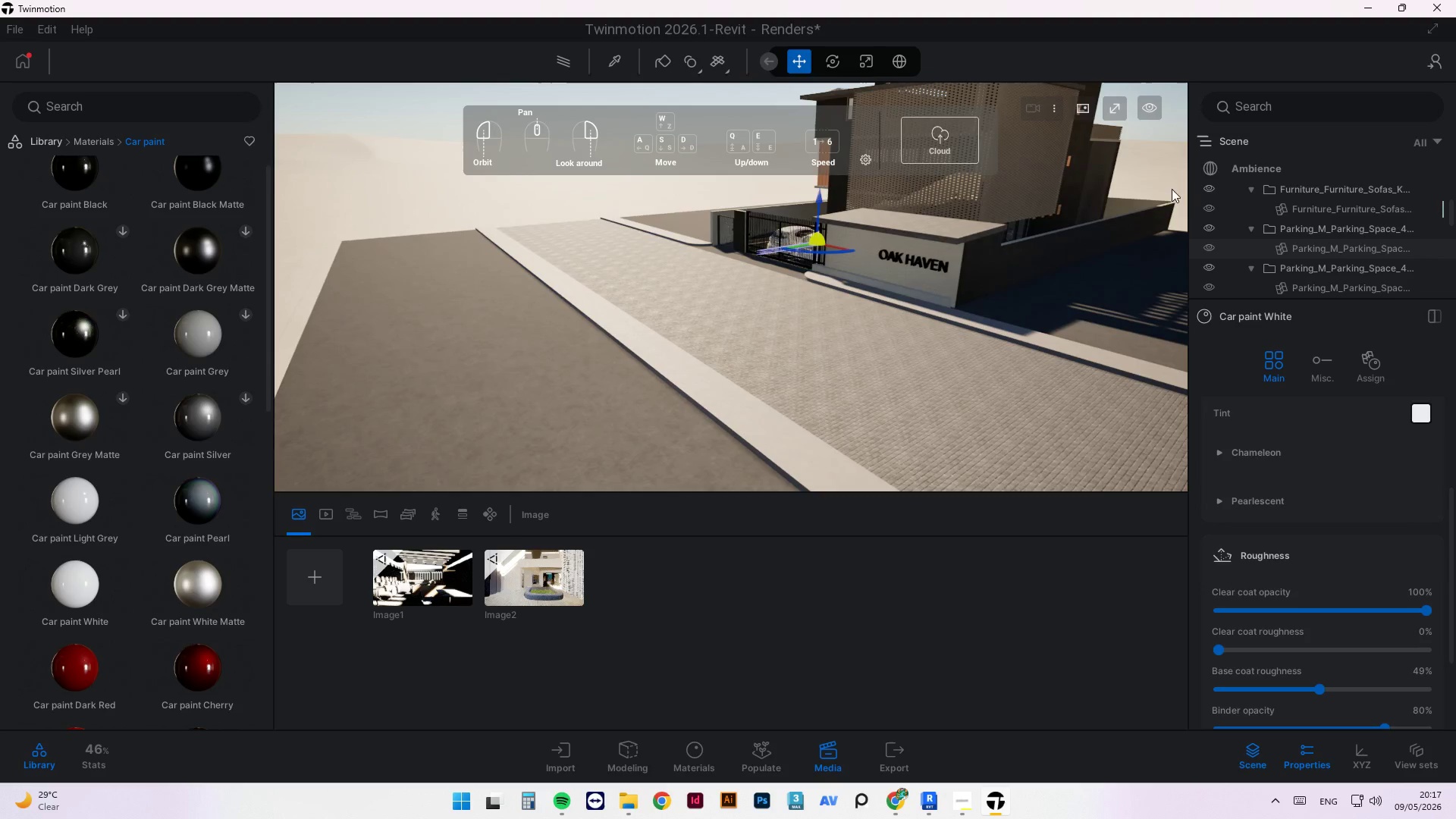 
scroll: coordinate [510, 315], scroll_direction: down, amount: 23.0
 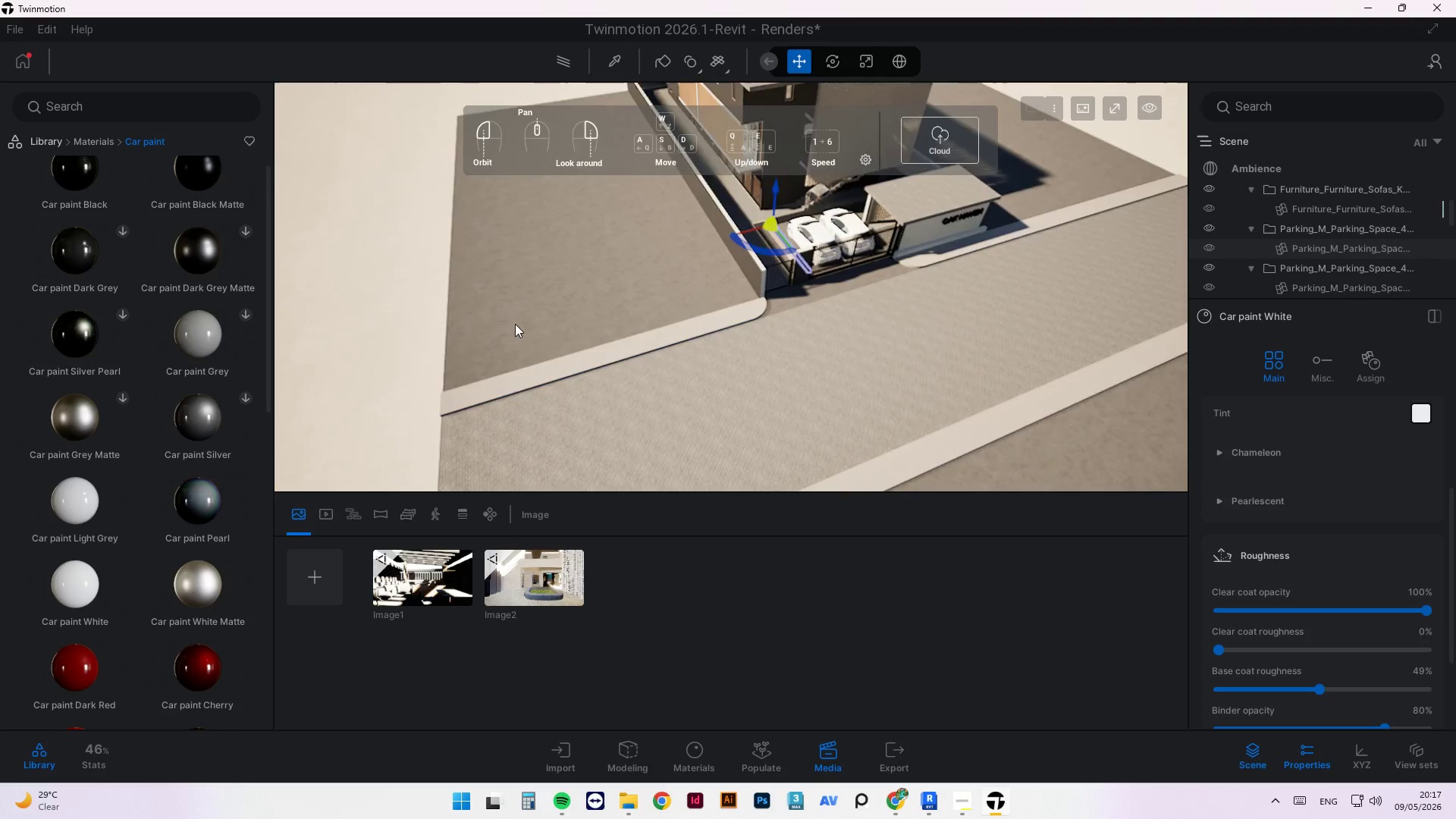 
scroll: coordinate [1006, 187], scroll_direction: up, amount: 12.0
 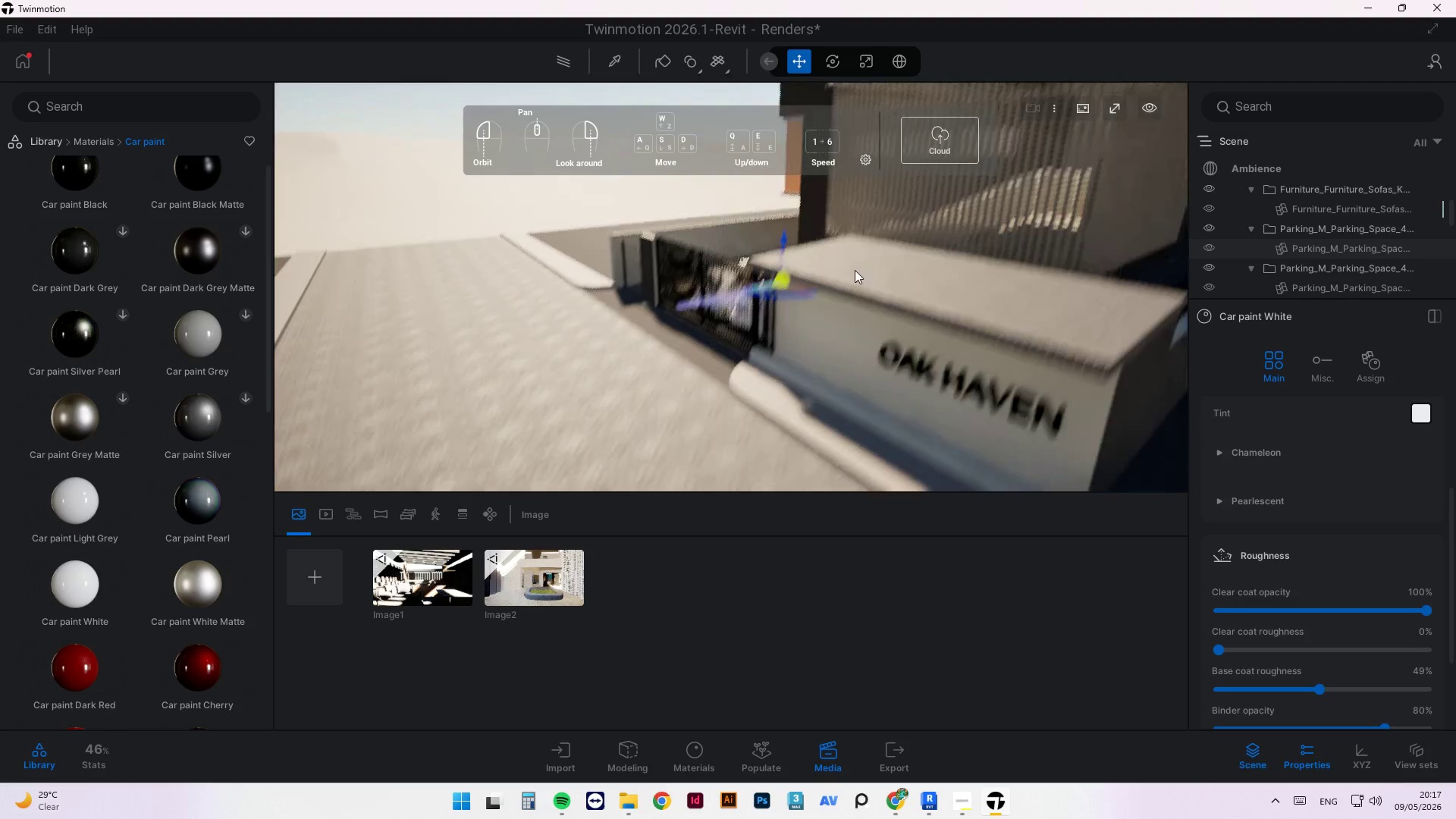 
left_click([805, 394])
 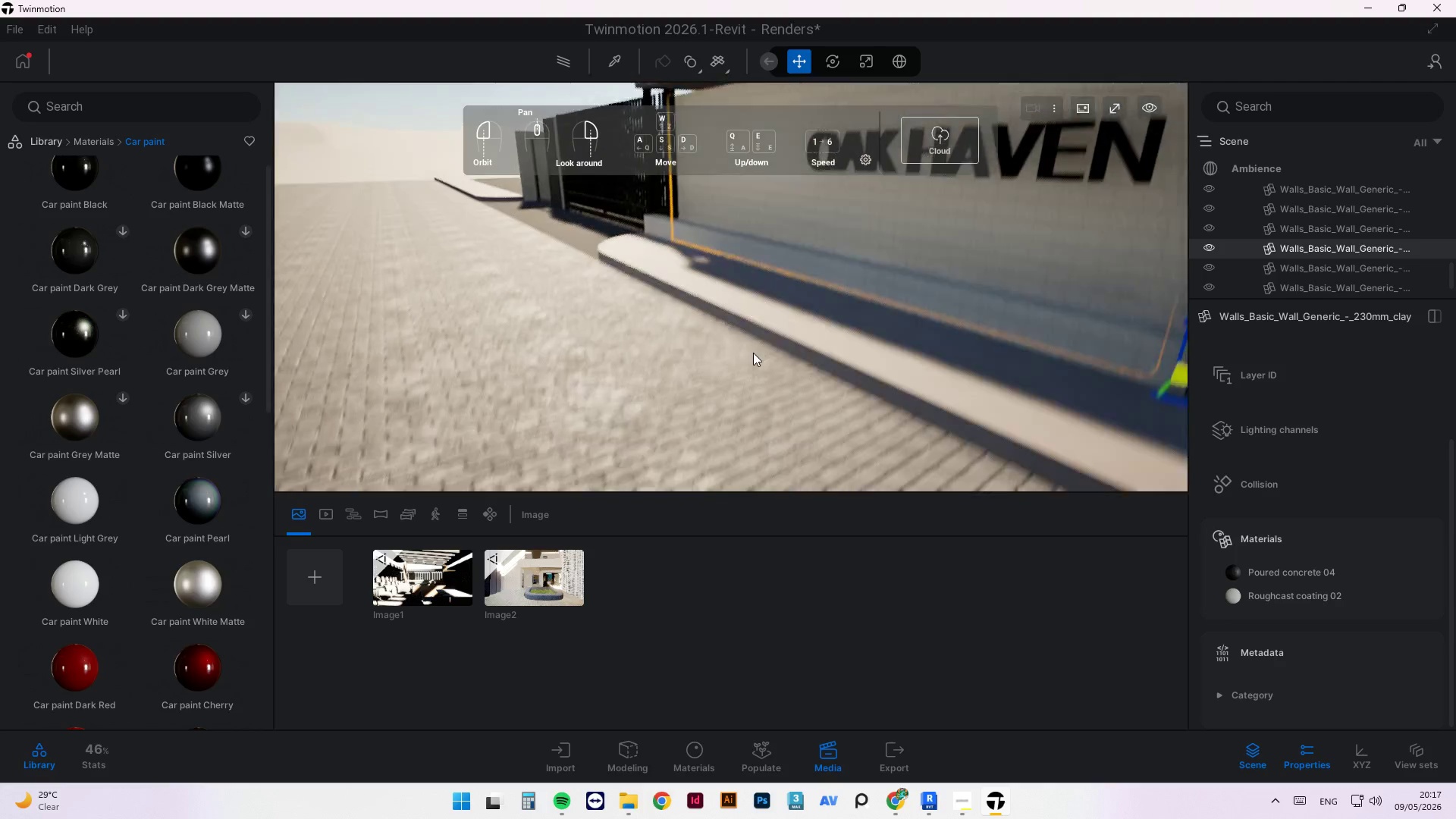 
scroll: coordinate [799, 400], scroll_direction: up, amount: 4.0
 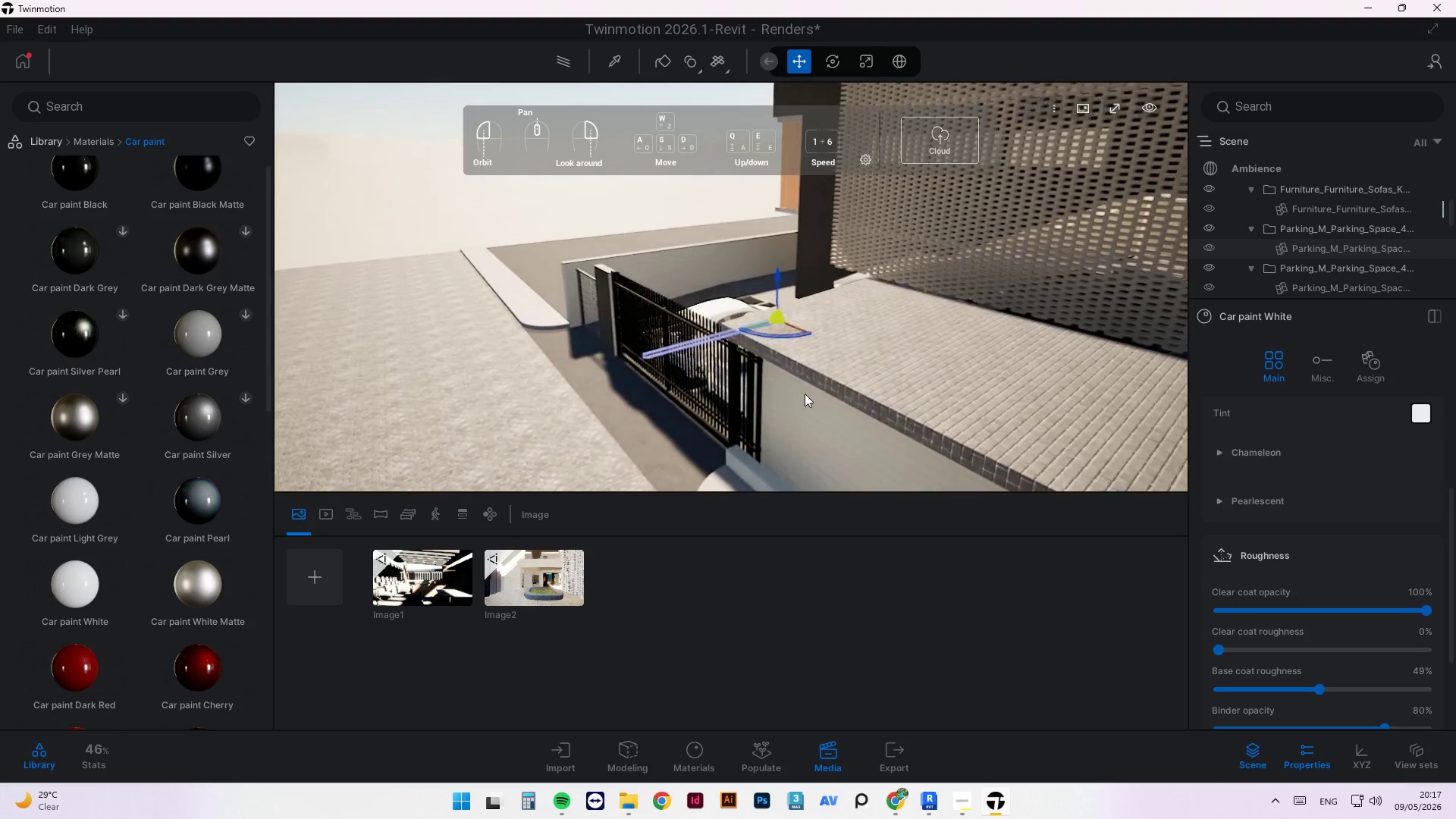 
scroll: coordinate [386, 383], scroll_direction: down, amount: 5.0
 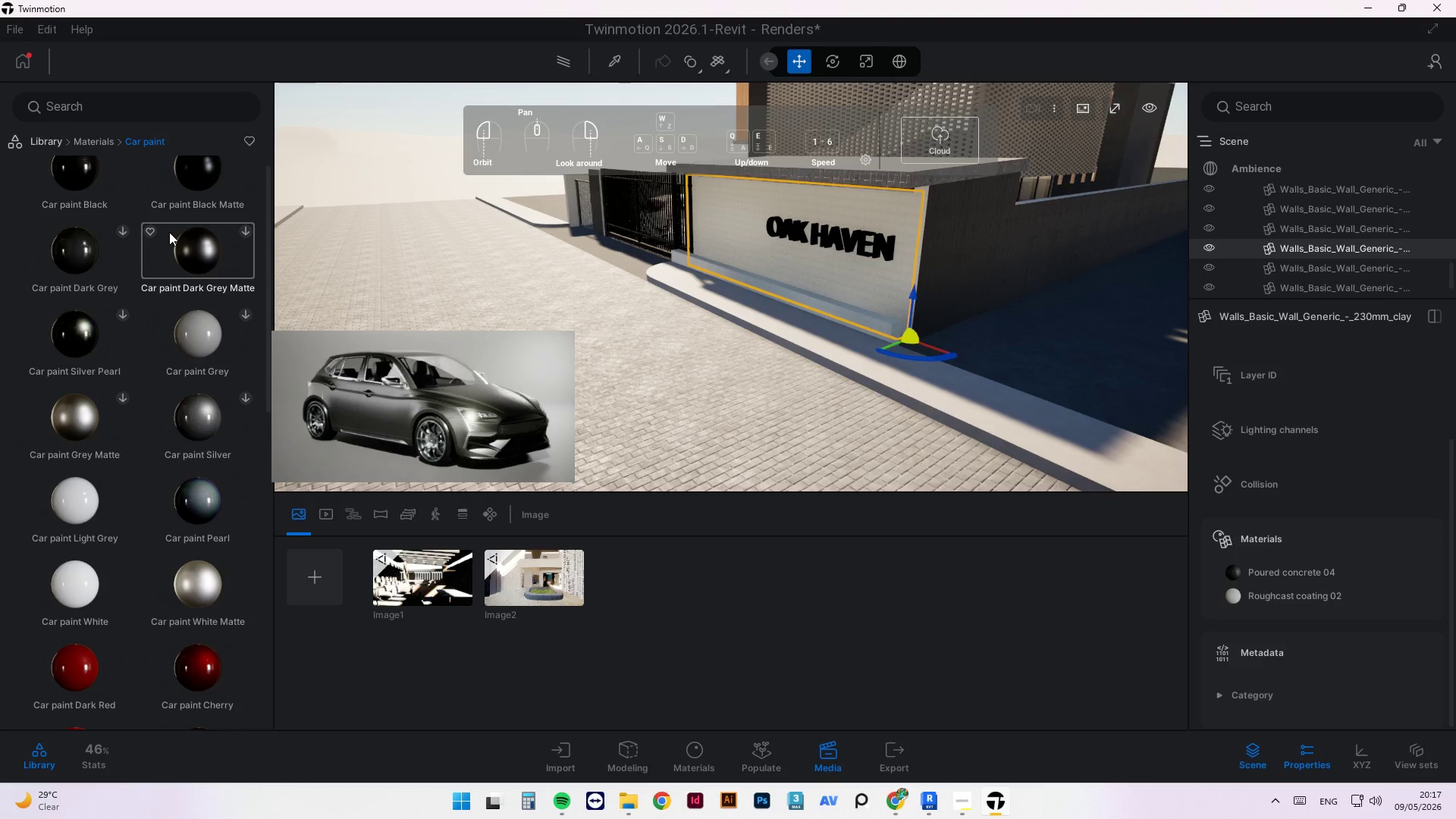 
left_click_drag(start_coordinate=[651, 242], to_coordinate=[883, 308])
 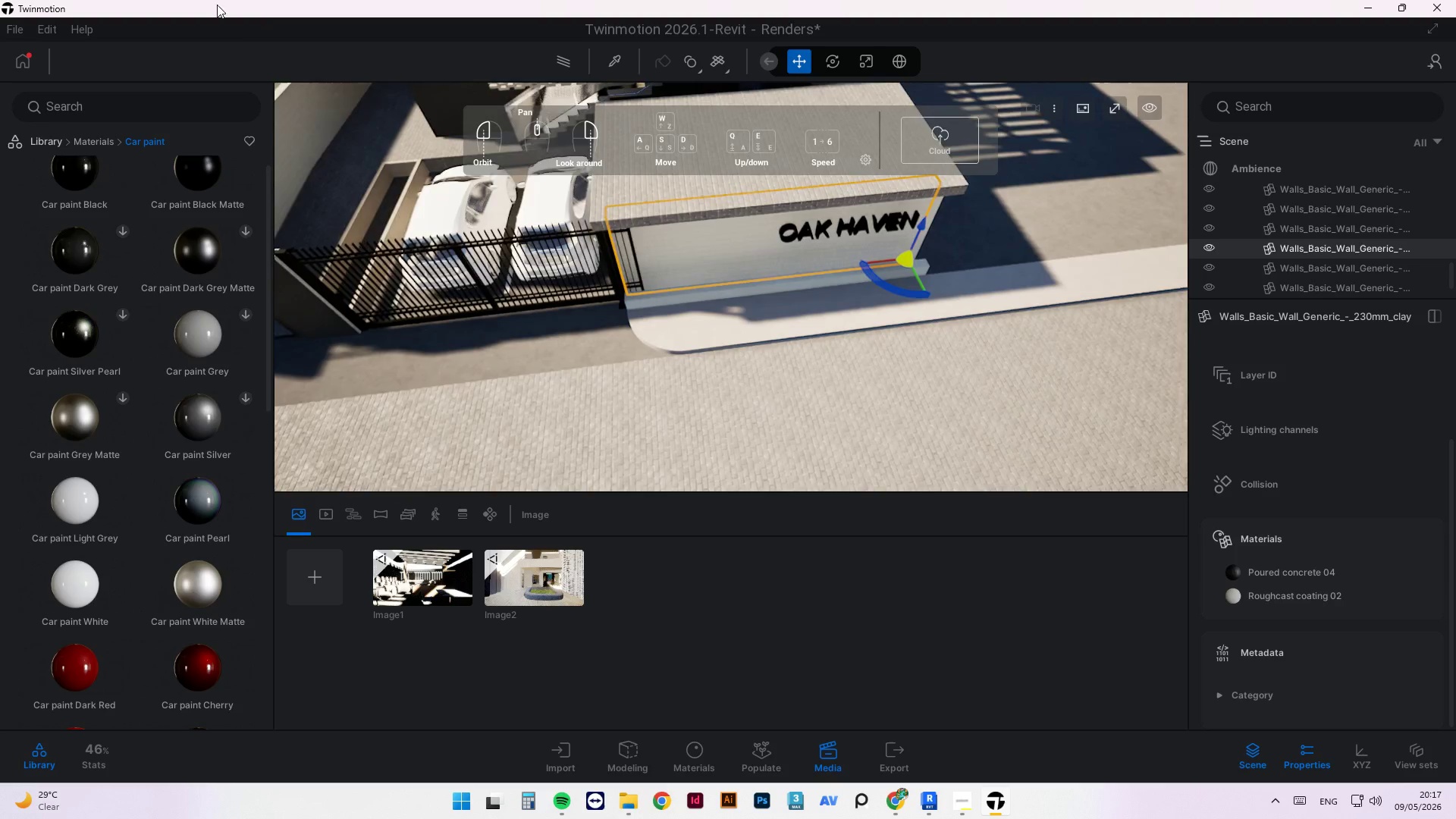 
scroll: coordinate [302, 148], scroll_direction: up, amount: 3.0
 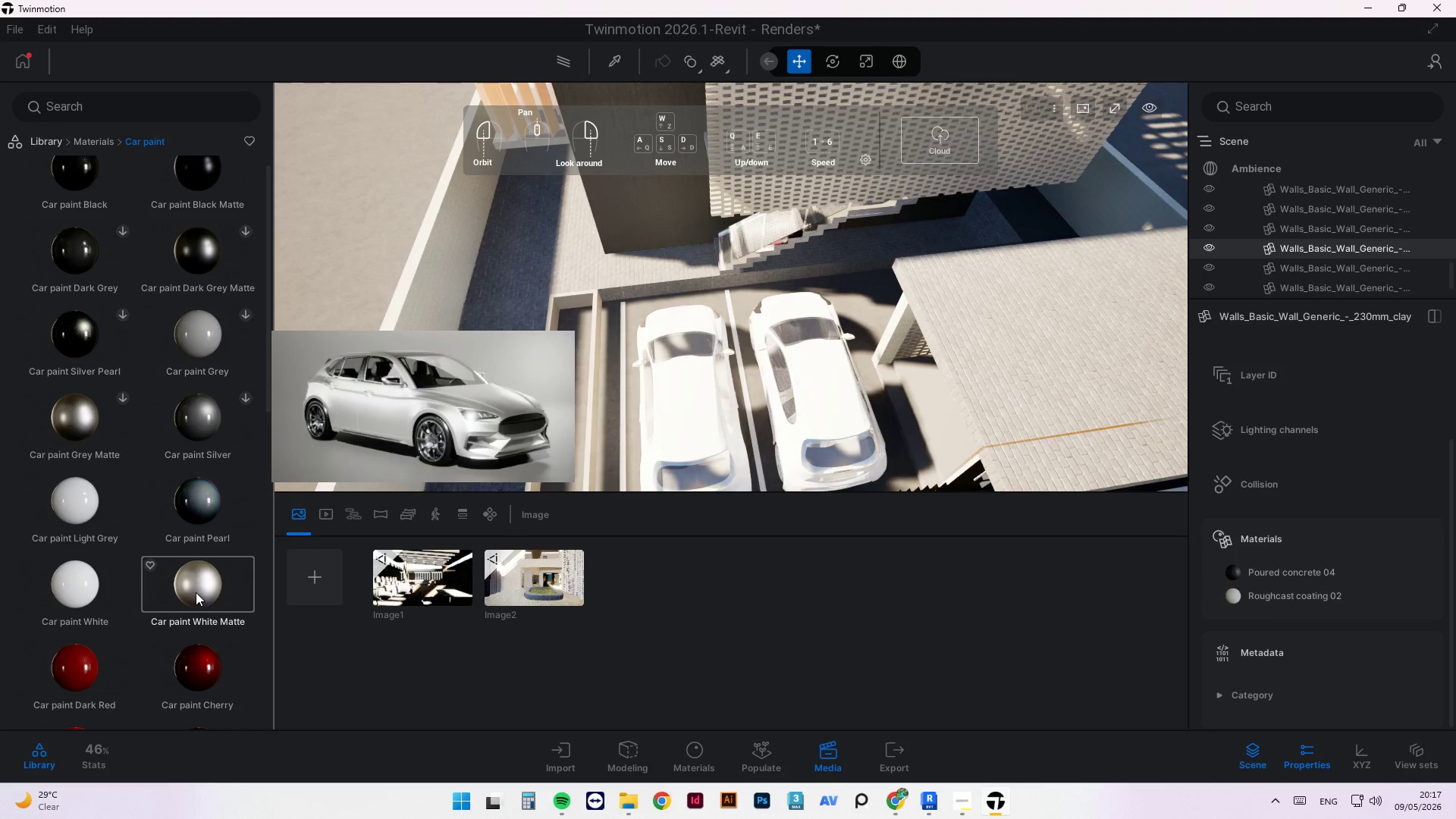 
left_click_drag(start_coordinate=[190, 431], to_coordinate=[221, 410])
 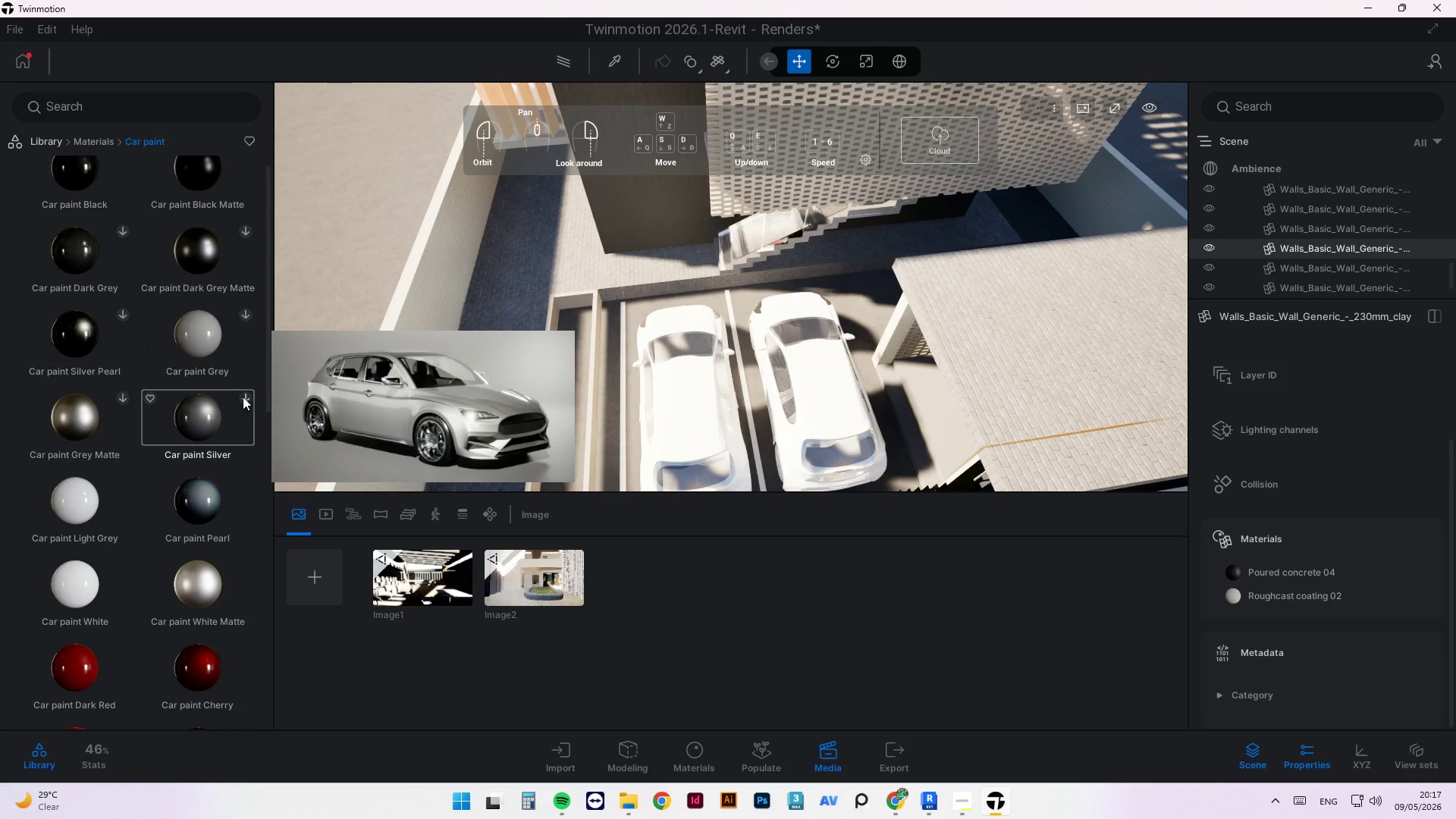 
left_click([245, 394])
 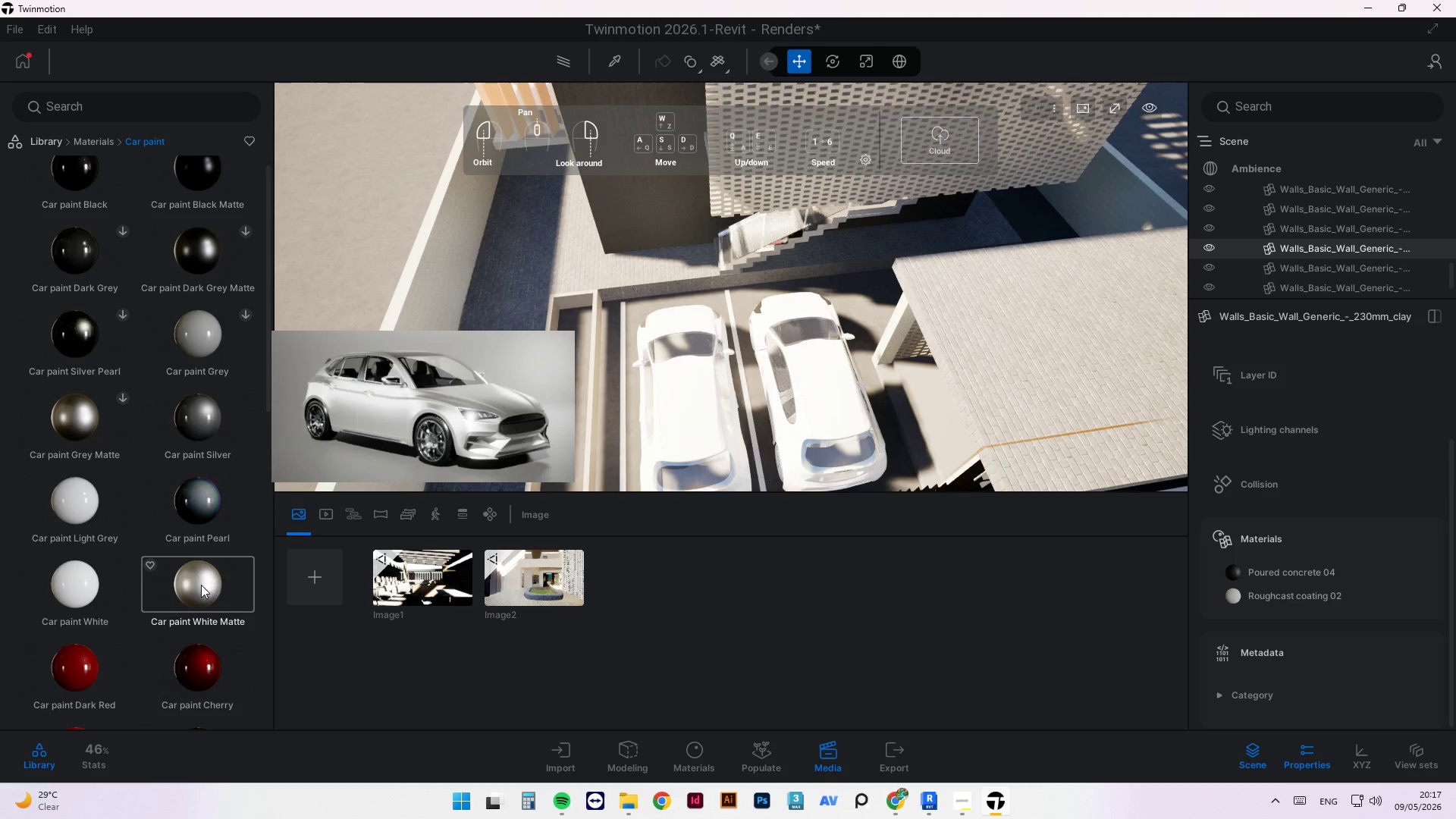 
left_click_drag(start_coordinate=[201, 585], to_coordinate=[704, 416])
 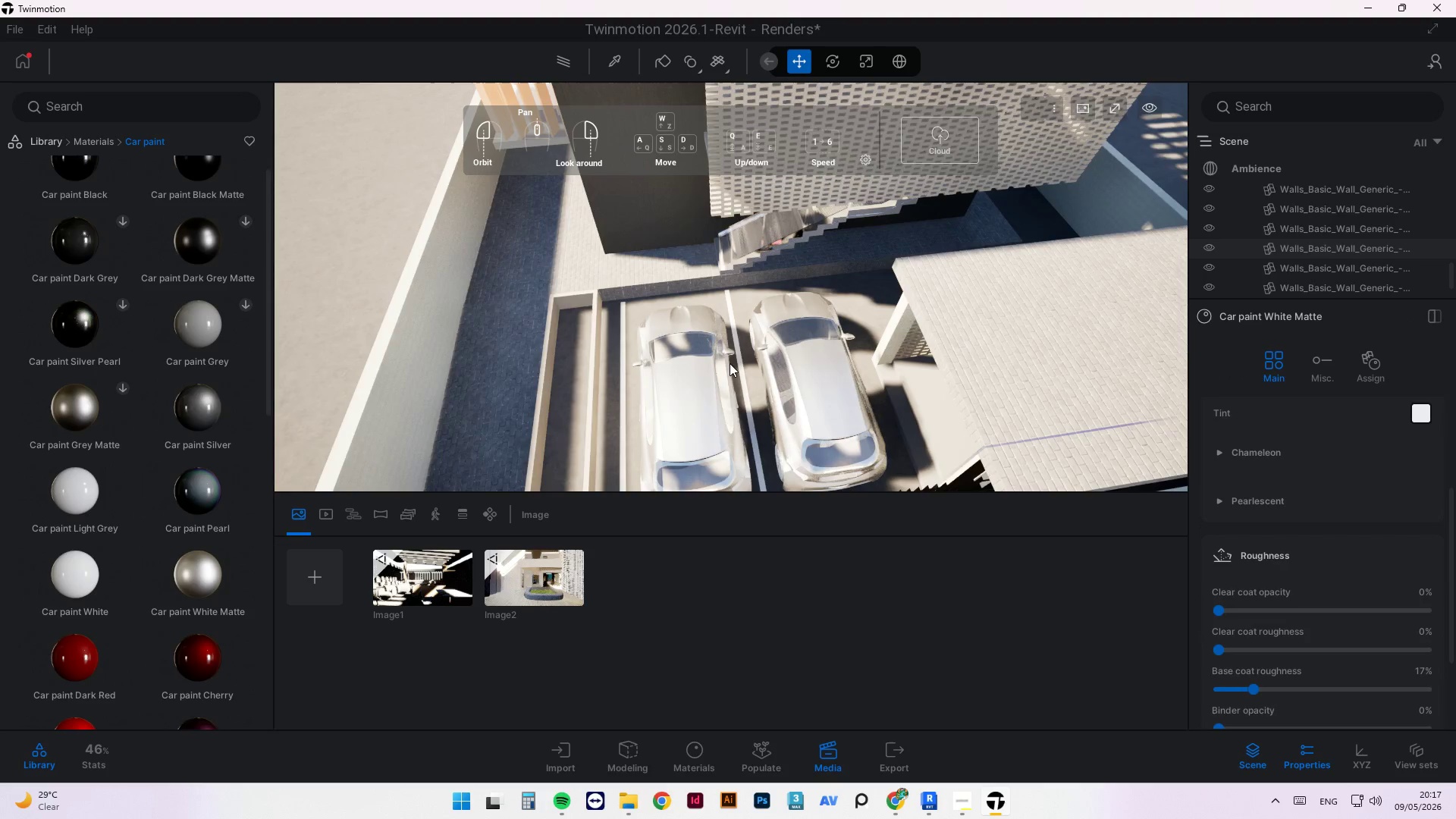 
left_click_drag(start_coordinate=[789, 416], to_coordinate=[987, 330])
 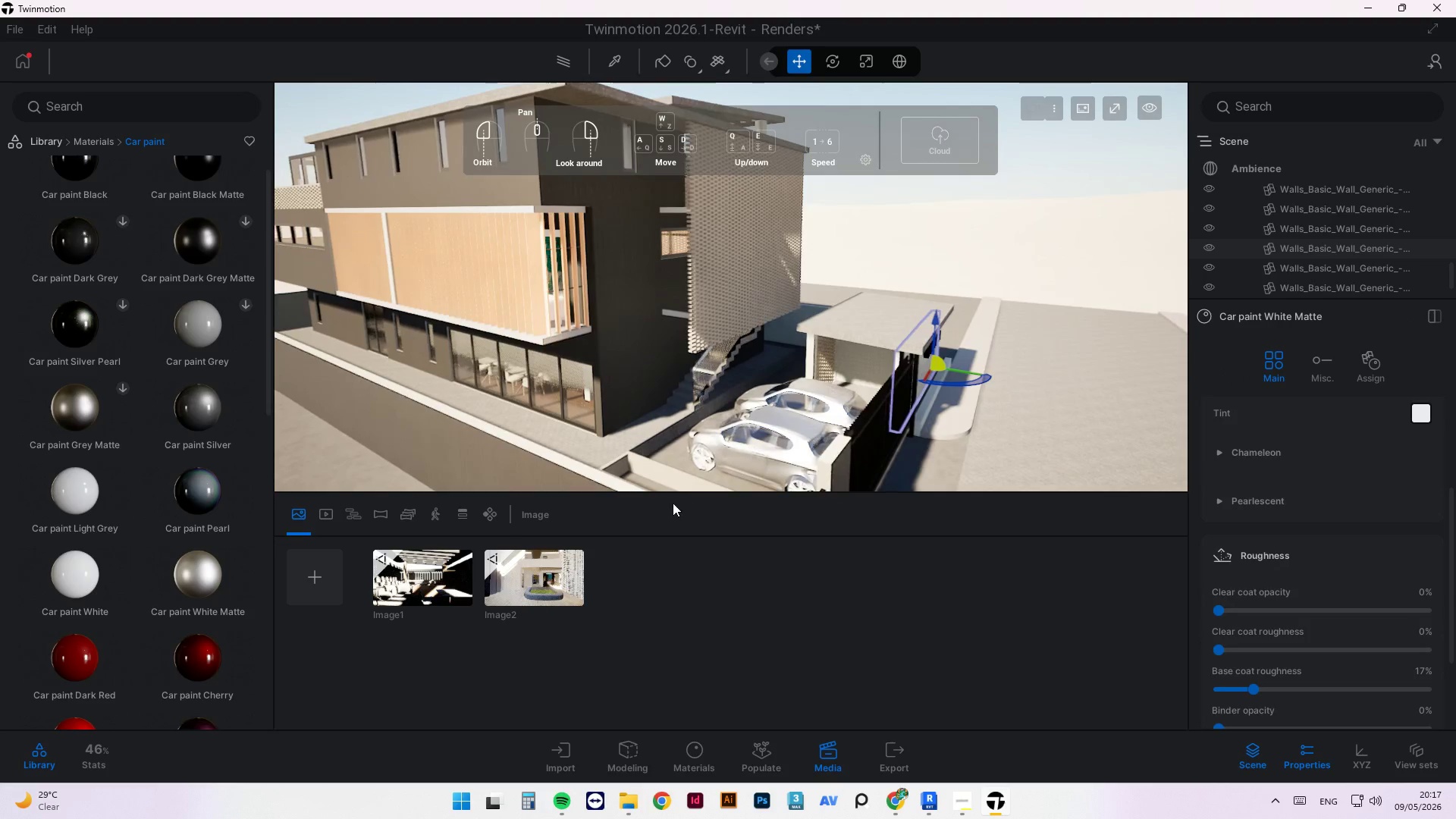 
scroll: coordinate [783, 376], scroll_direction: down, amount: 10.0
 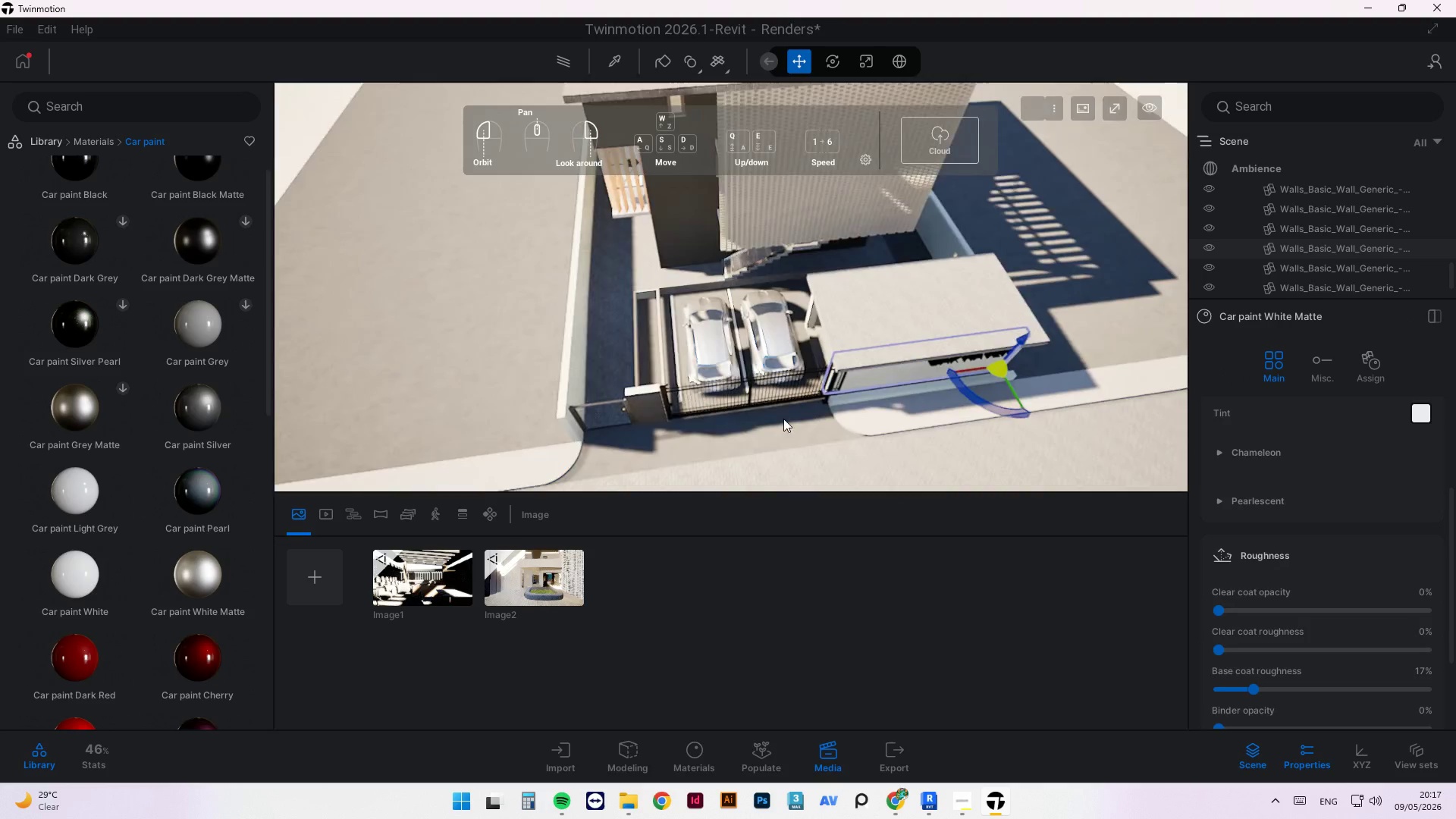 
scroll: coordinate [673, 503], scroll_direction: up, amount: 3.0
 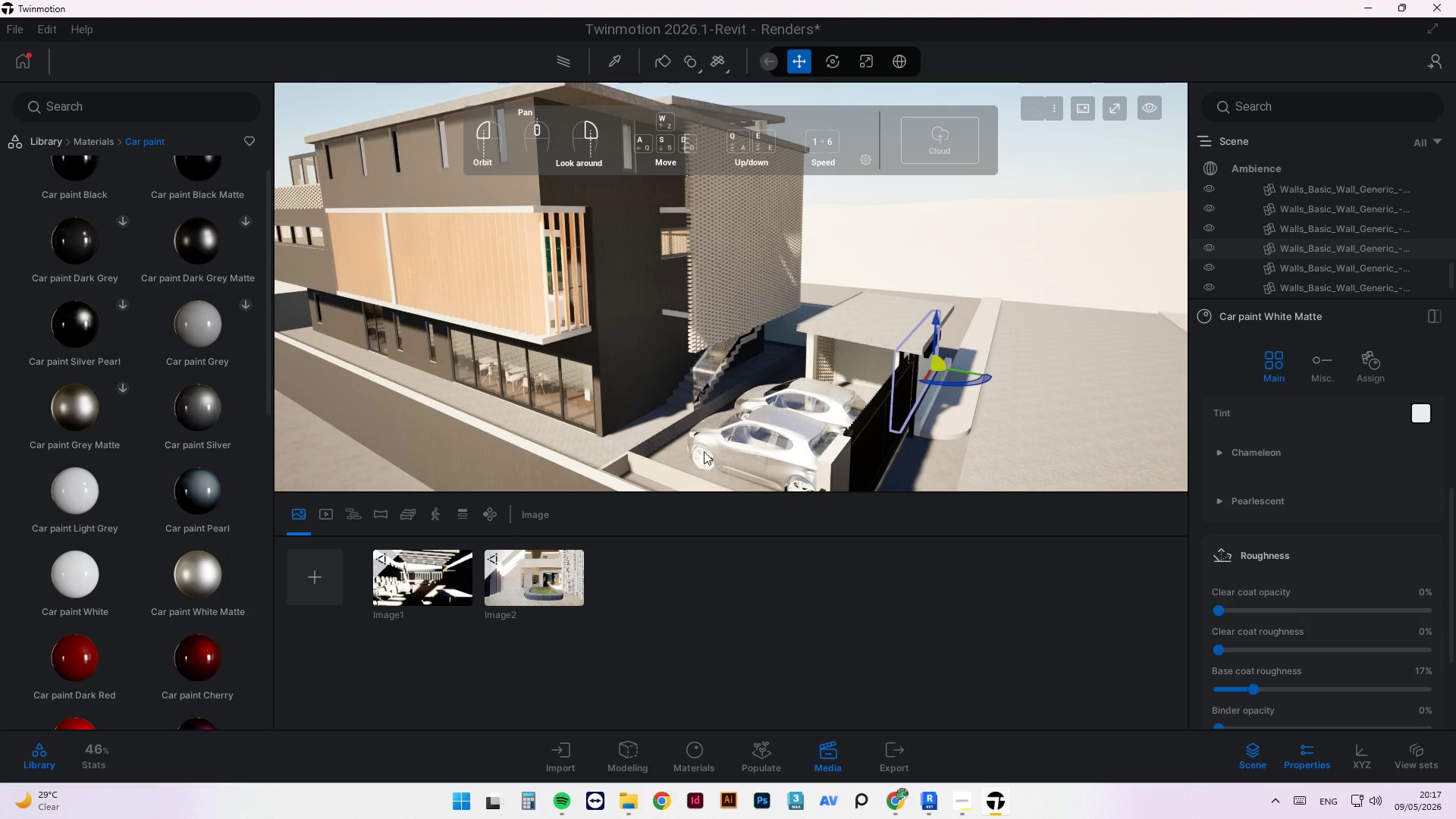 
scroll: coordinate [626, 441], scroll_direction: down, amount: 3.0
 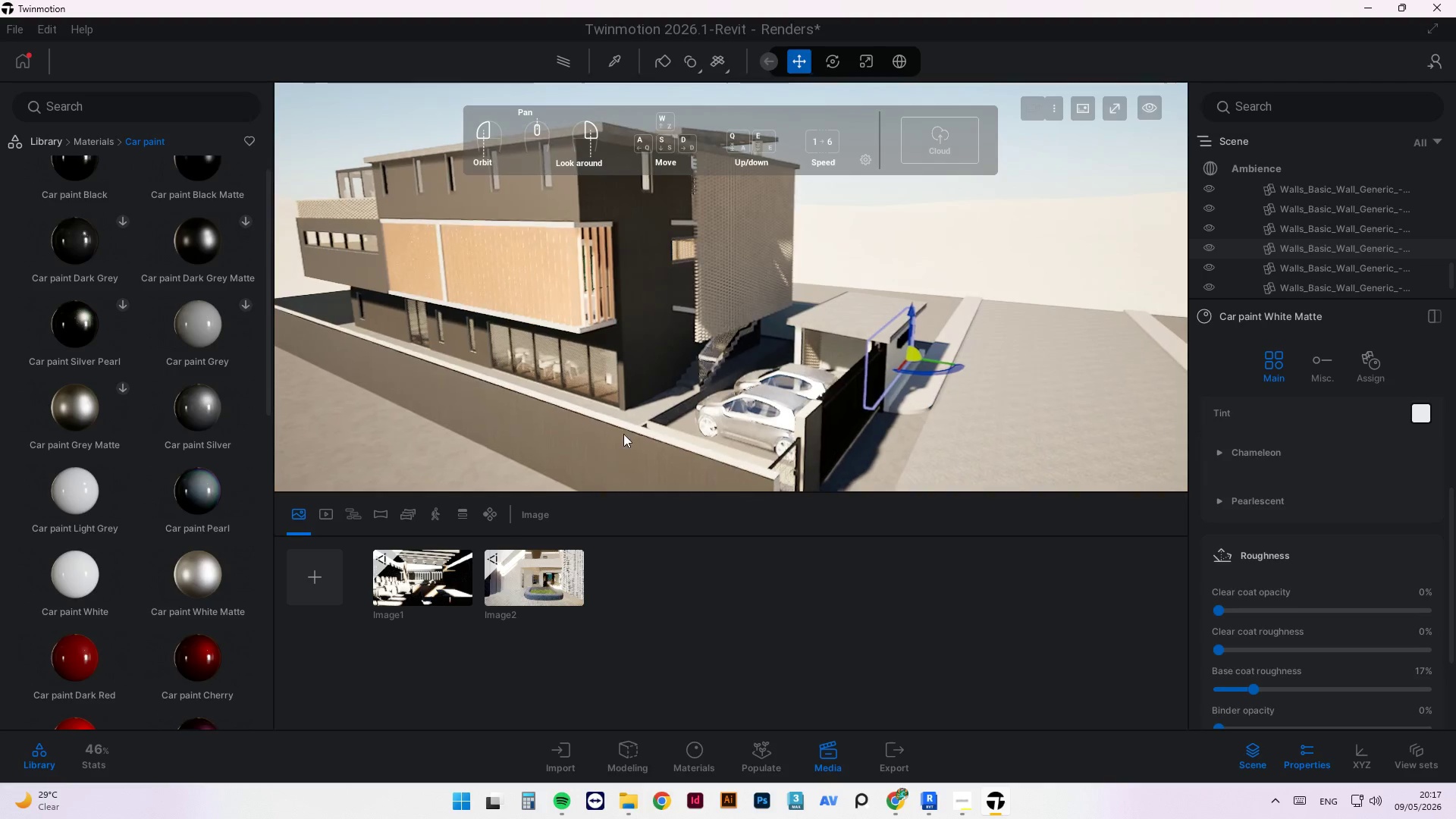 
left_click_drag(start_coordinate=[1006, 236], to_coordinate=[921, 253])
 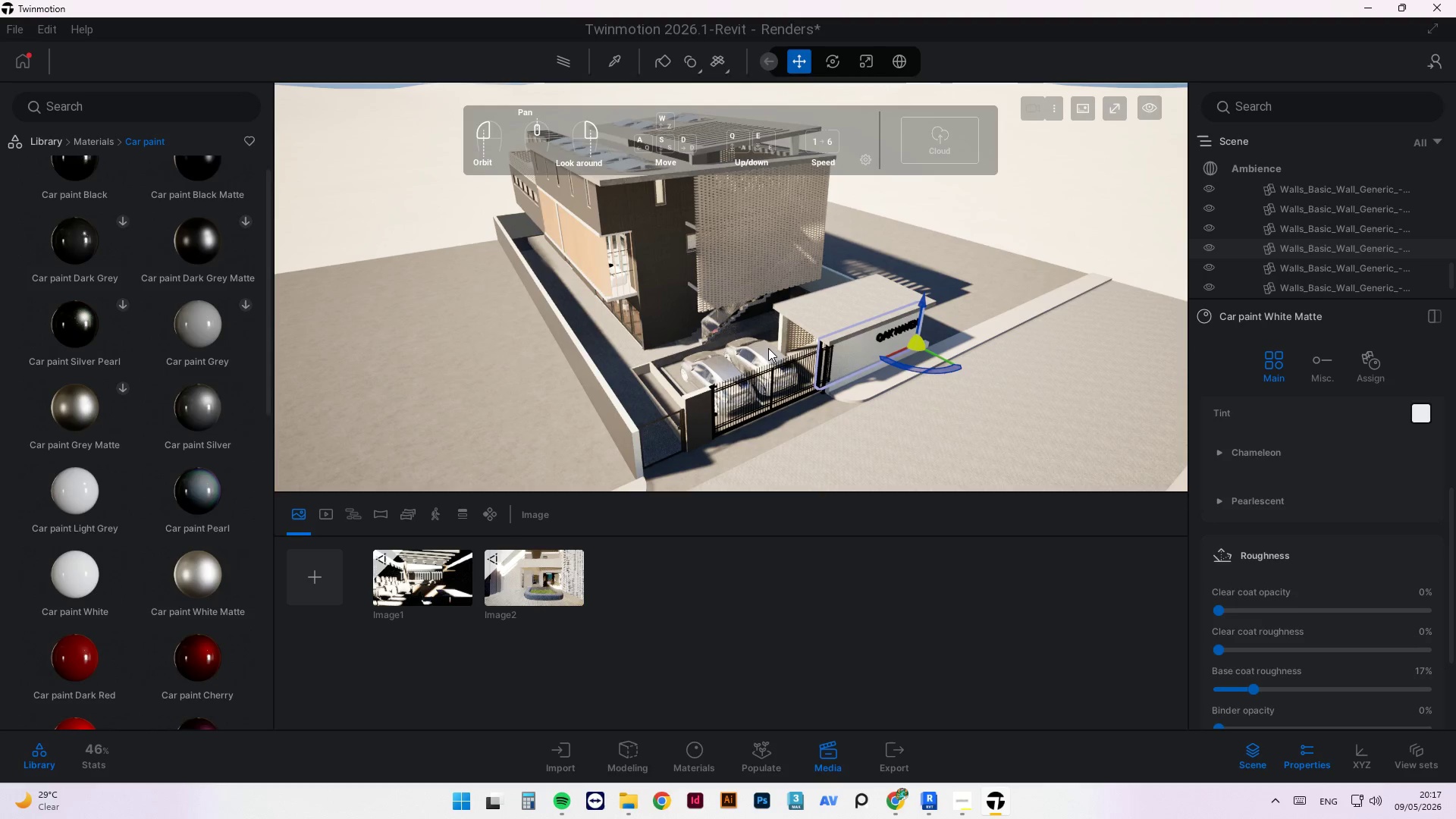 
scroll: coordinate [971, 363], scroll_direction: down, amount: 3.0
 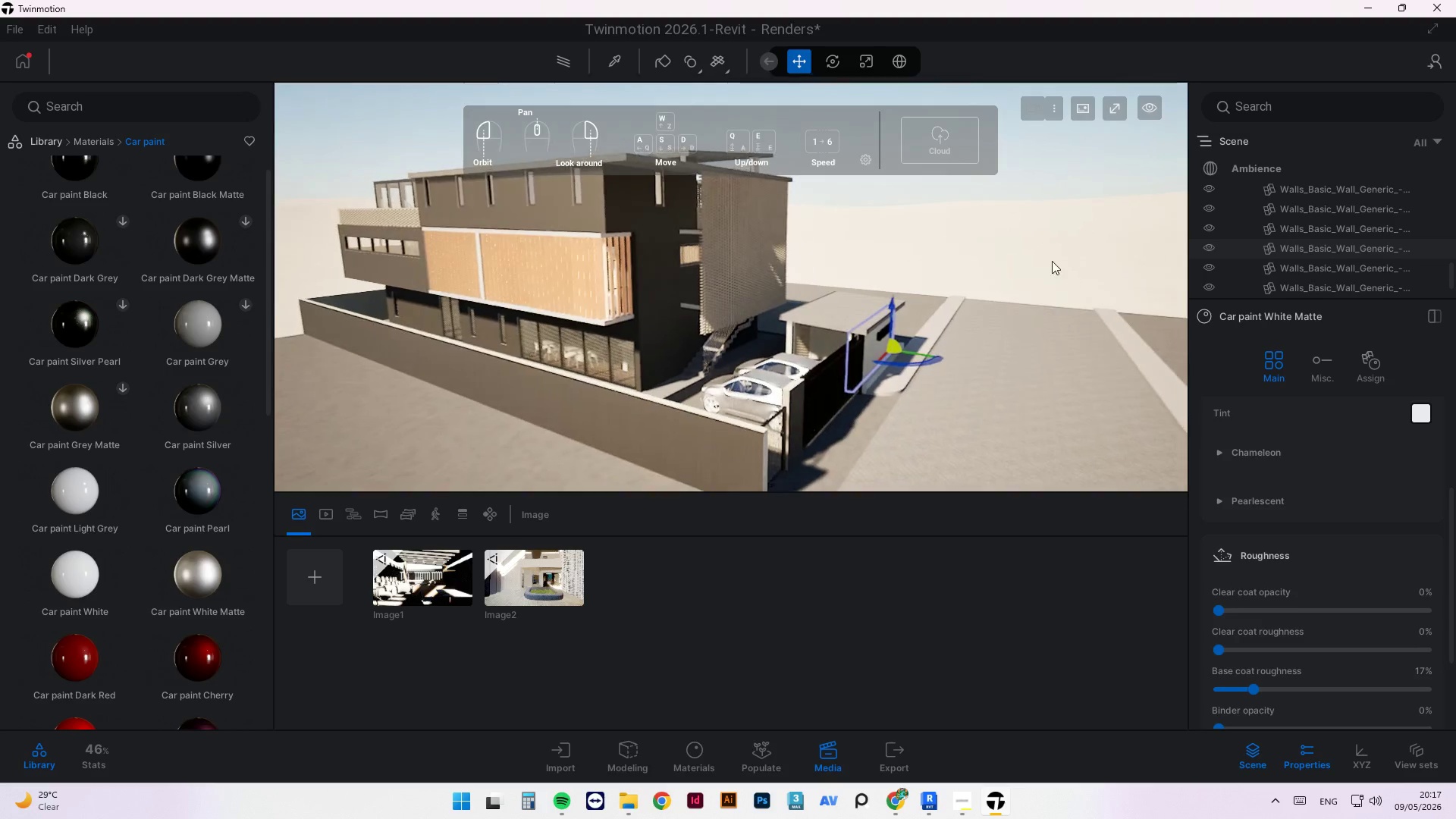 
left_click([756, 378])
 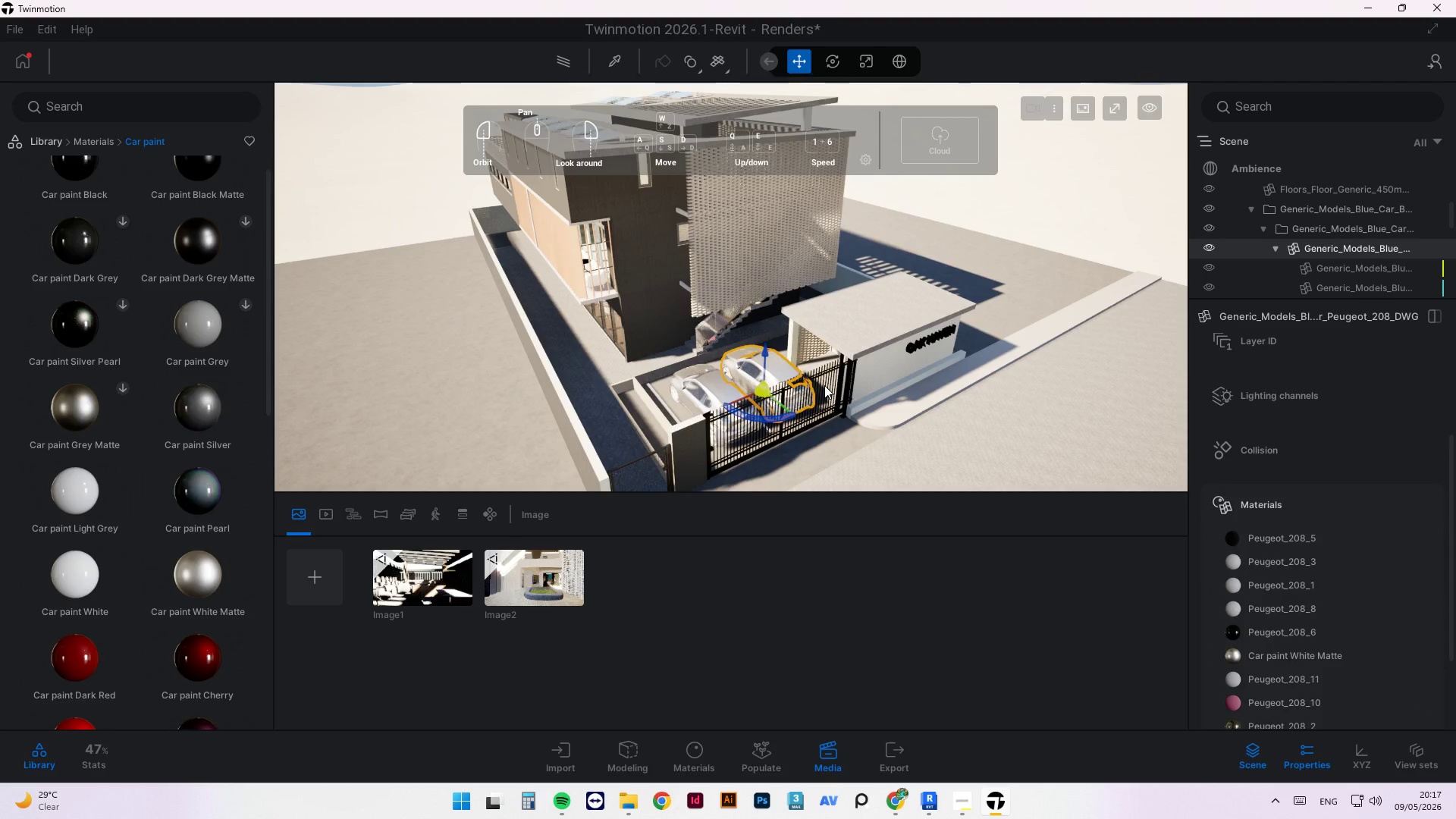 
scroll: coordinate [761, 356], scroll_direction: up, amount: 4.0
 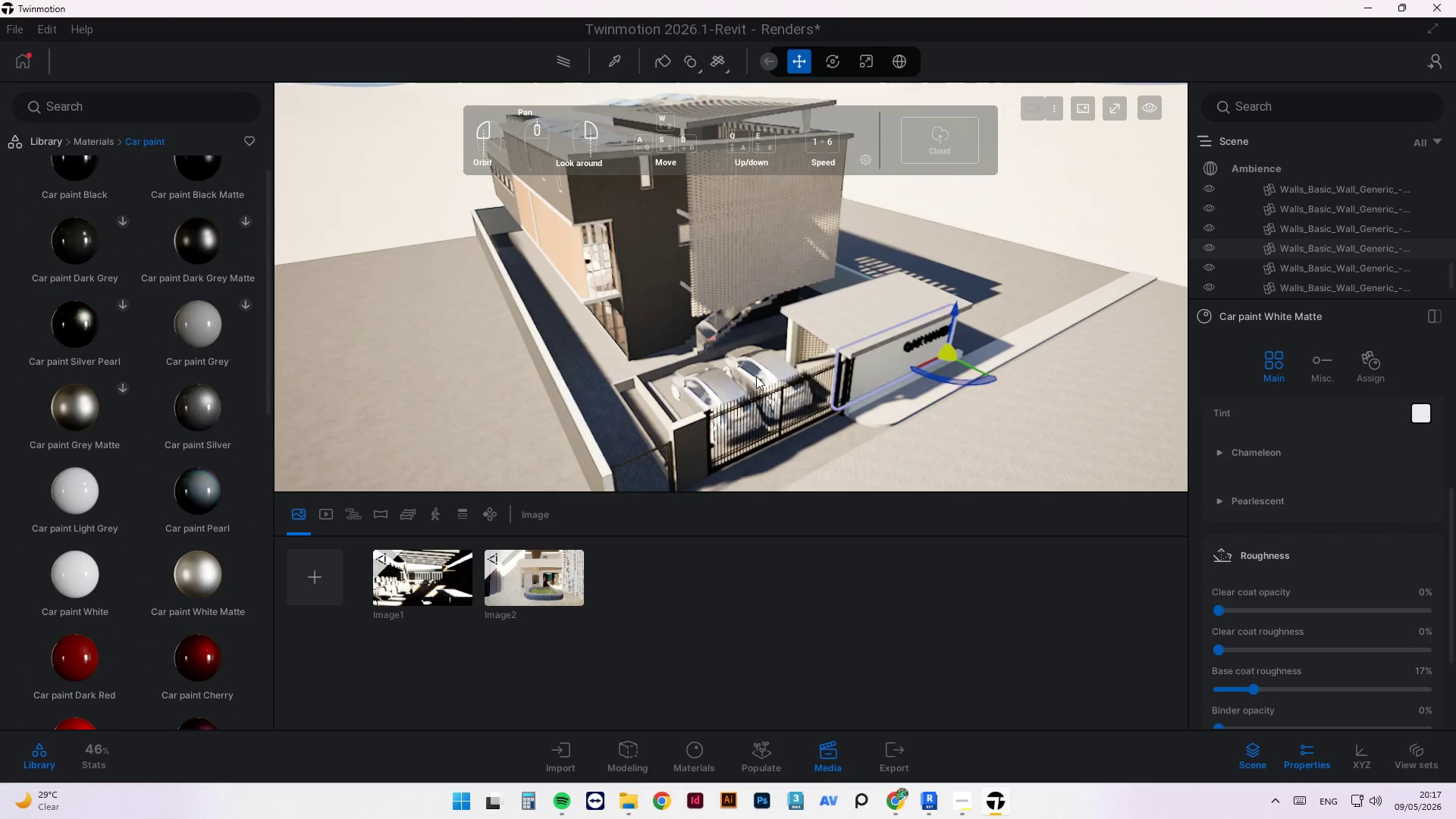 
key(Delete)
 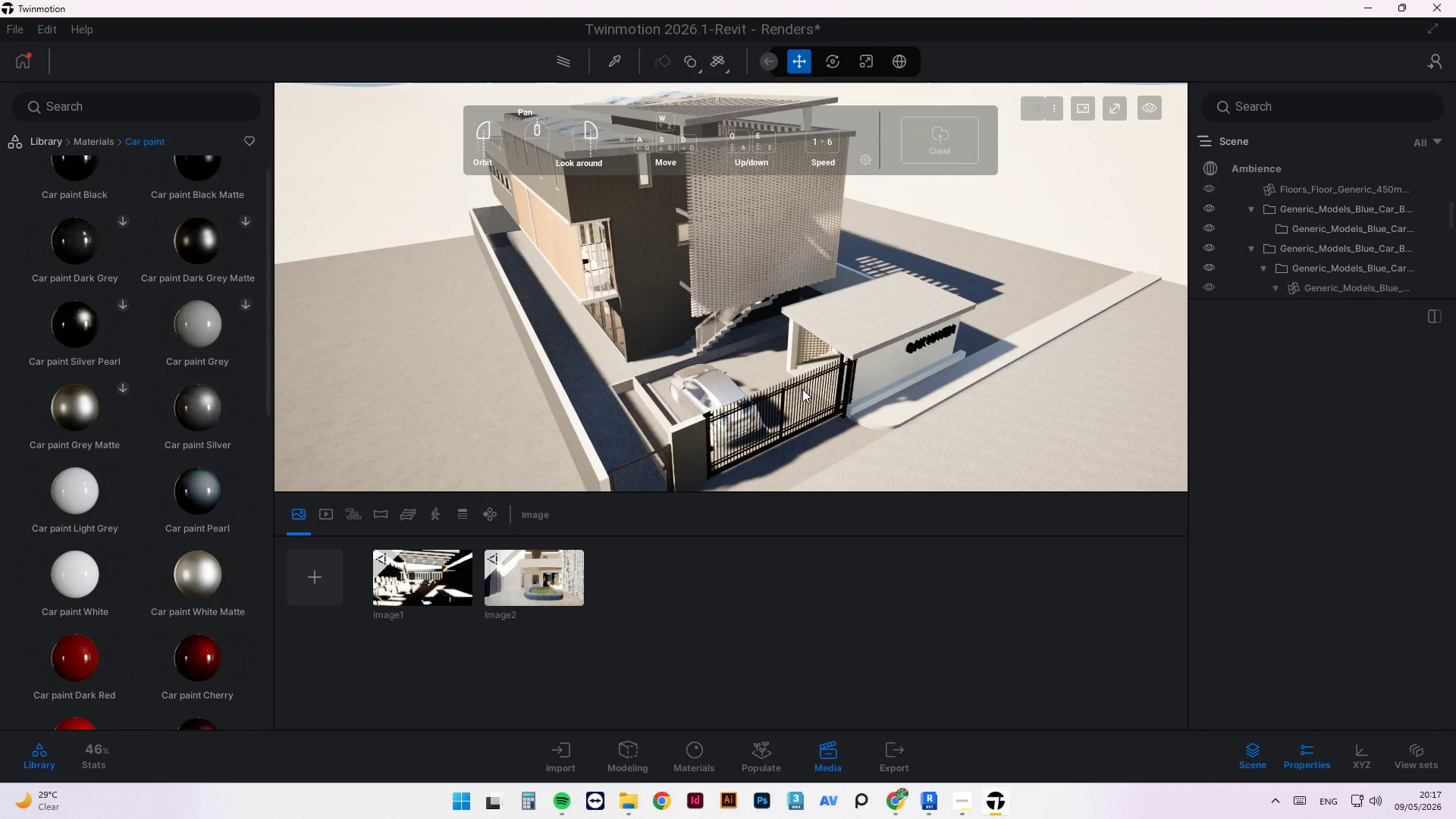 
left_click([729, 384])
 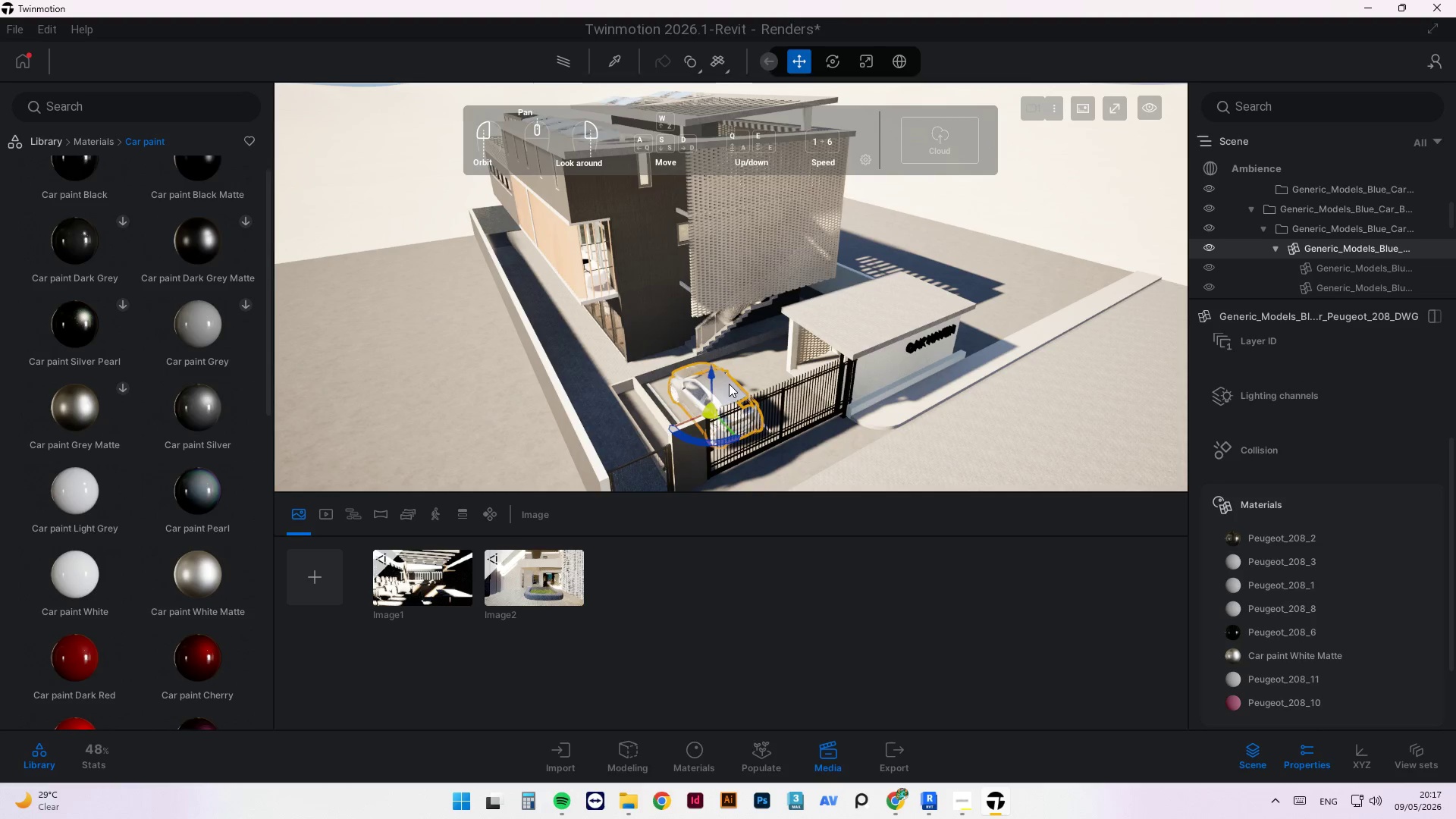 
key(Delete)
 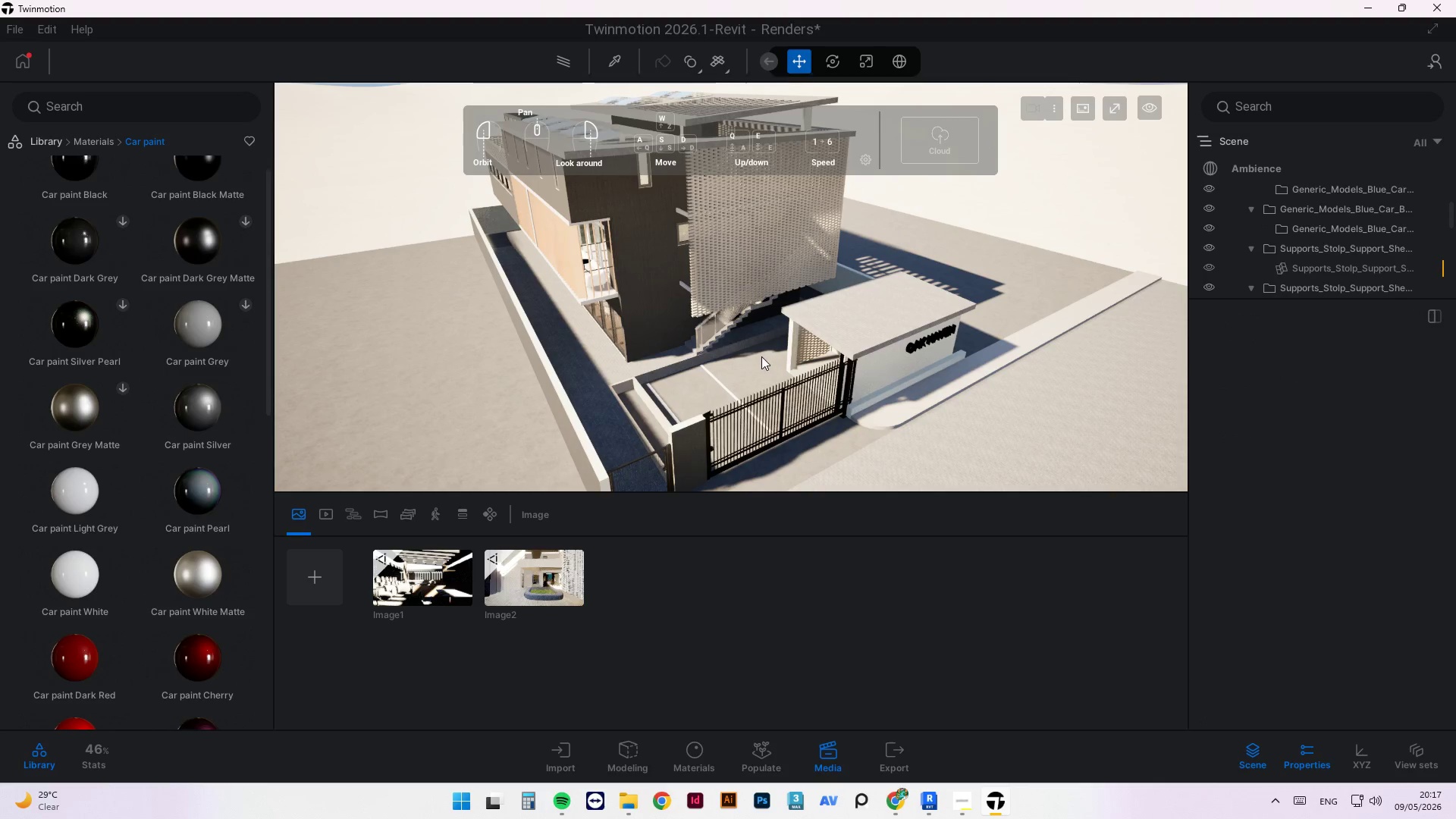 
left_click_drag(start_coordinate=[968, 341], to_coordinate=[879, 318])
 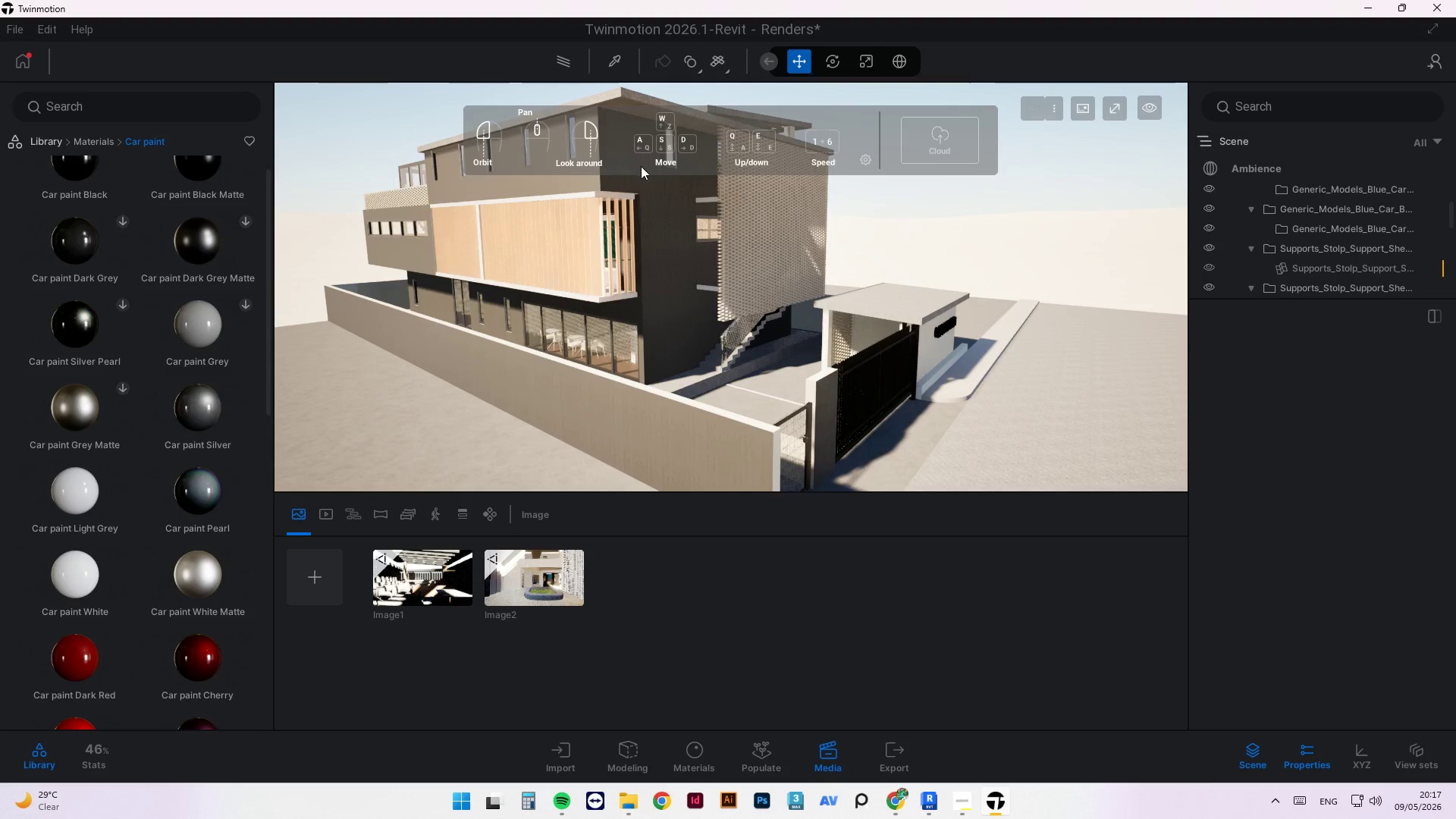 
scroll: coordinate [923, 369], scroll_direction: down, amount: 1.0
 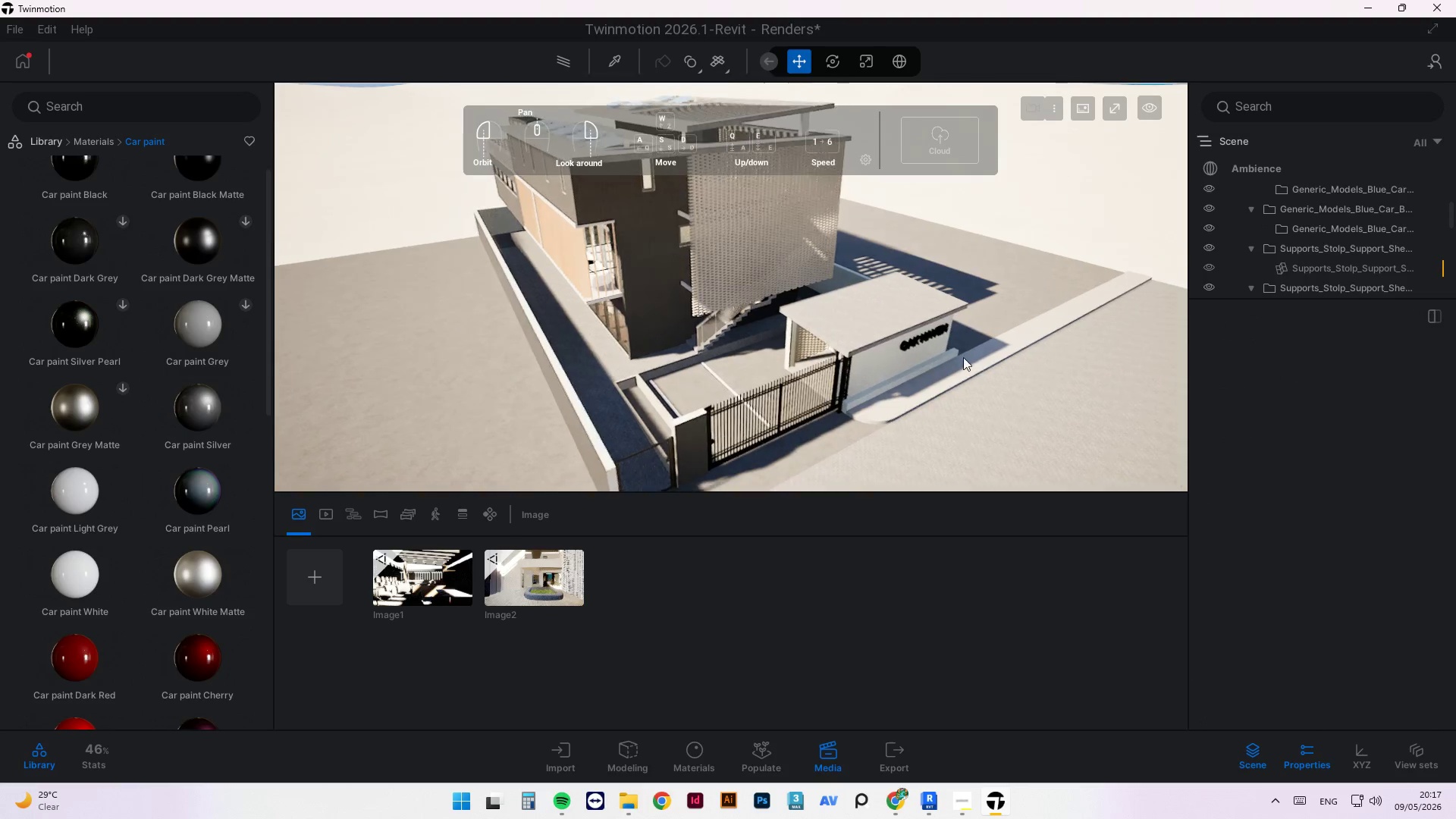 
scroll: coordinate [623, 185], scroll_direction: up, amount: 4.0
 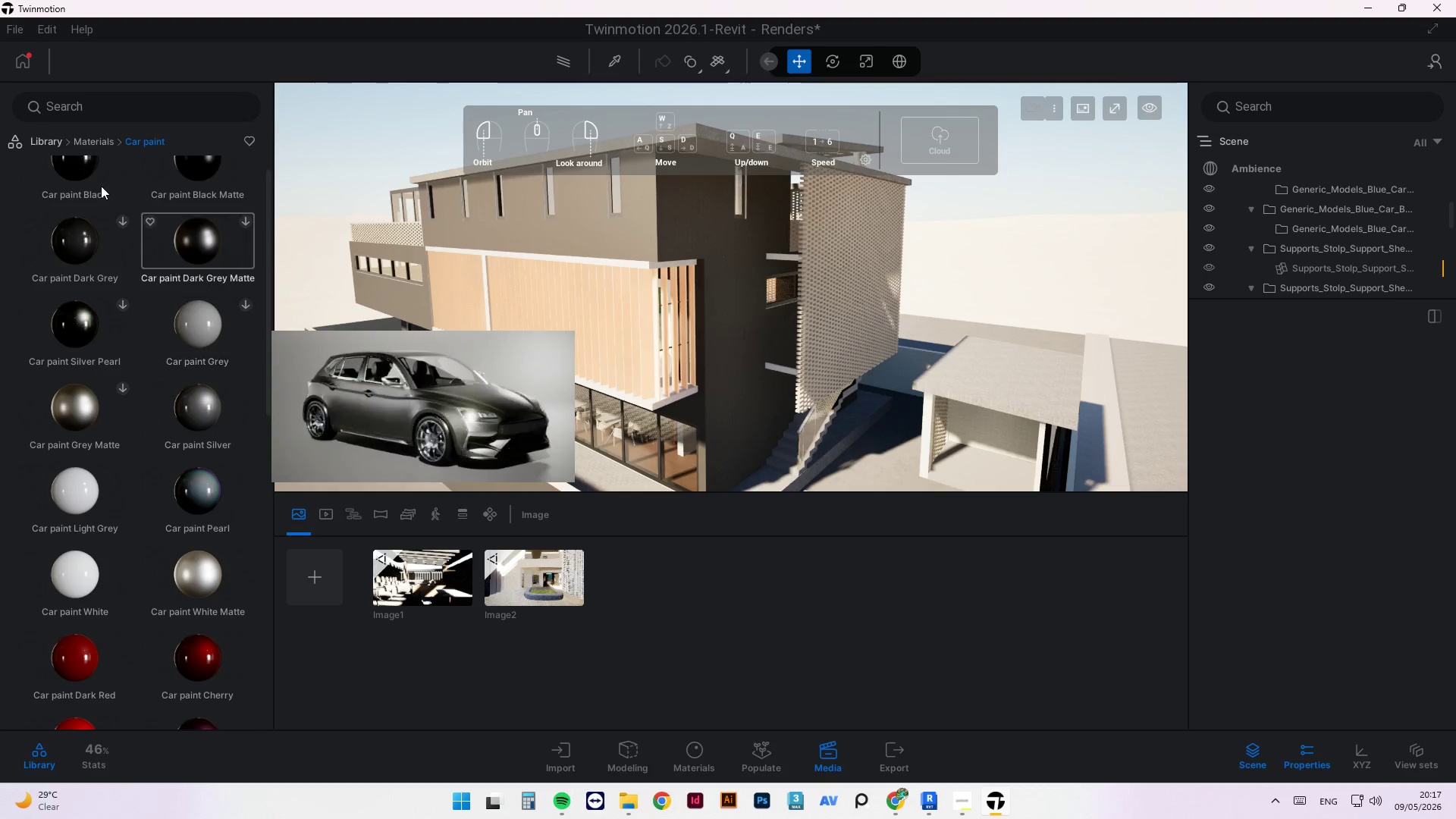 
wait(7.23)
 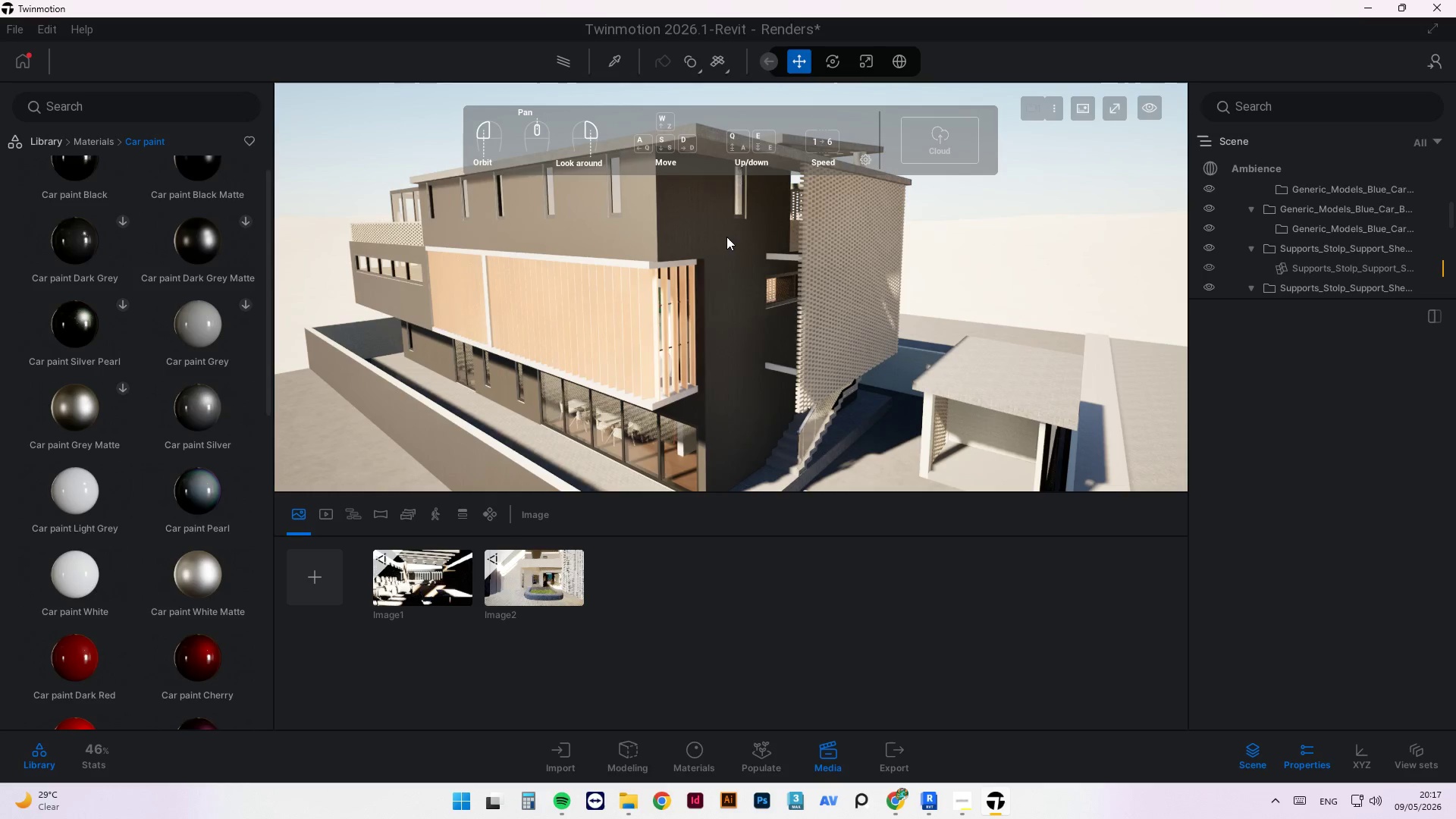 
scroll: coordinate [872, 322], scroll_direction: up, amount: 9.0
 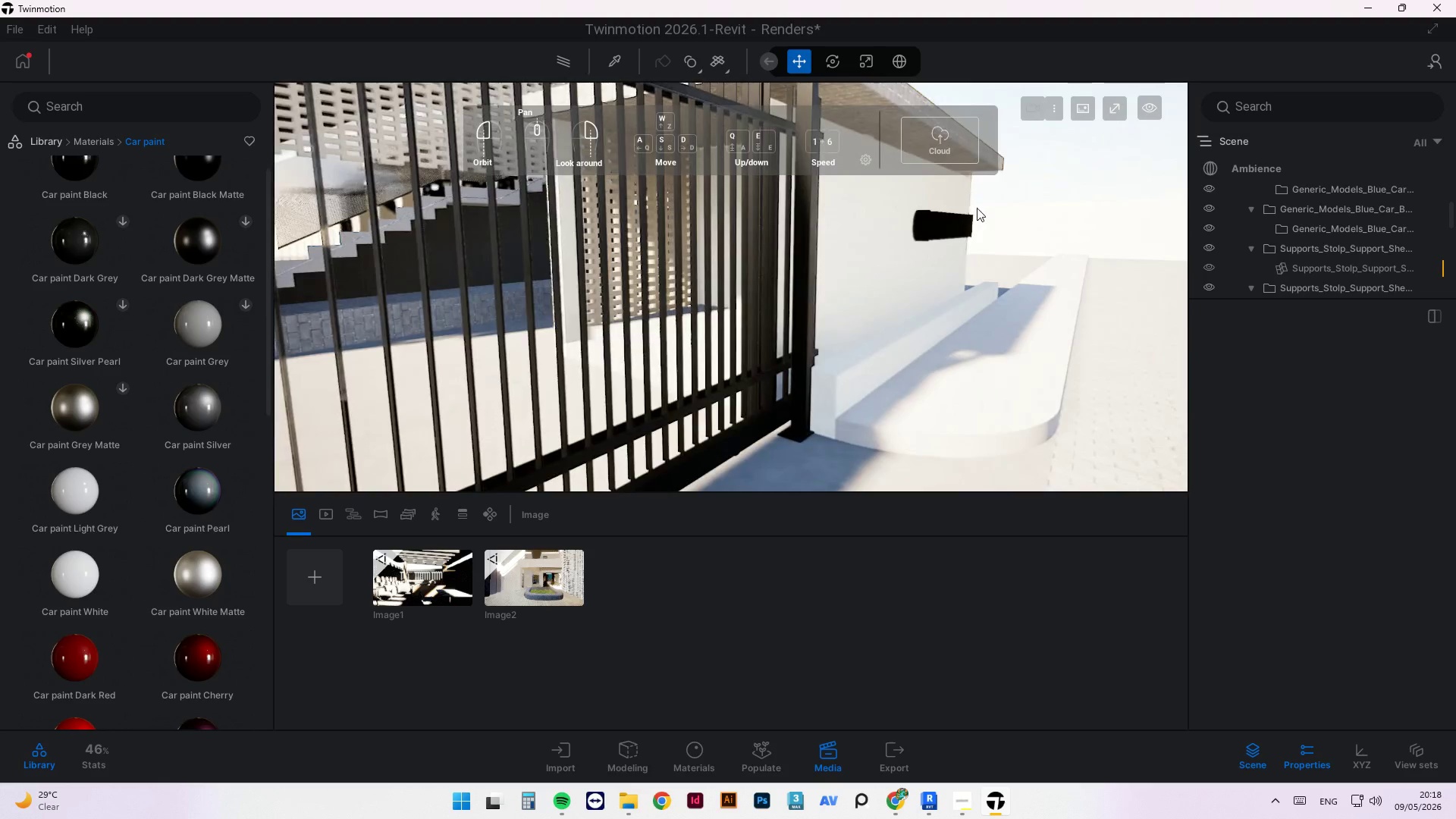 
left_click([956, 217])
 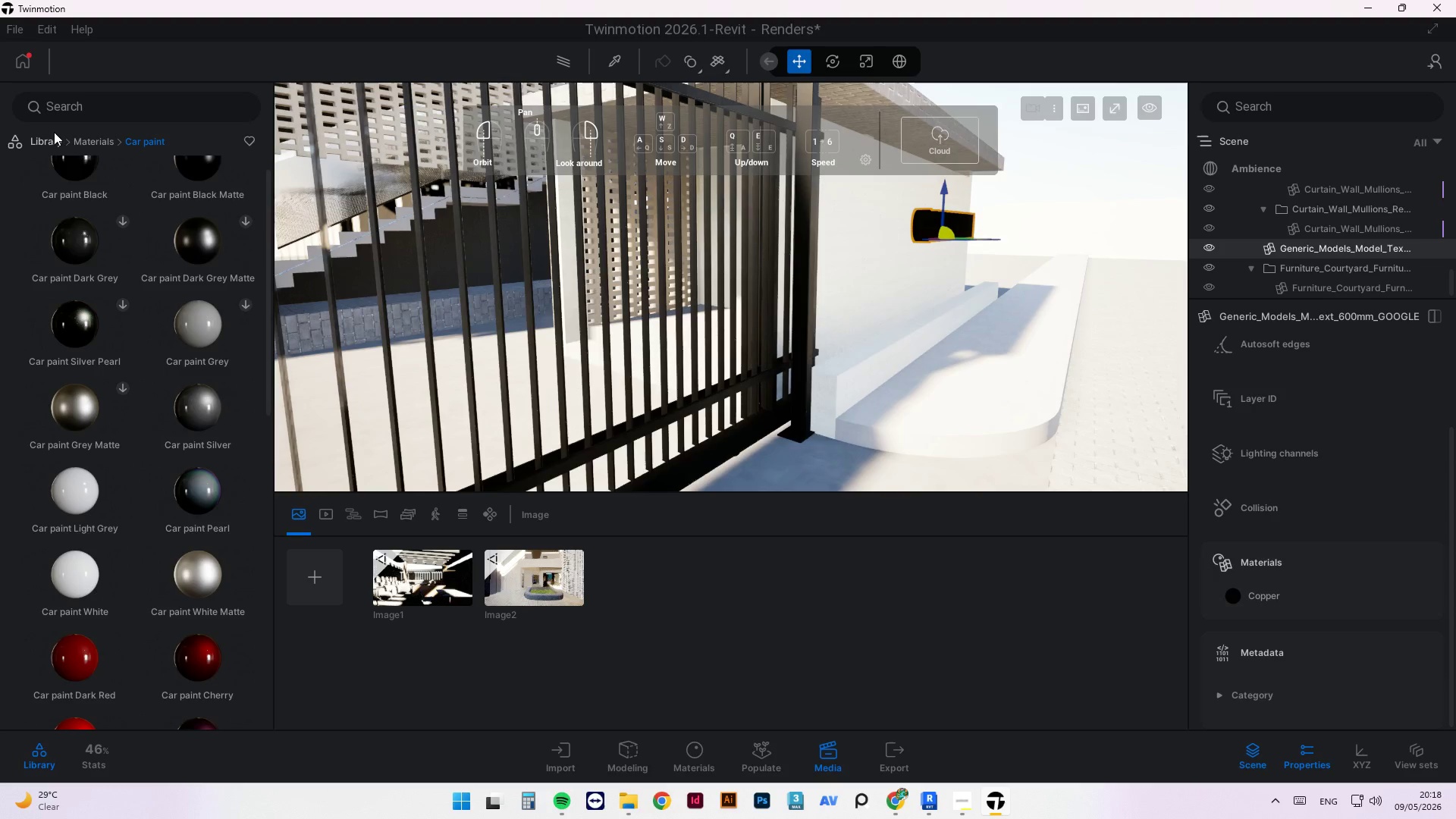 
left_click([83, 142])
 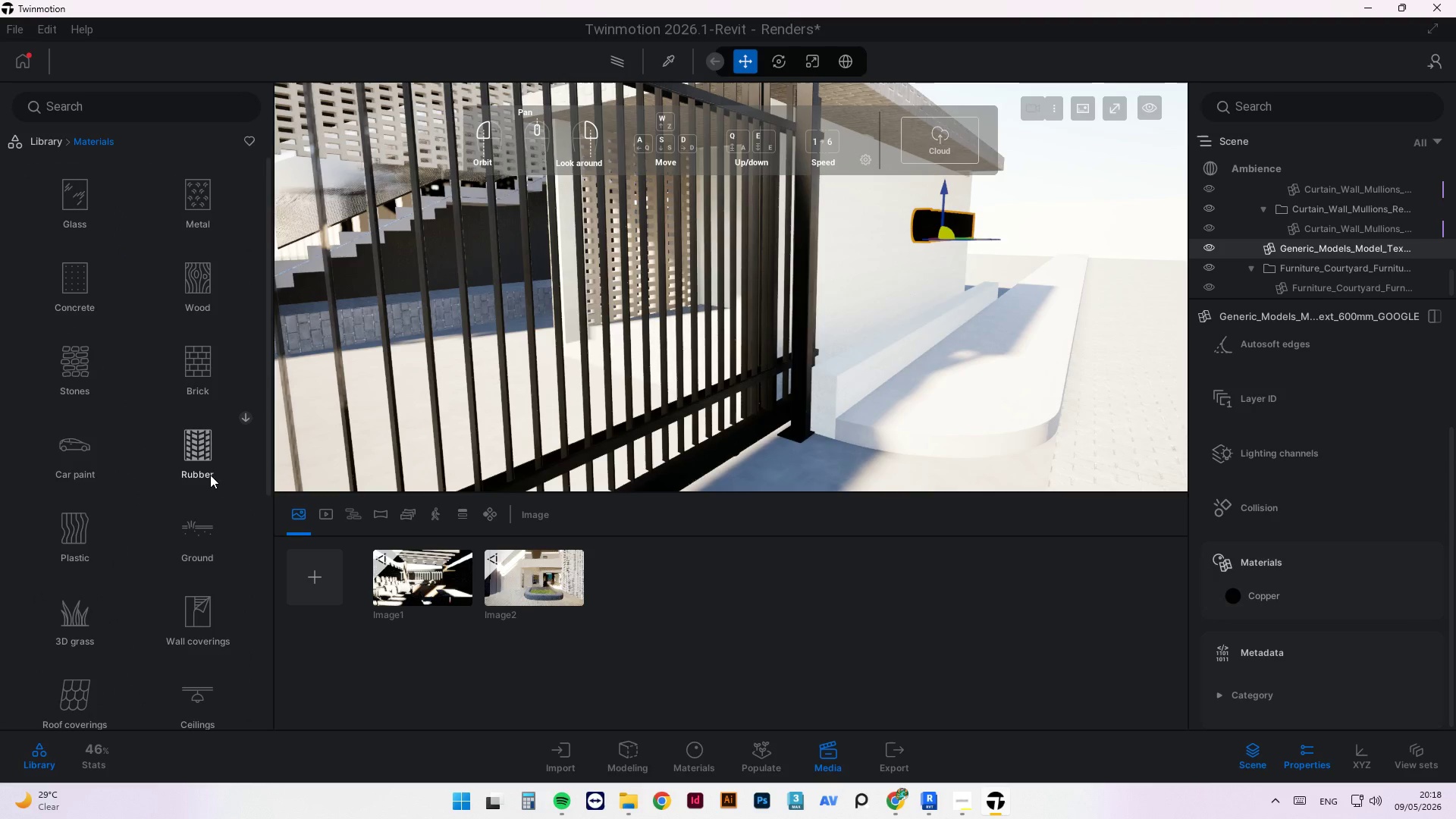 
scroll: coordinate [165, 481], scroll_direction: down, amount: 17.0
 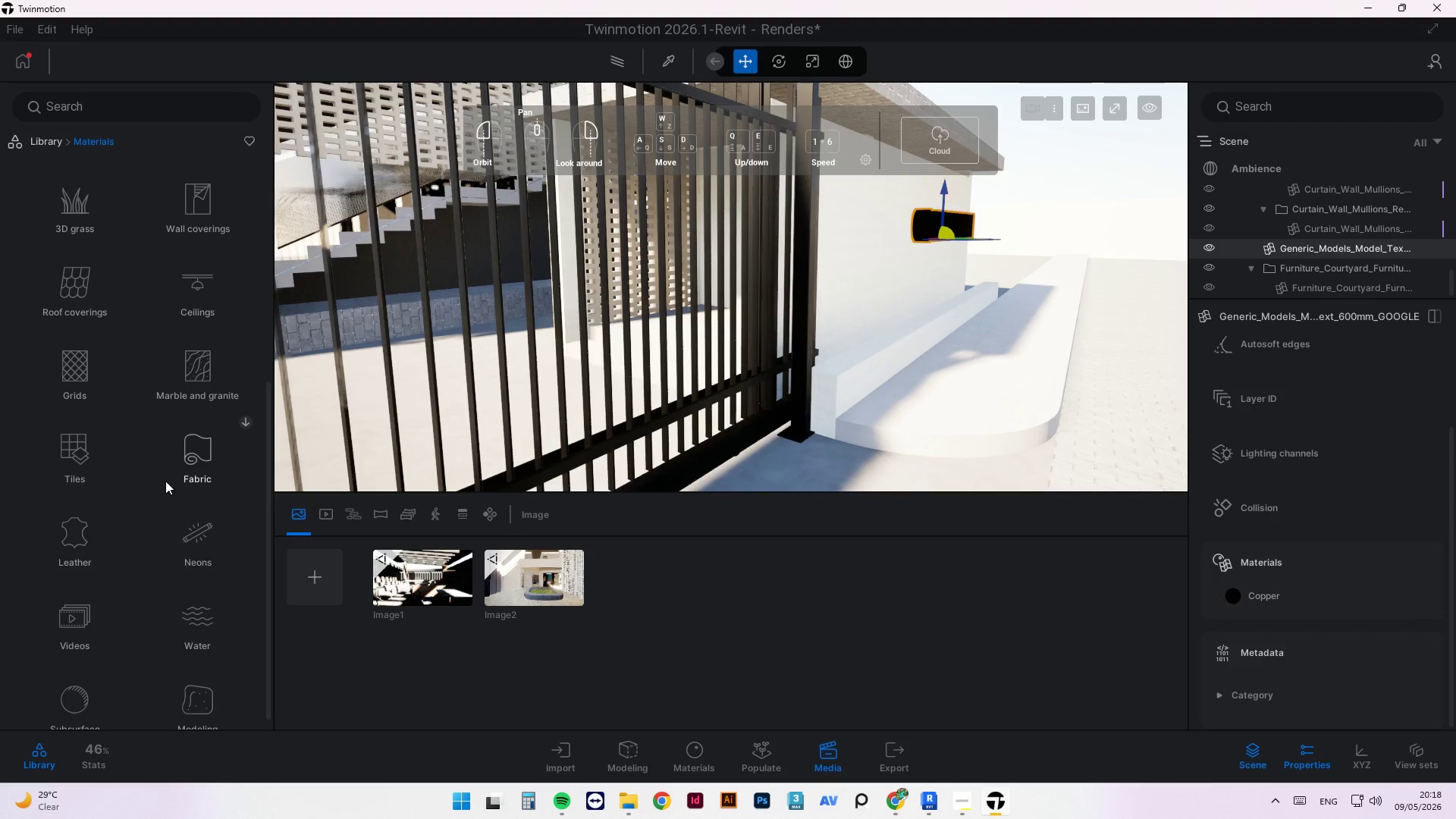 
left_click([207, 526])
 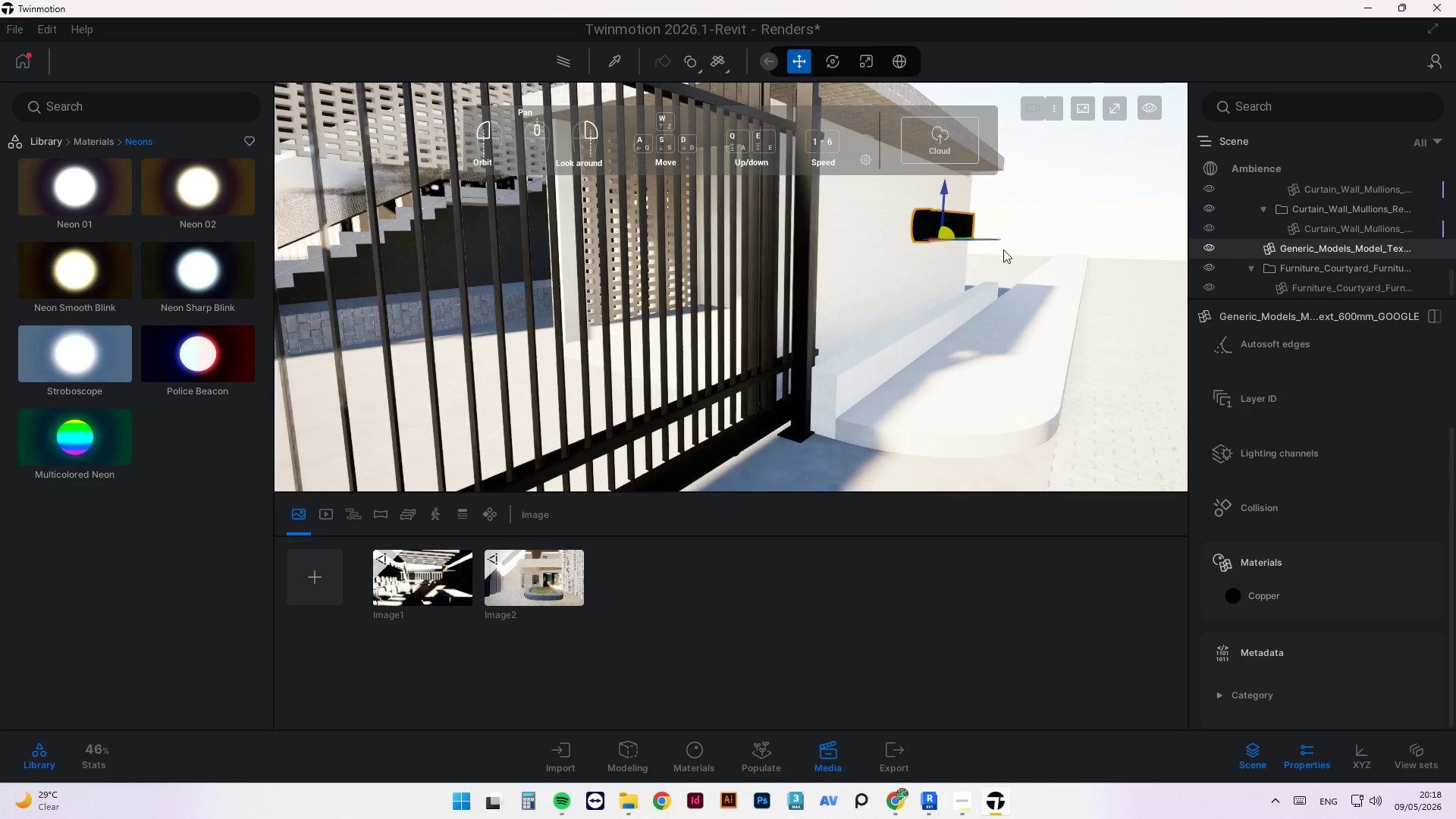 
left_click_drag(start_coordinate=[1053, 271], to_coordinate=[804, 299])
 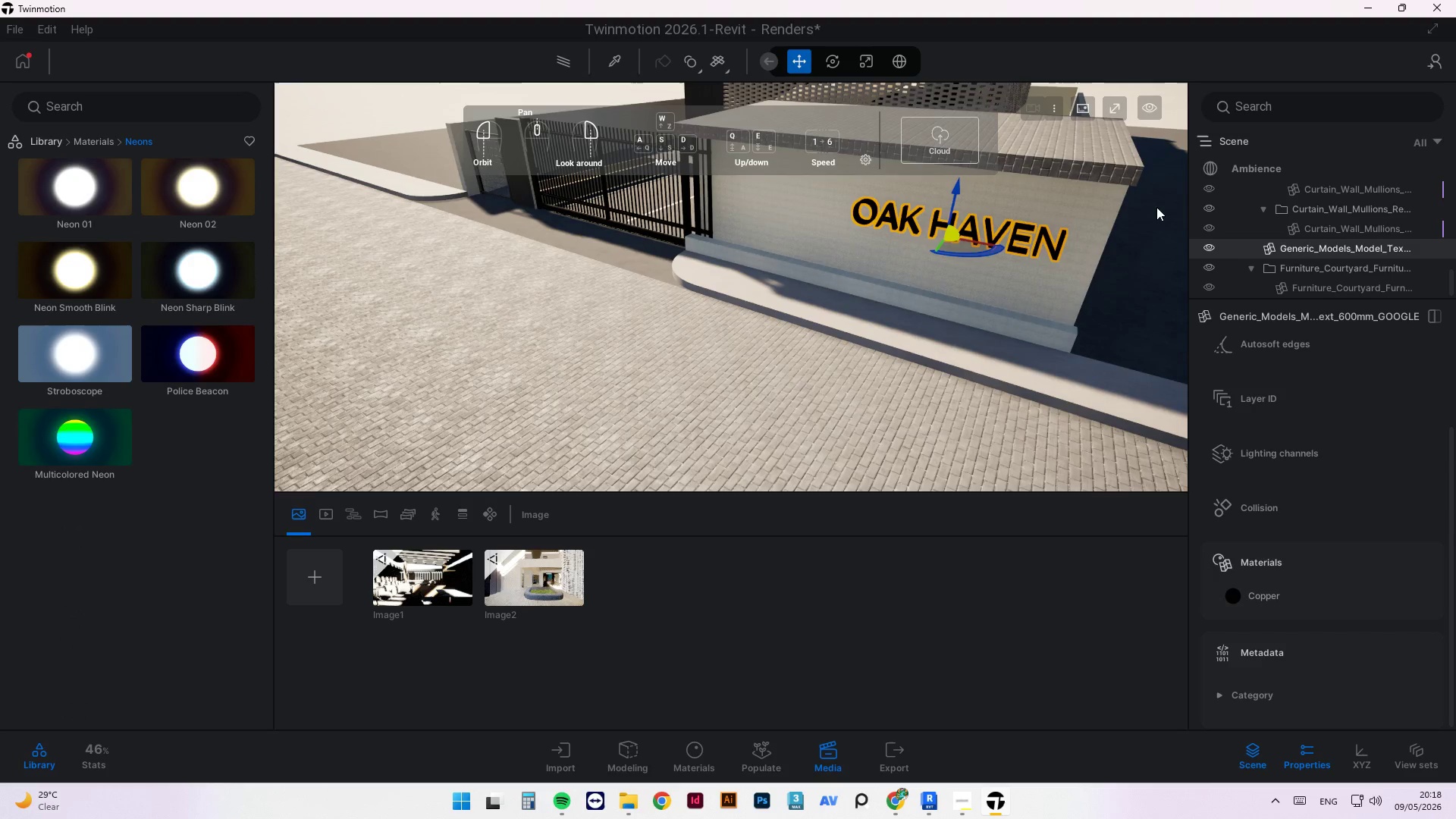 
scroll: coordinate [814, 236], scroll_direction: up, amount: 5.0
 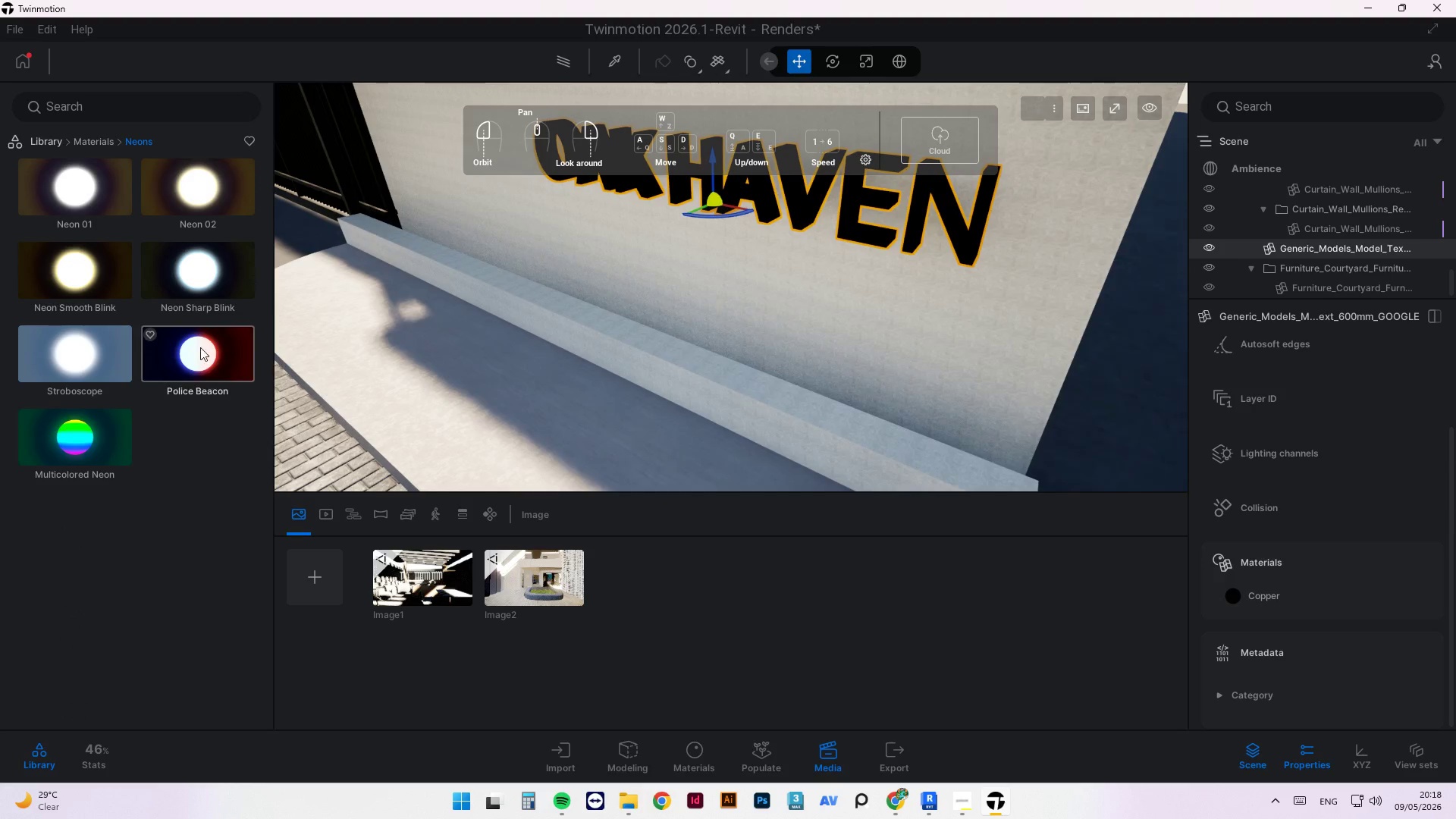 
left_click_drag(start_coordinate=[53, 360], to_coordinate=[799, 215])
 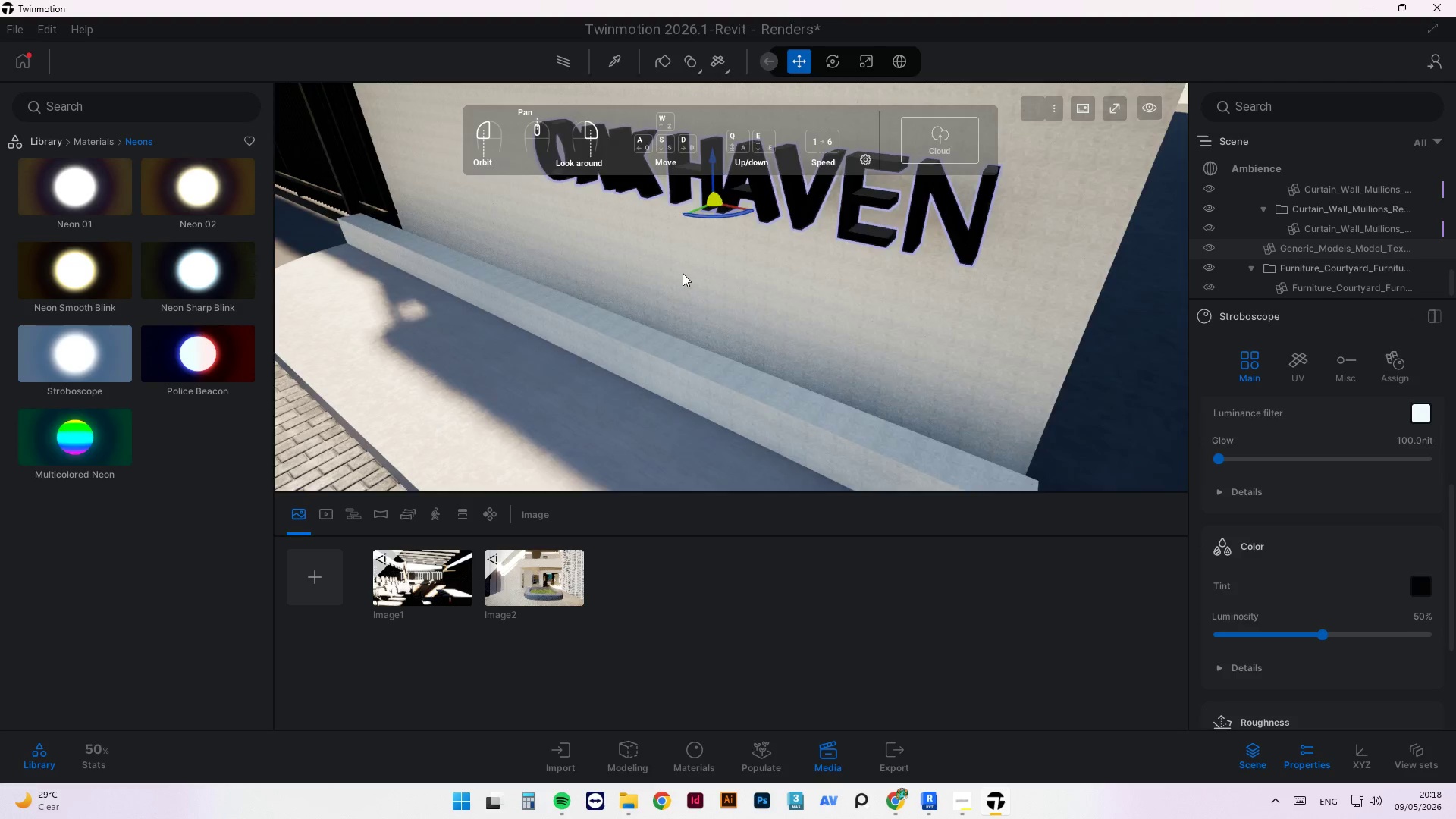 
scroll: coordinate [754, 340], scroll_direction: down, amount: 9.0
 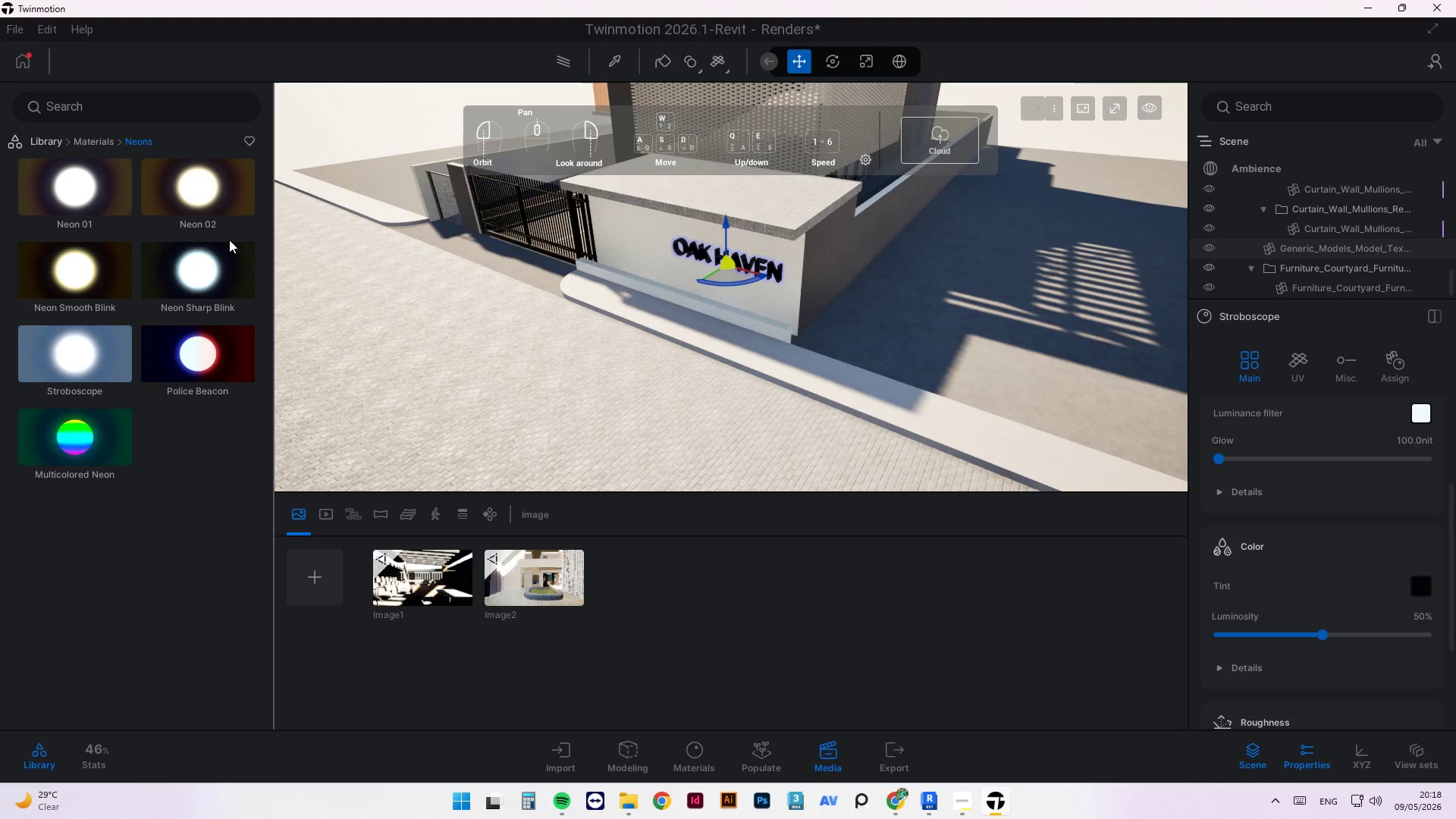 
scroll: coordinate [788, 253], scroll_direction: up, amount: 10.0
 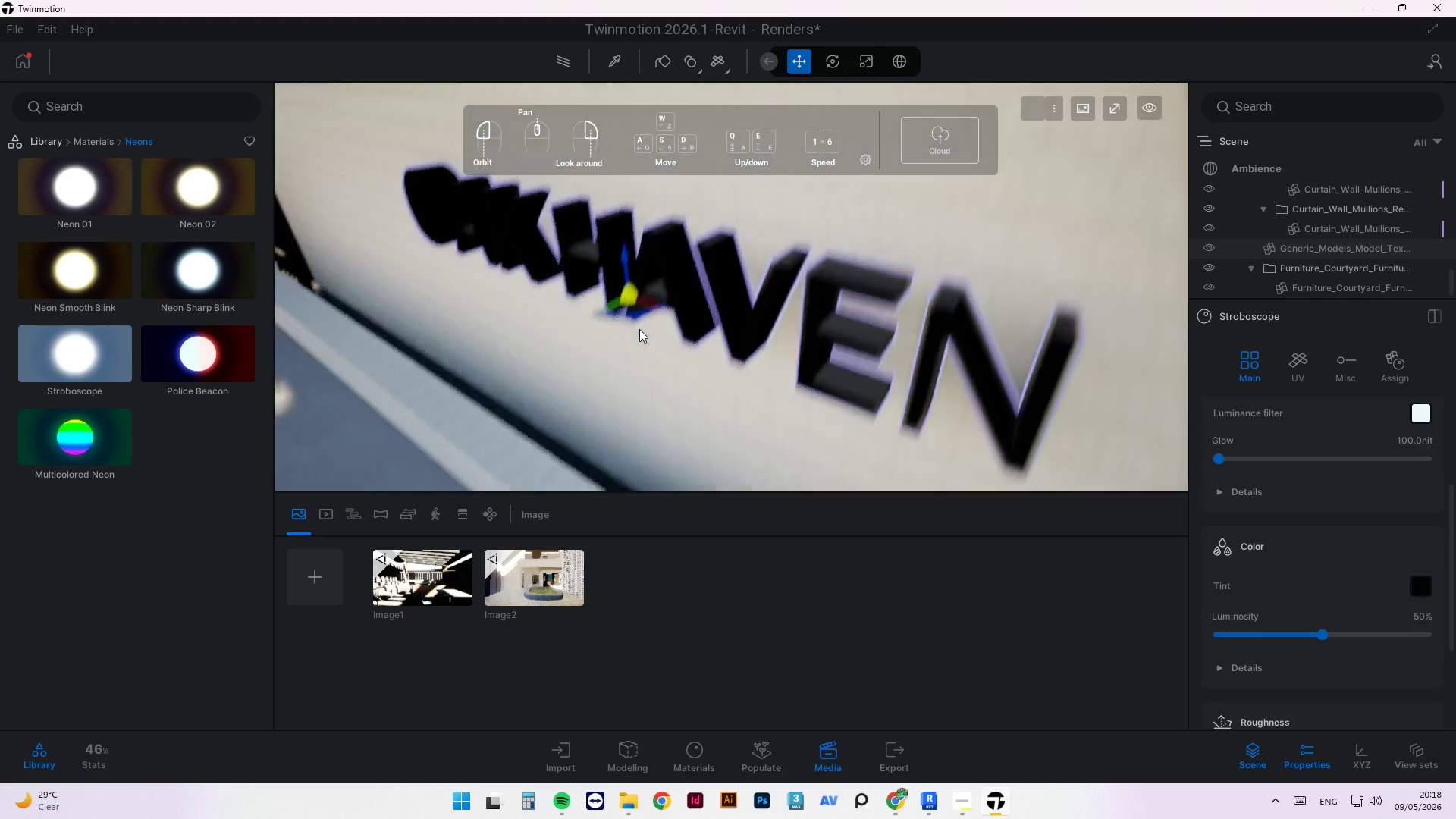 
scroll: coordinate [683, 306], scroll_direction: none, amount: 0.0
 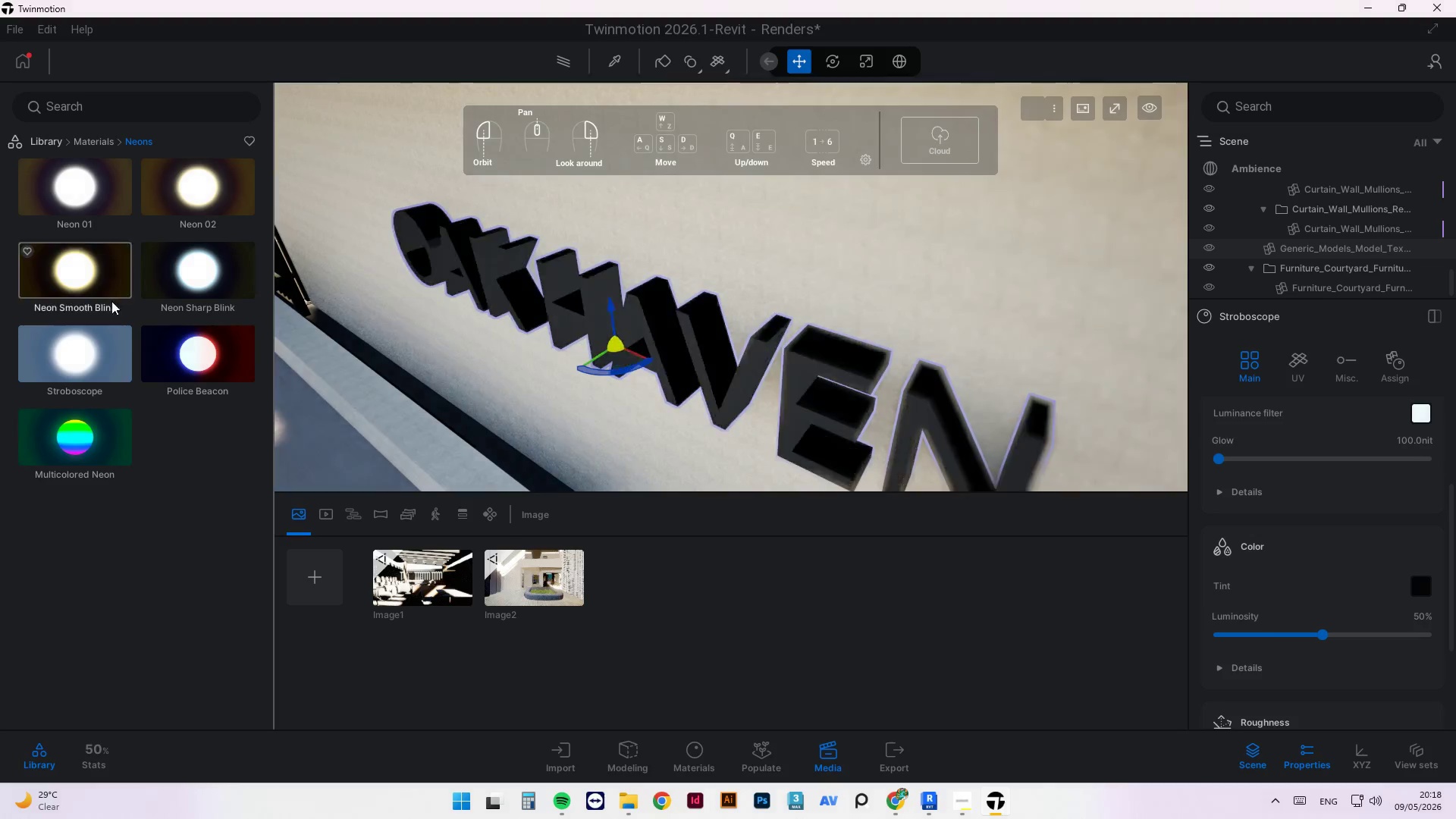 
left_click_drag(start_coordinate=[90, 349], to_coordinate=[412, 290])
 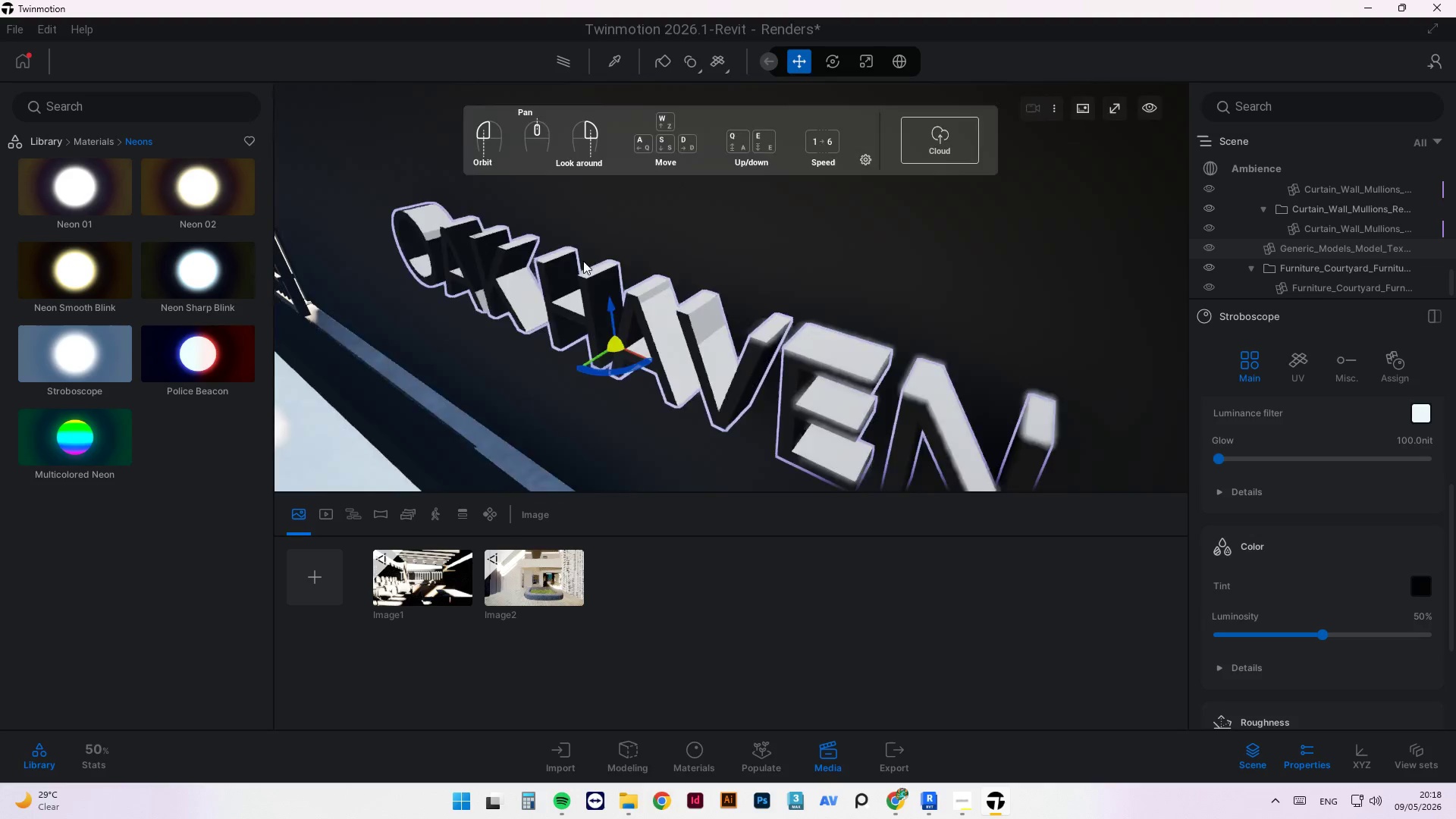 
scroll: coordinate [912, 303], scroll_direction: down, amount: 7.0
 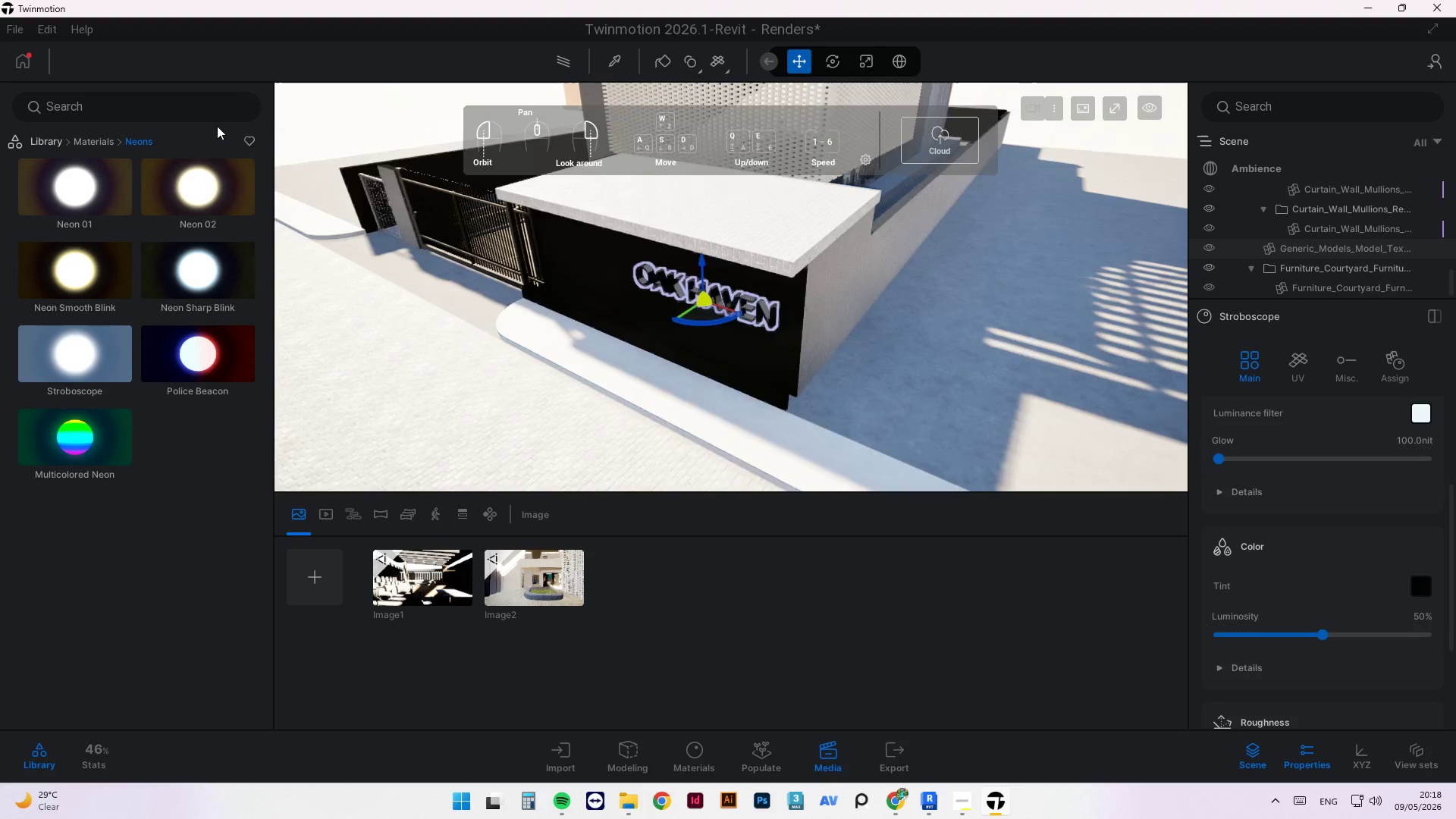 
left_click([320, 136])
 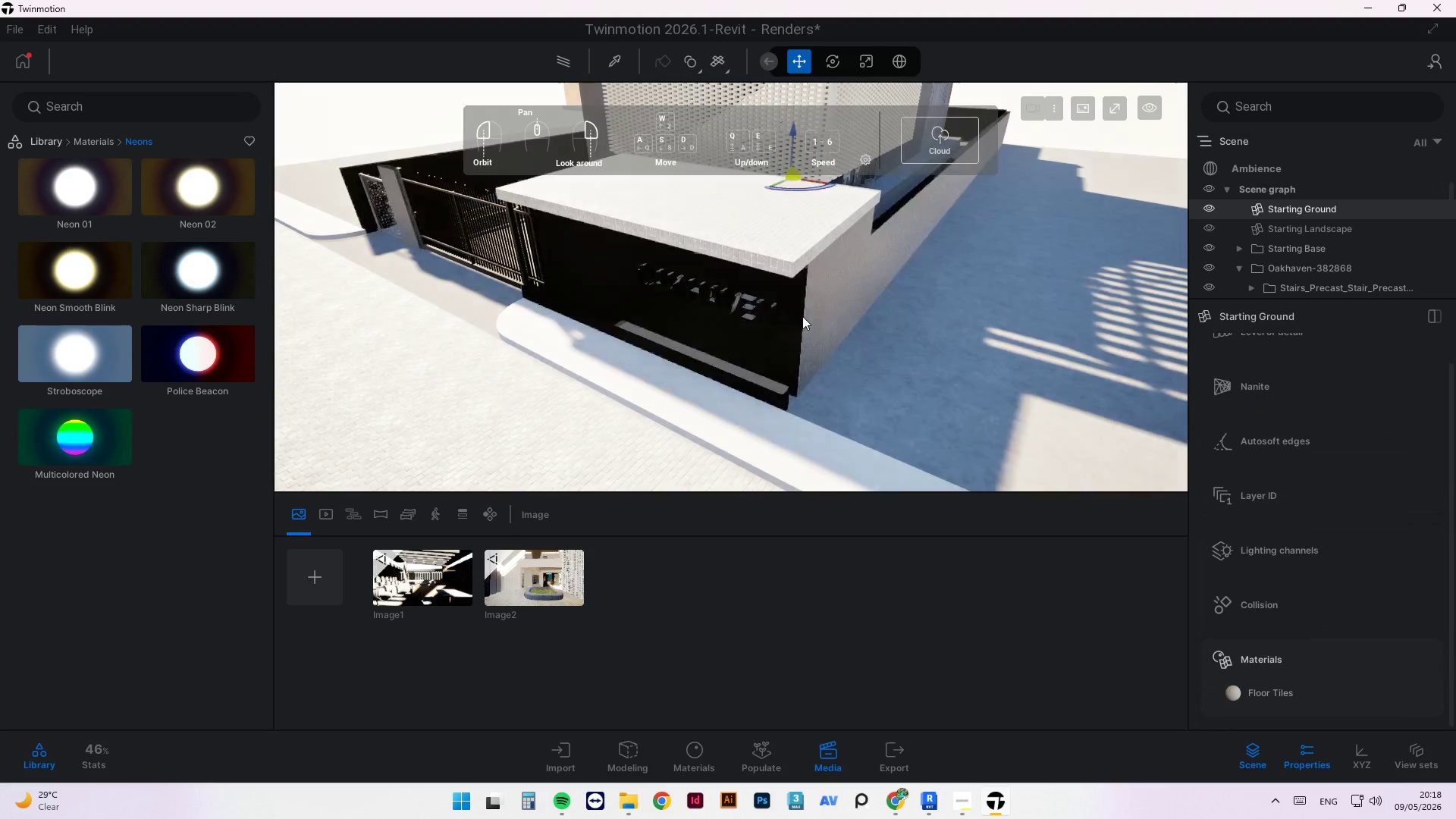 
scroll: coordinate [784, 315], scroll_direction: up, amount: 3.0
 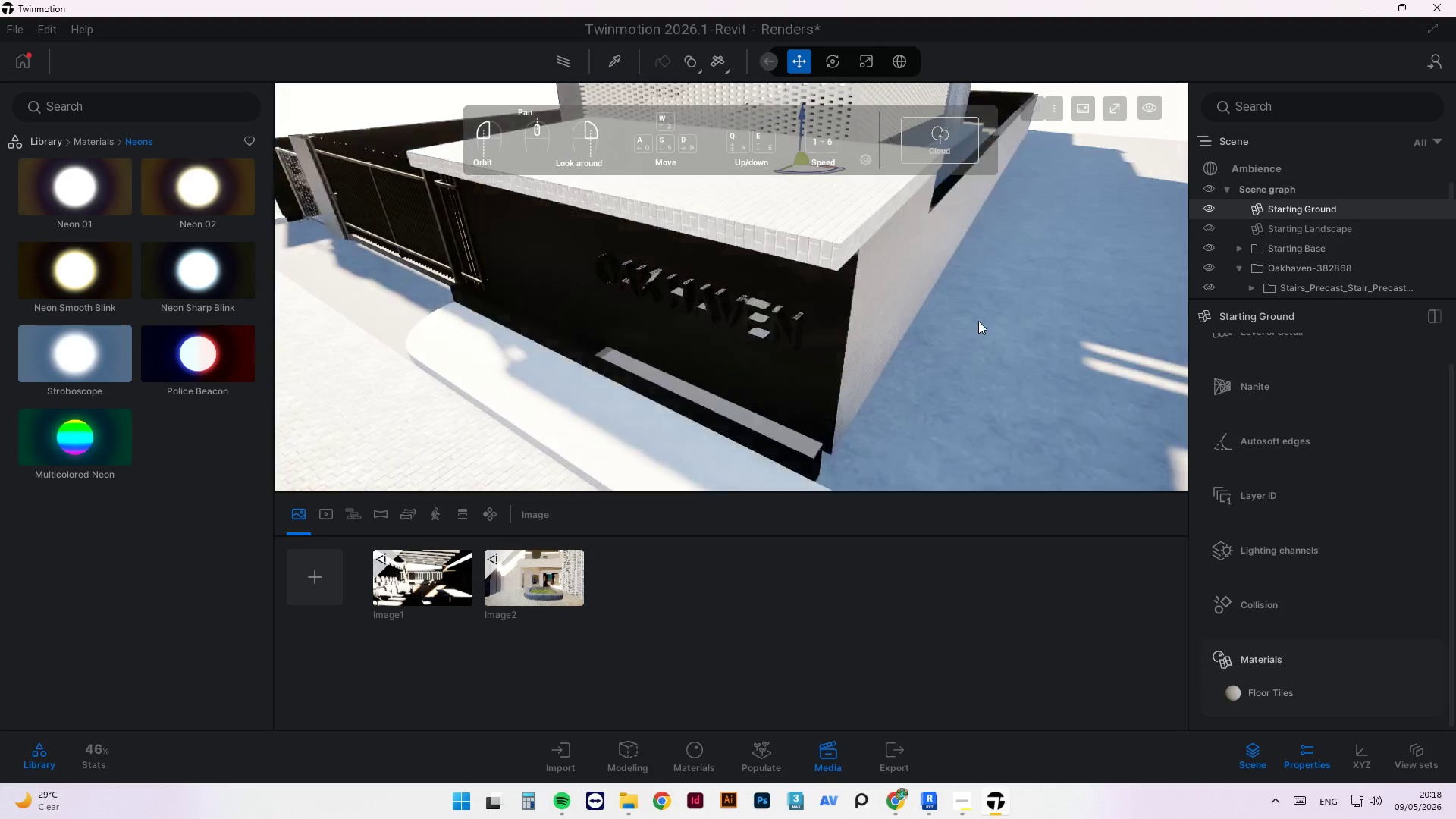 
key(Control+Z)
 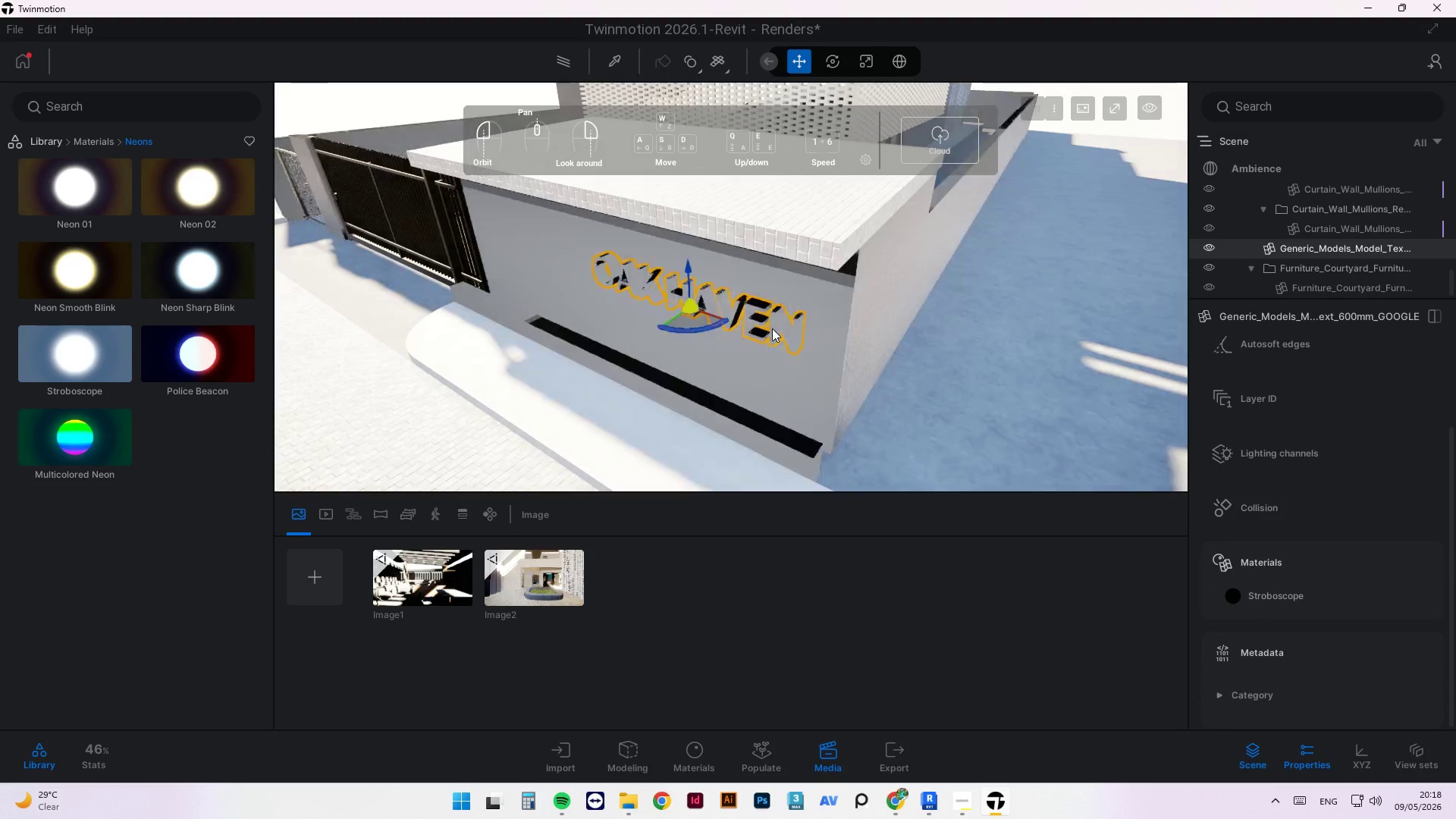 
key(Control+ControlLeft)
 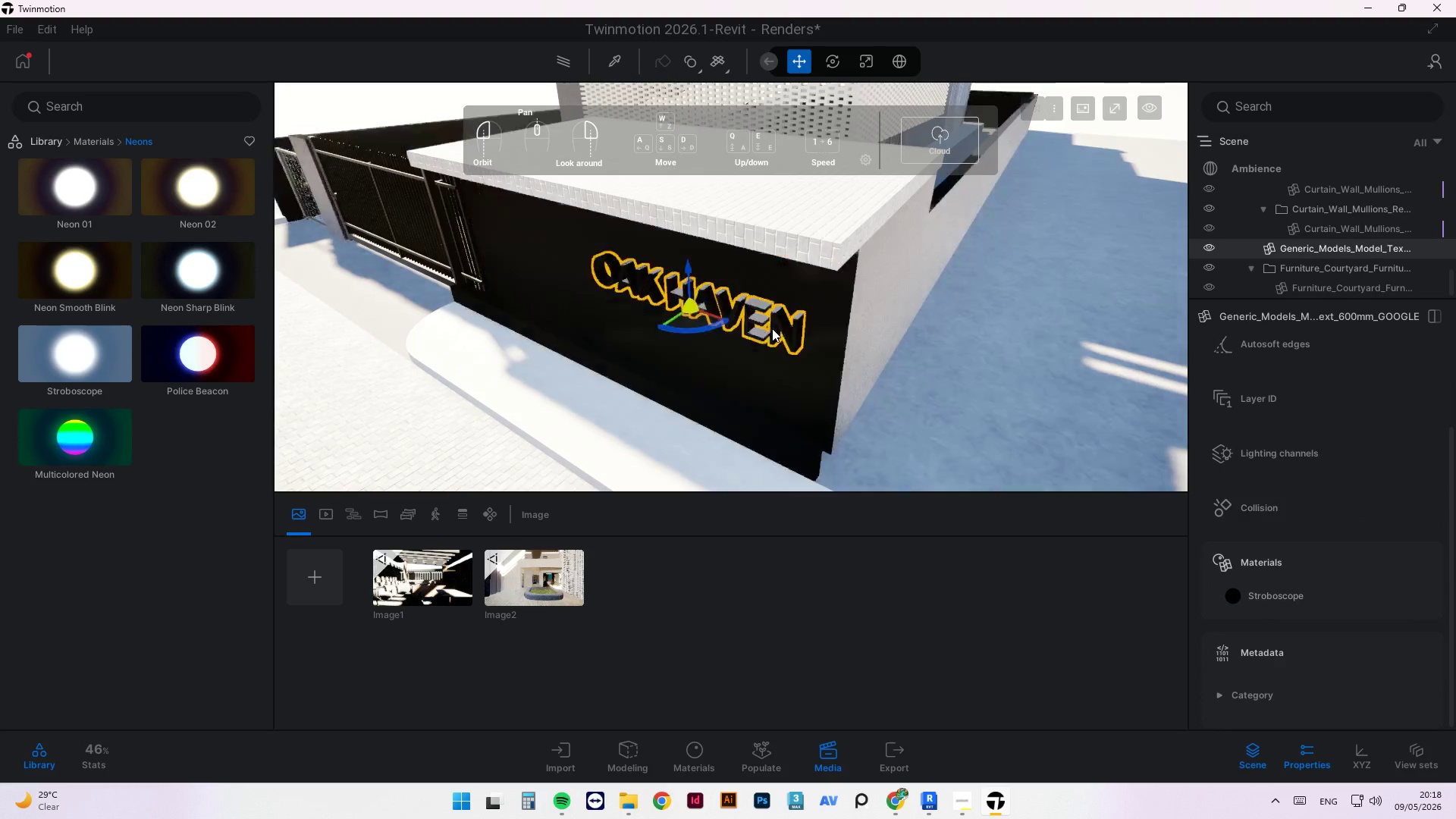 
key(Control+Z)
 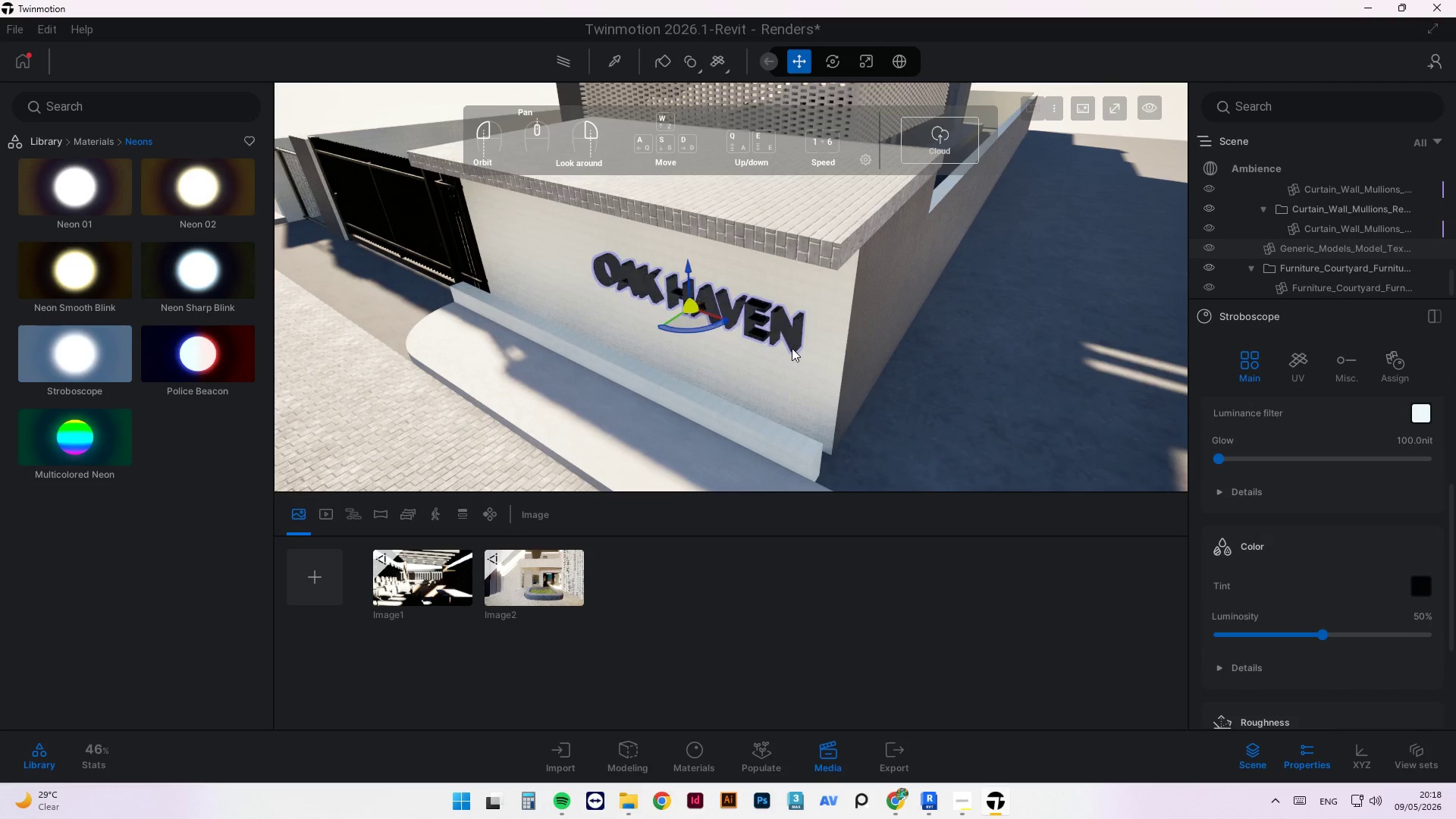 
scroll: coordinate [825, 291], scroll_direction: down, amount: 3.0
 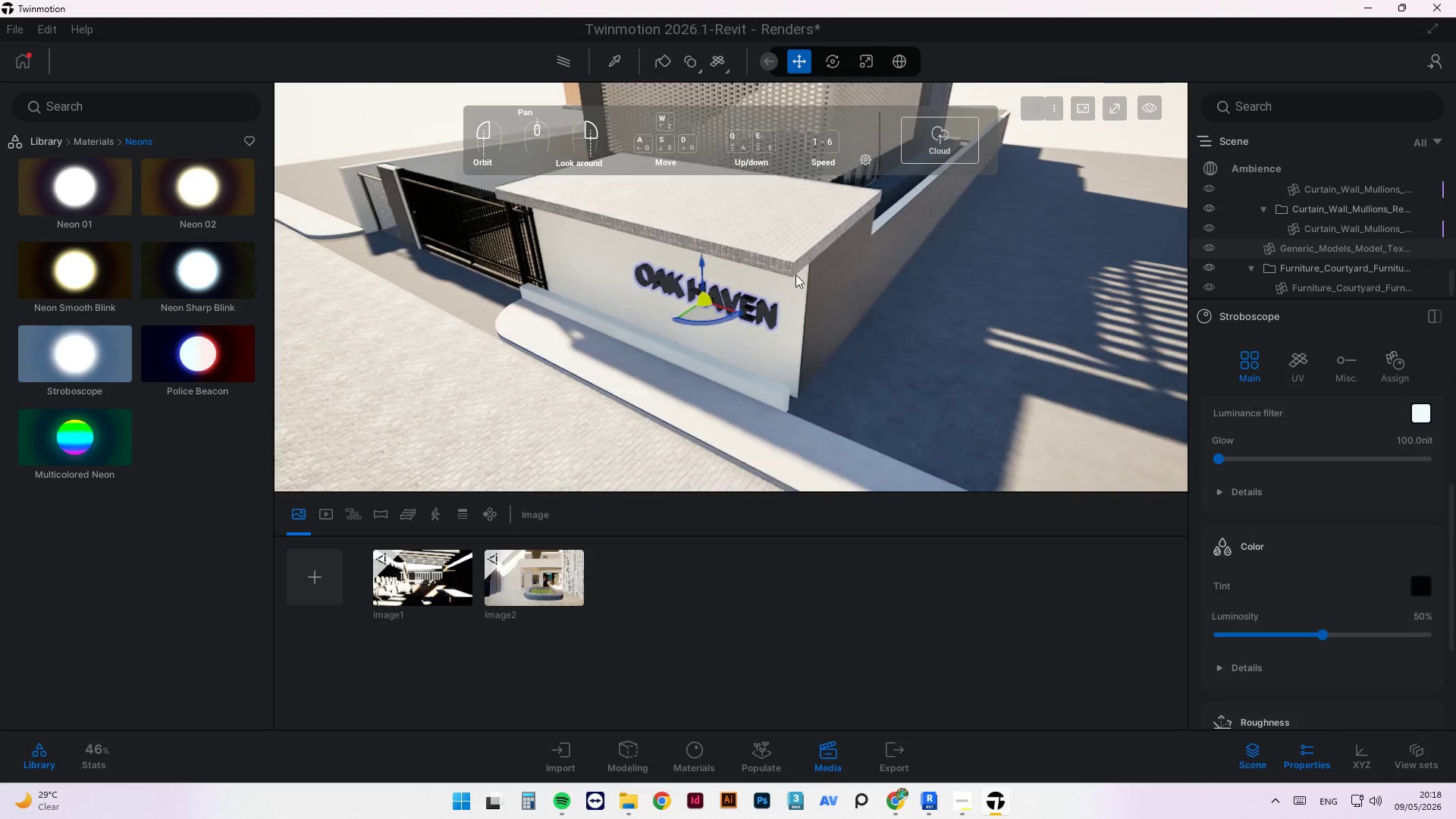 
key(Escape)
 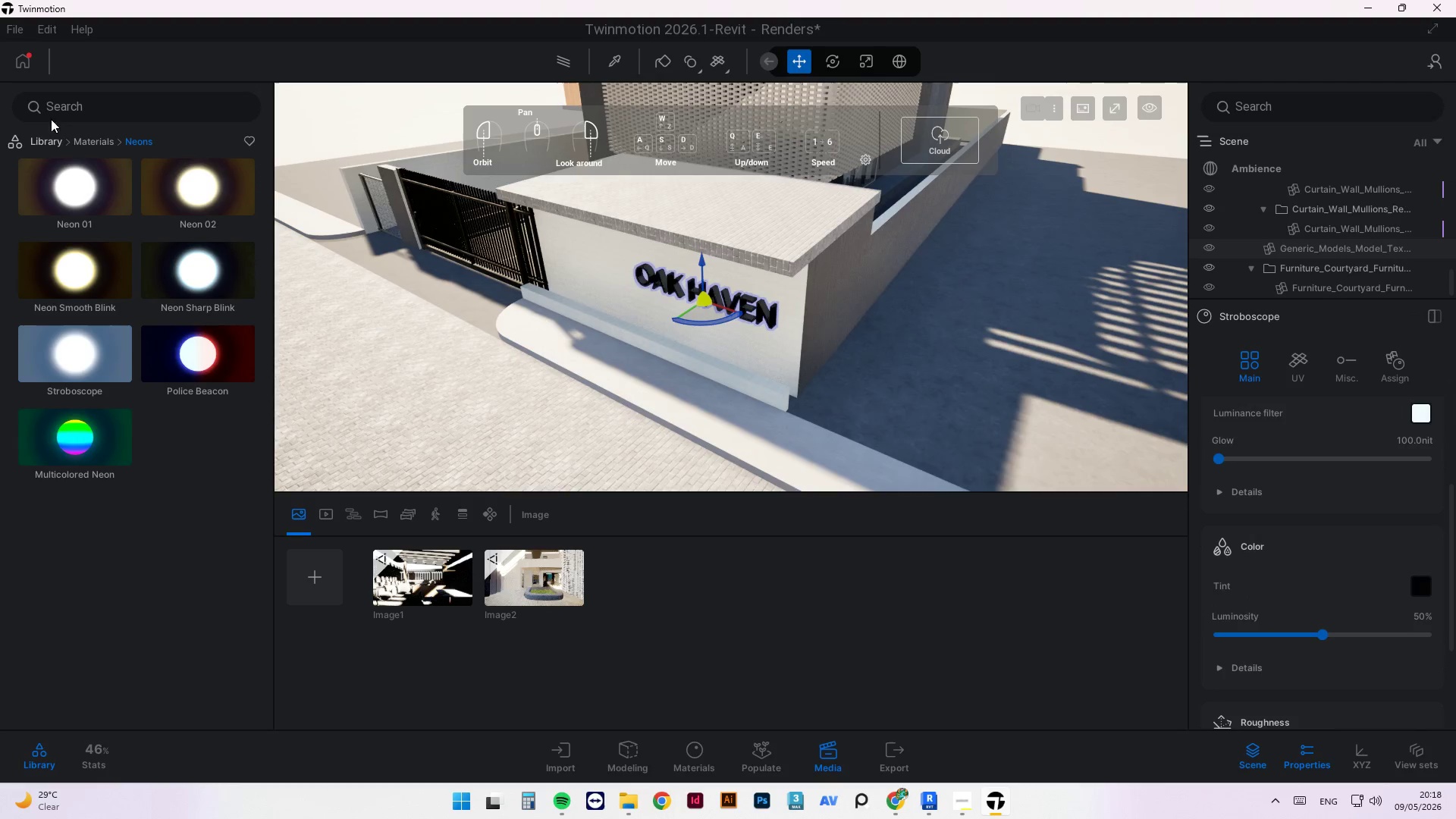 
left_click([82, 140])
 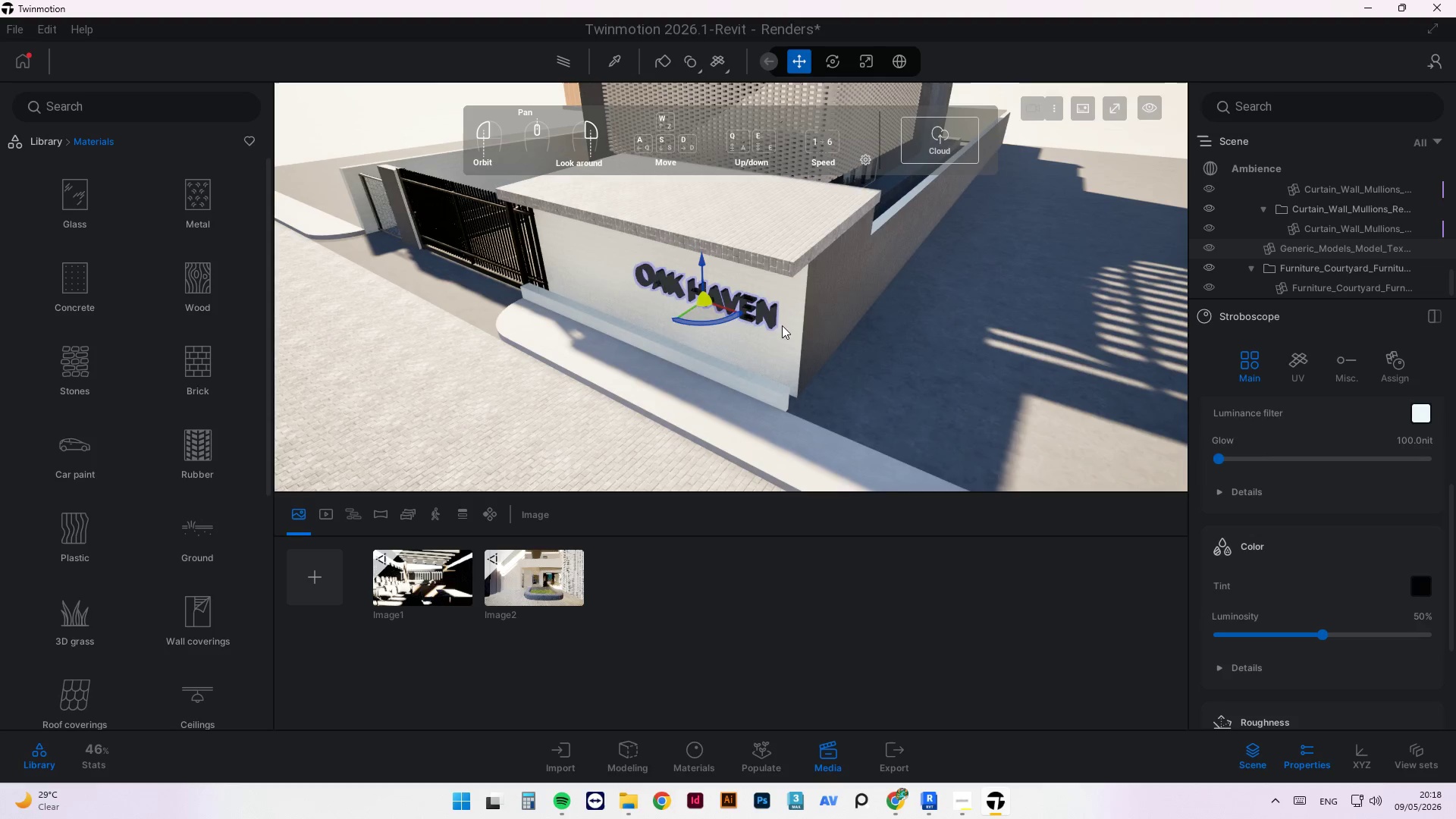 
scroll: coordinate [830, 253], scroll_direction: up, amount: 3.0
 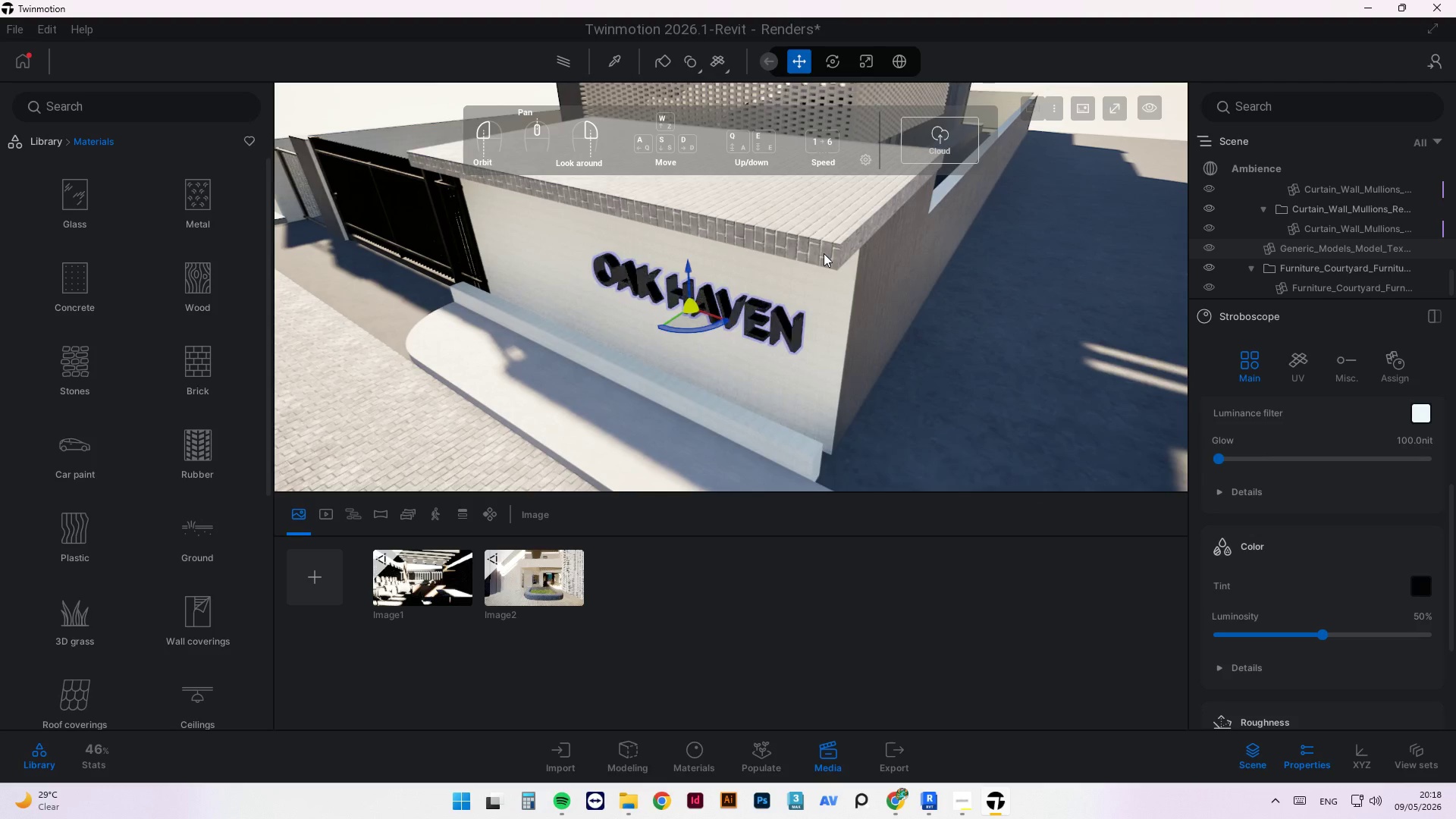 
scroll: coordinate [799, 298], scroll_direction: down, amount: 4.0
 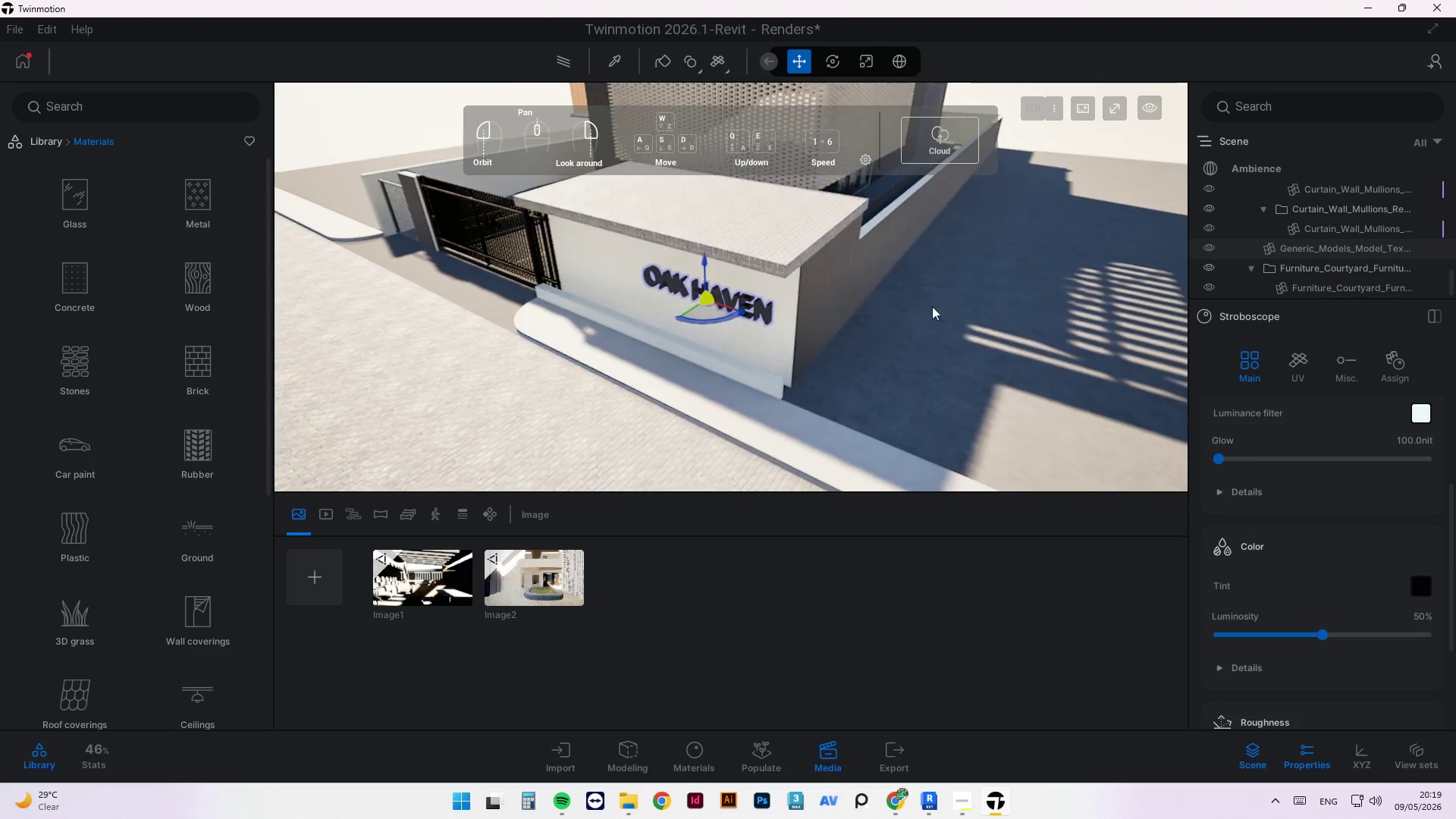 
hold_key(key=ShiftLeft, duration=2.91)
 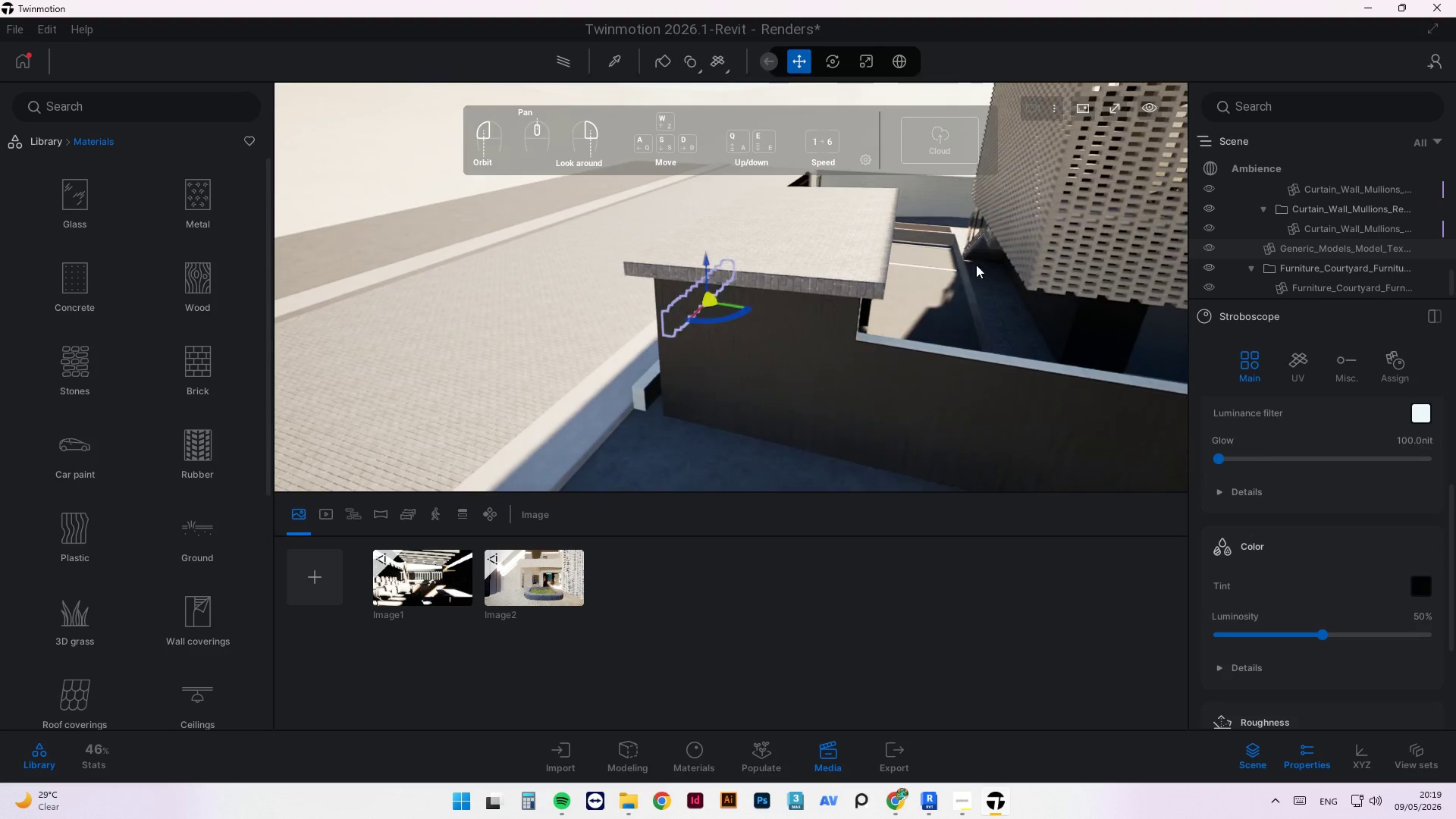 
scroll: coordinate [836, 234], scroll_direction: down, amount: 31.0
 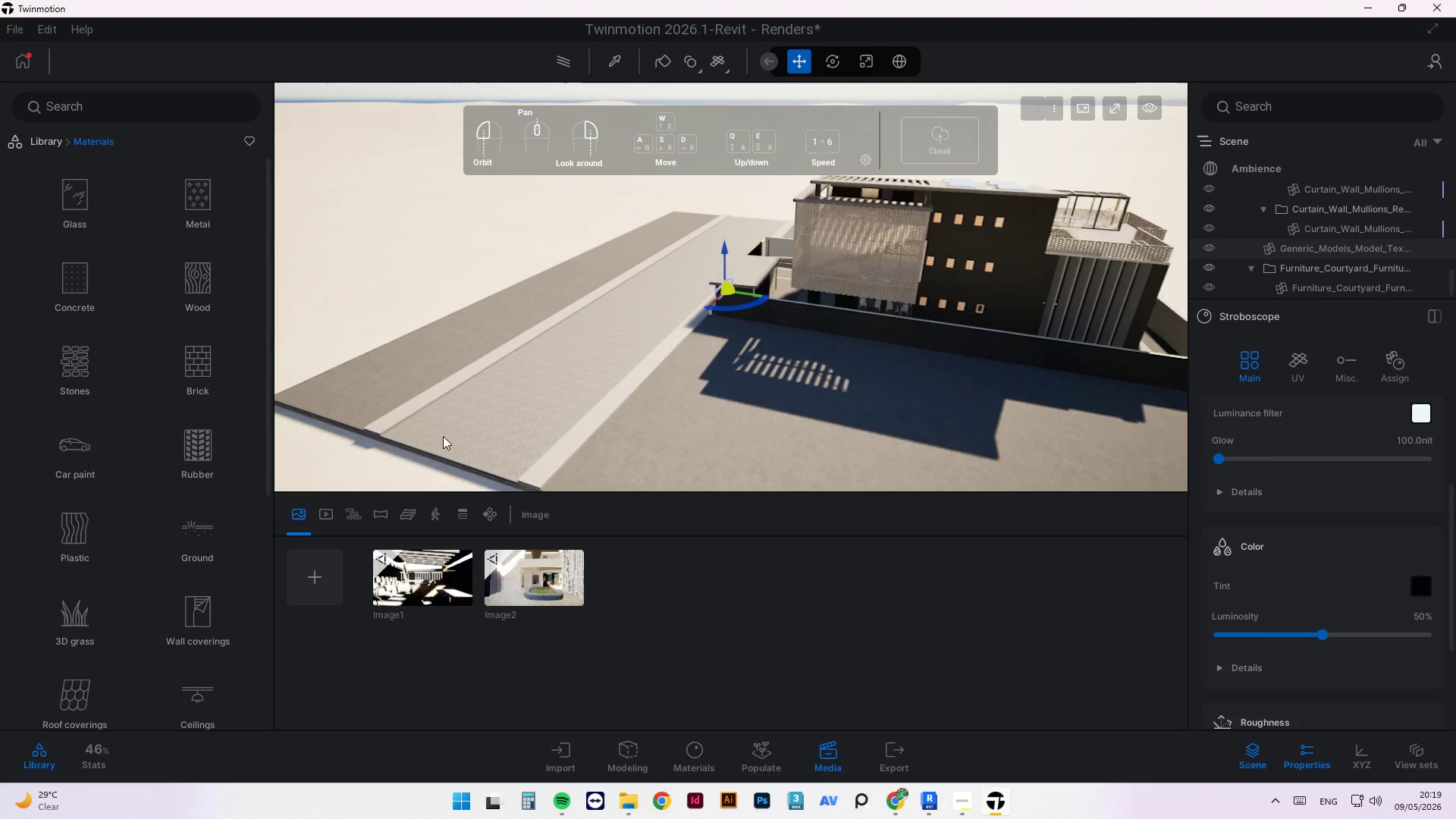 
left_click([441, 445])
 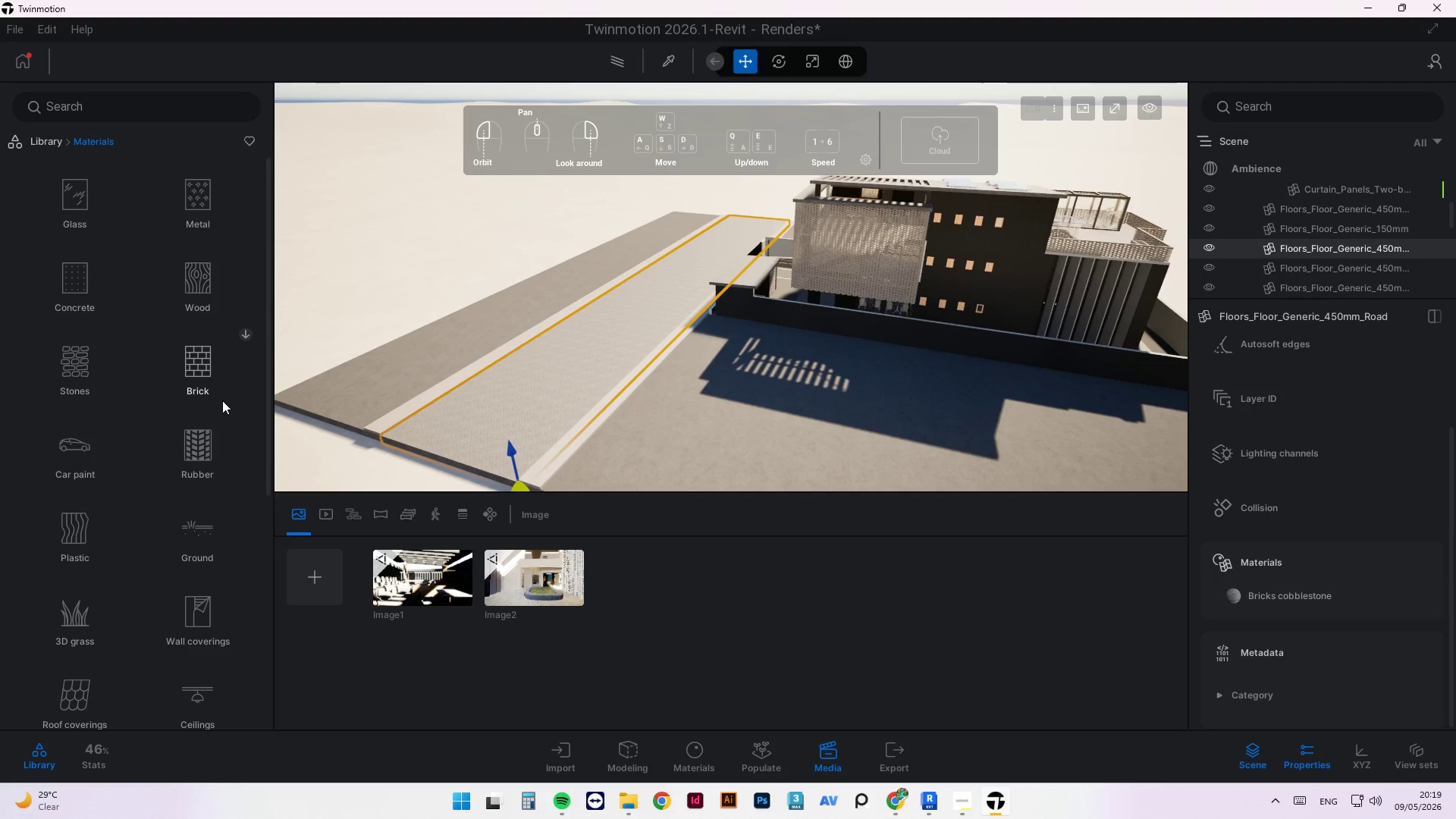 
left_click([200, 538])
 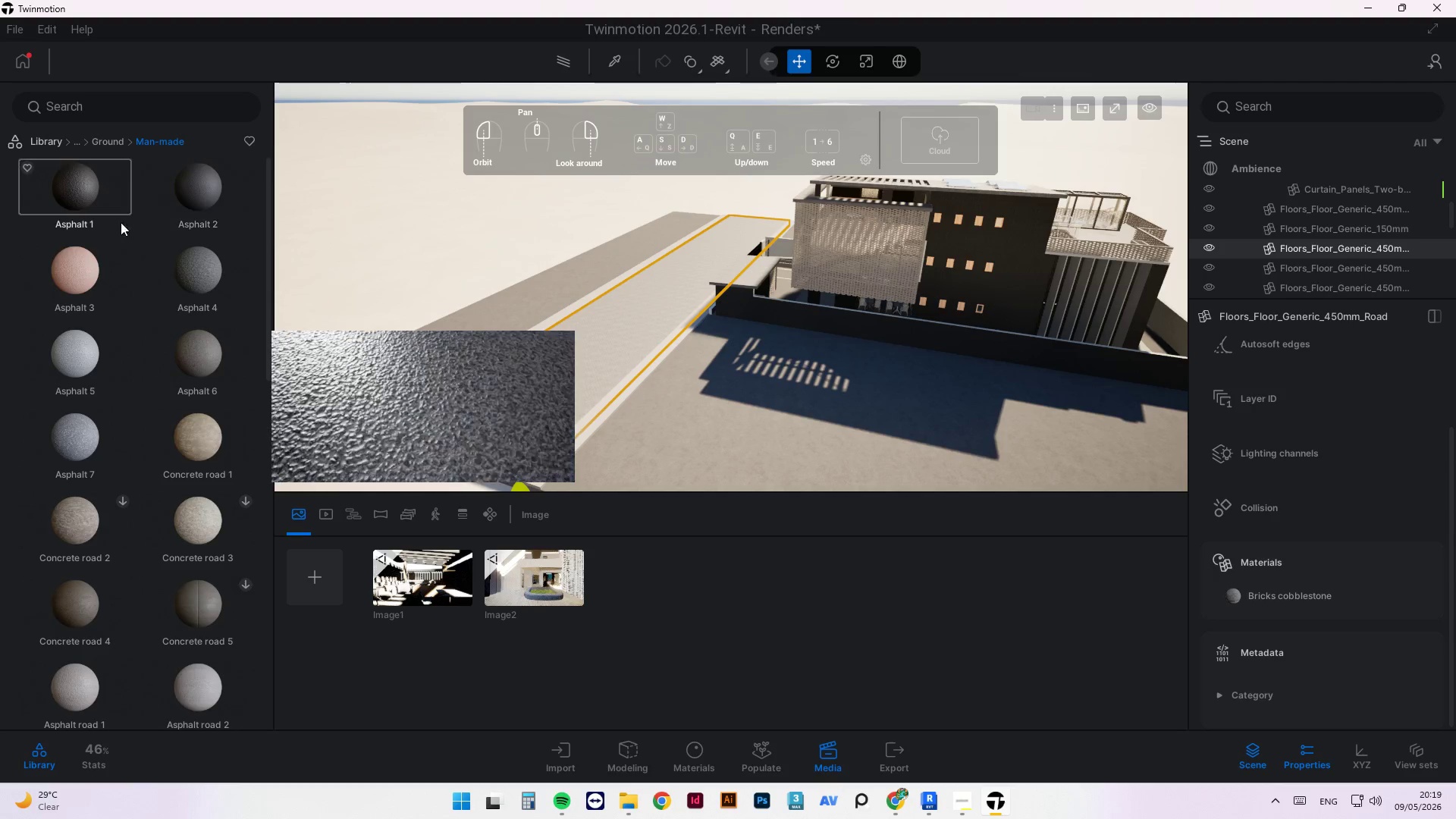 
left_click_drag(start_coordinate=[81, 196], to_coordinate=[586, 363])
 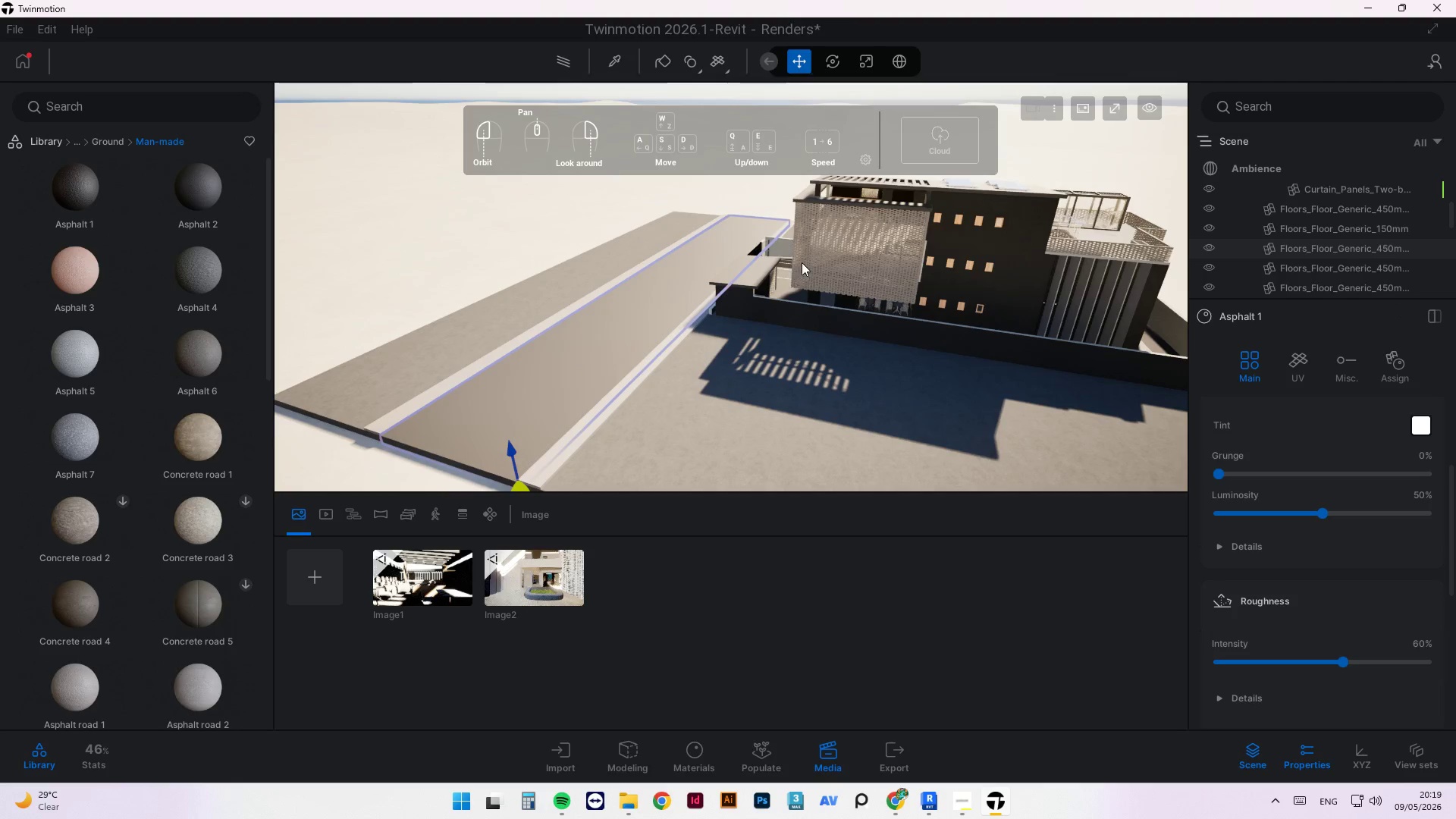 
scroll: coordinate [545, 229], scroll_direction: up, amount: 36.0
 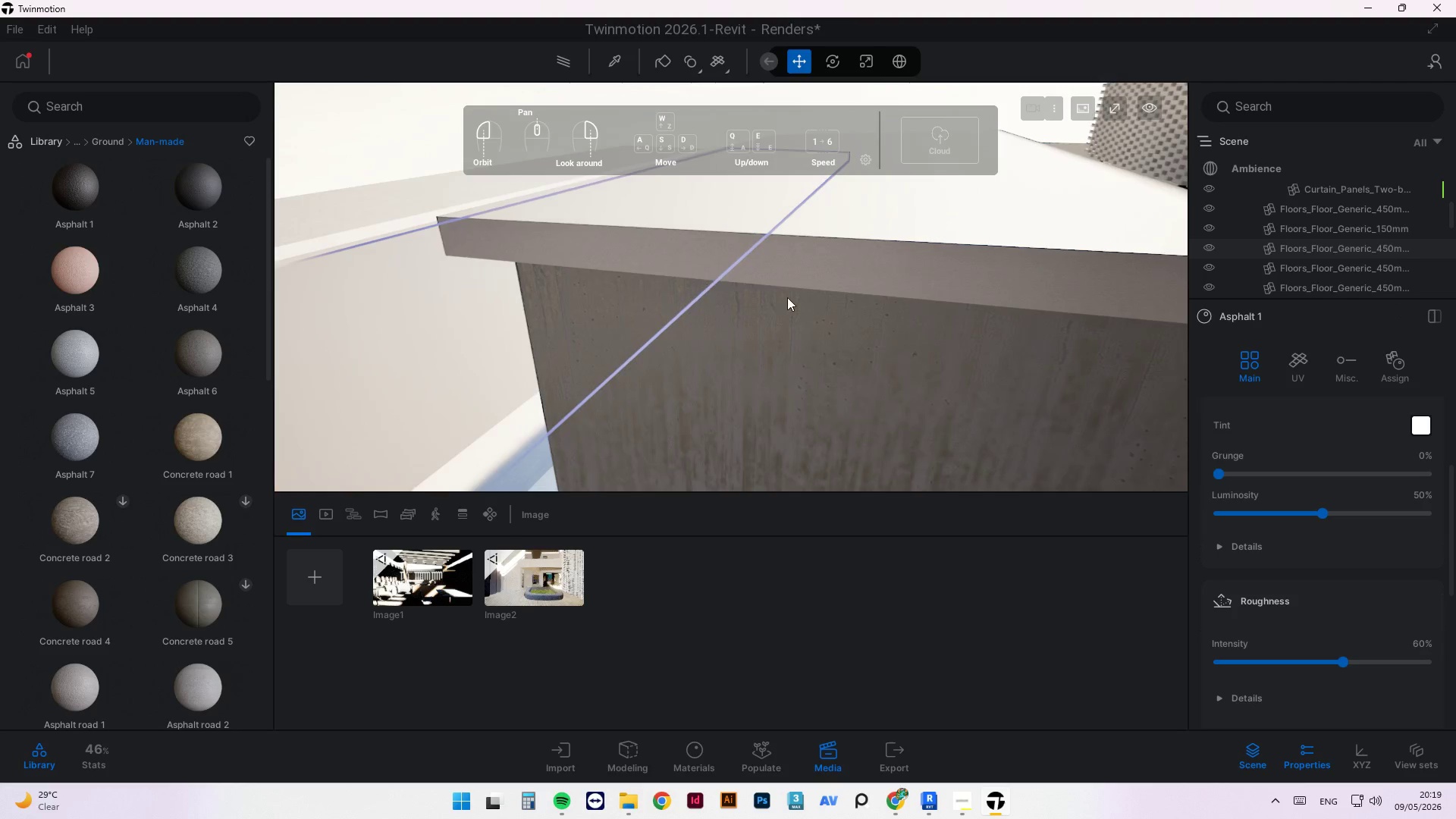 
left_click_drag(start_coordinate=[946, 313], to_coordinate=[878, 314])
 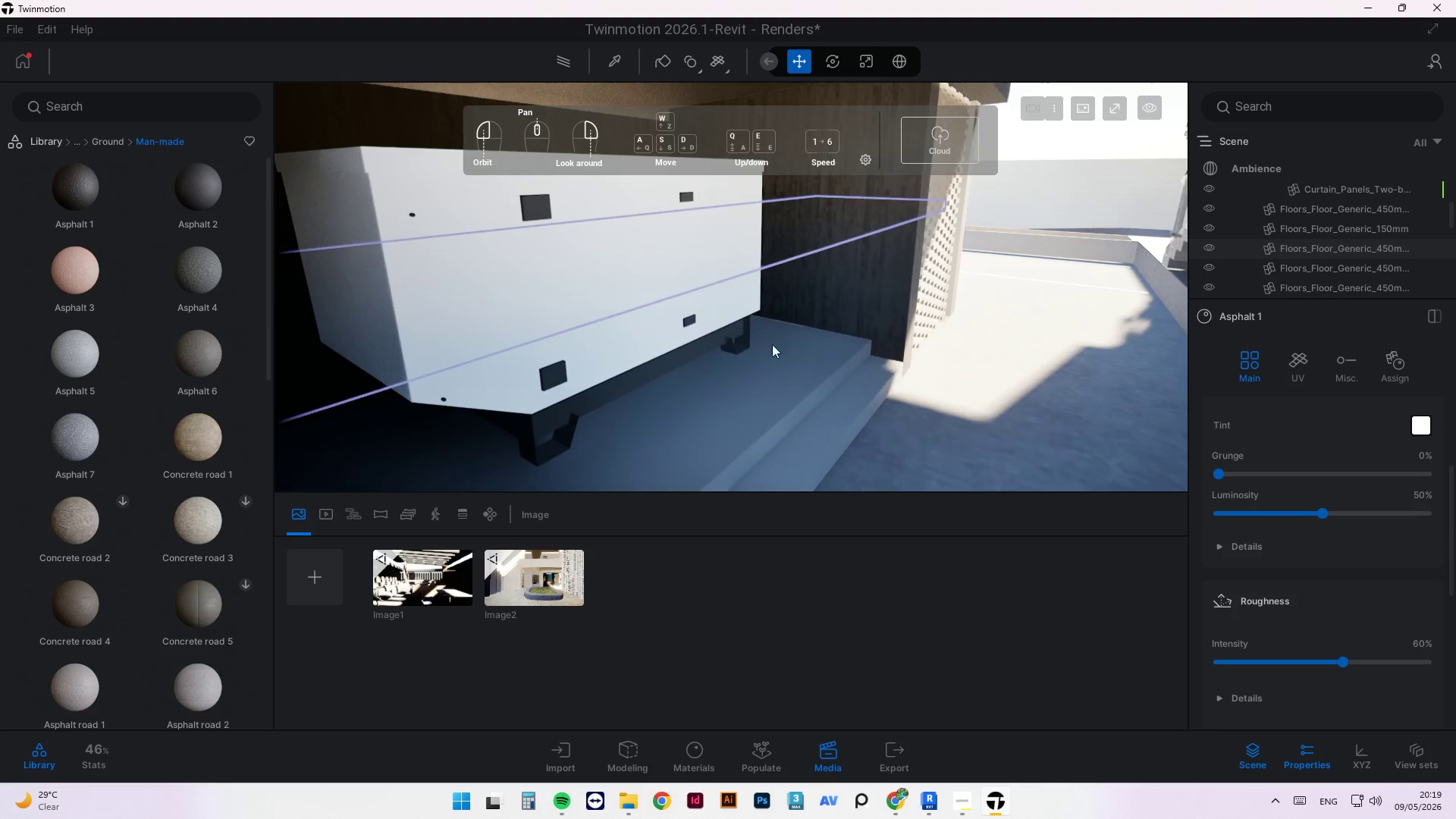 
left_click_drag(start_coordinate=[782, 384], to_coordinate=[952, 406])
 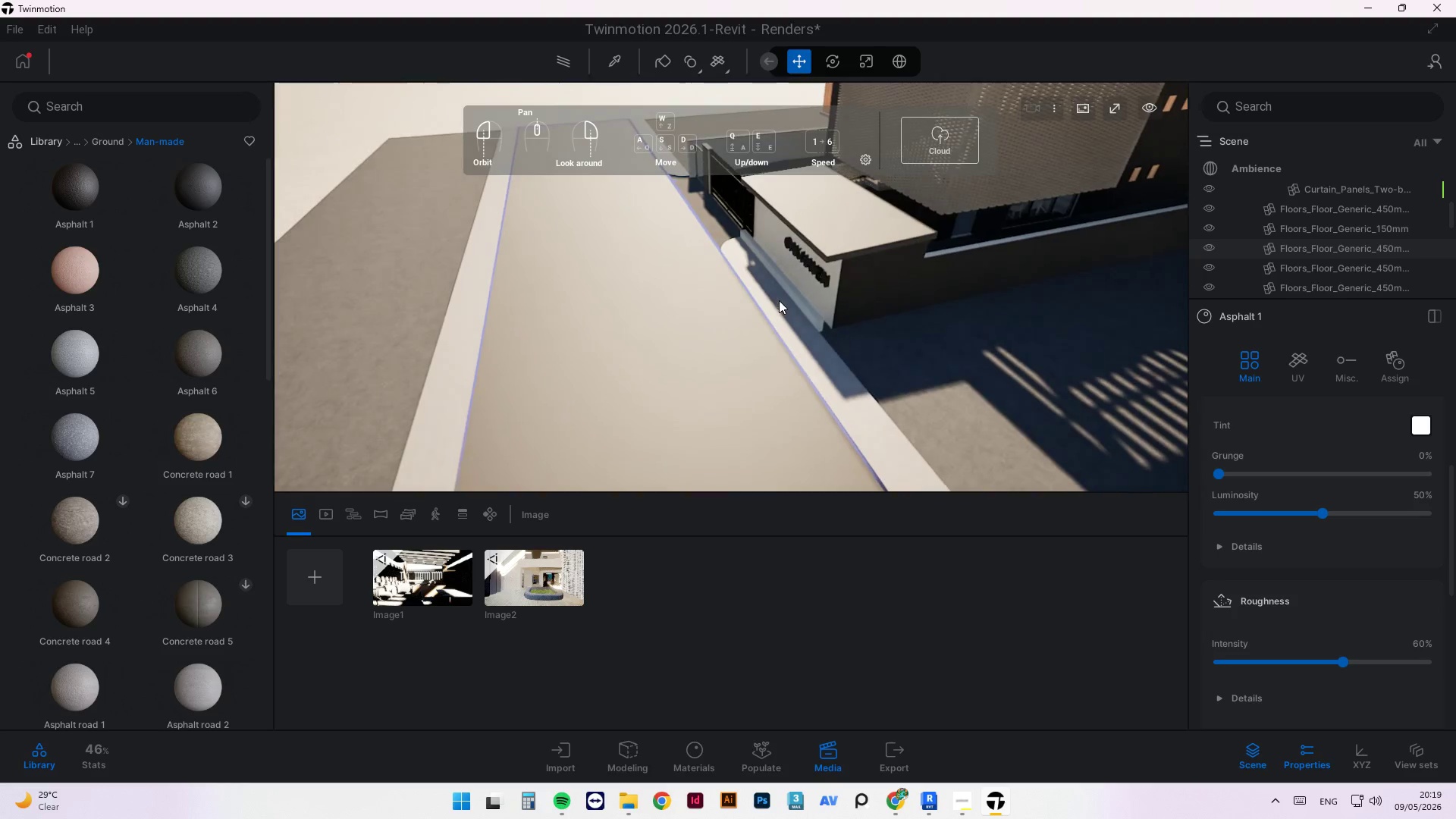 
scroll: coordinate [592, 344], scroll_direction: down, amount: 8.0
 